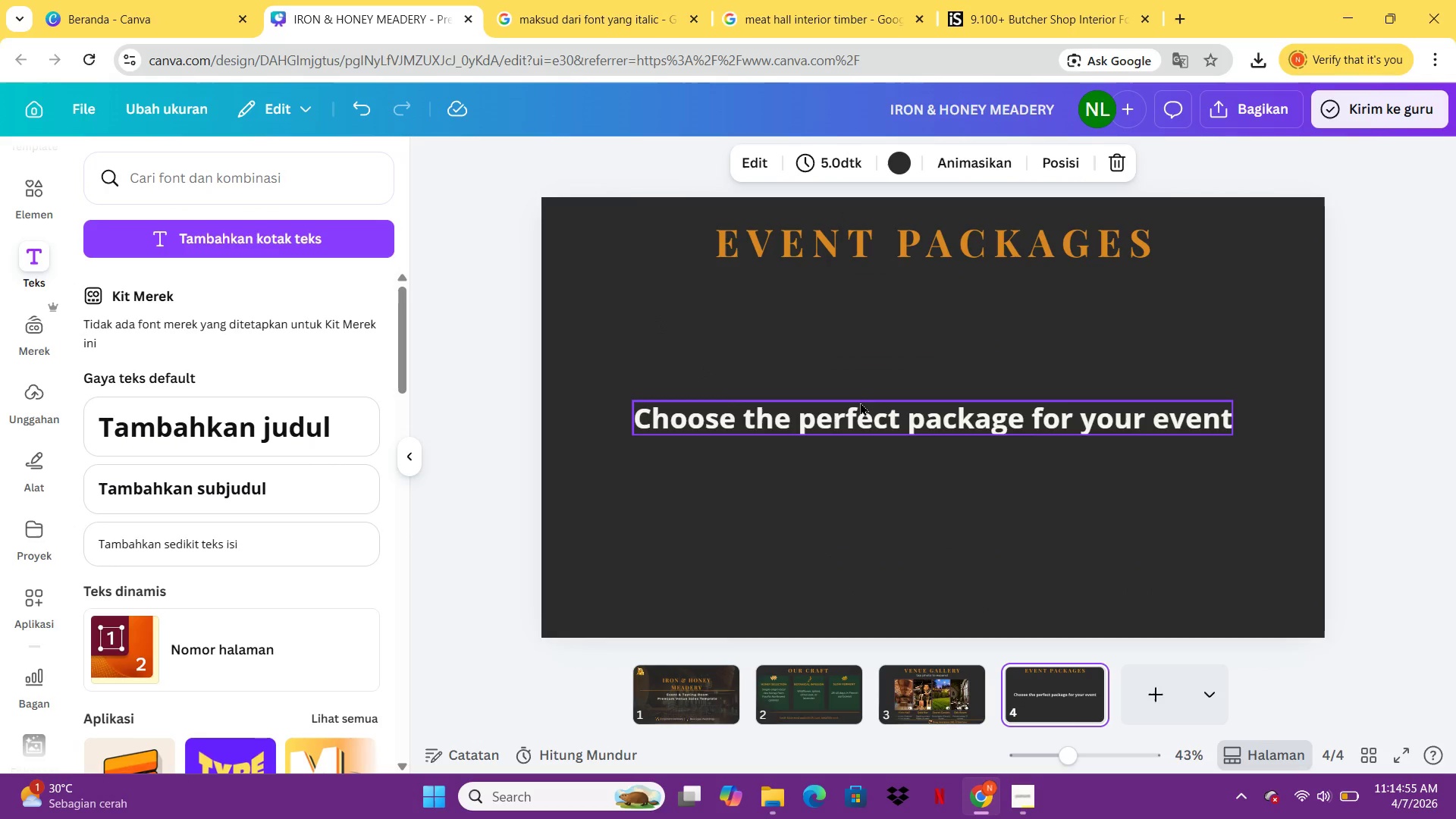 
left_click([865, 421])
 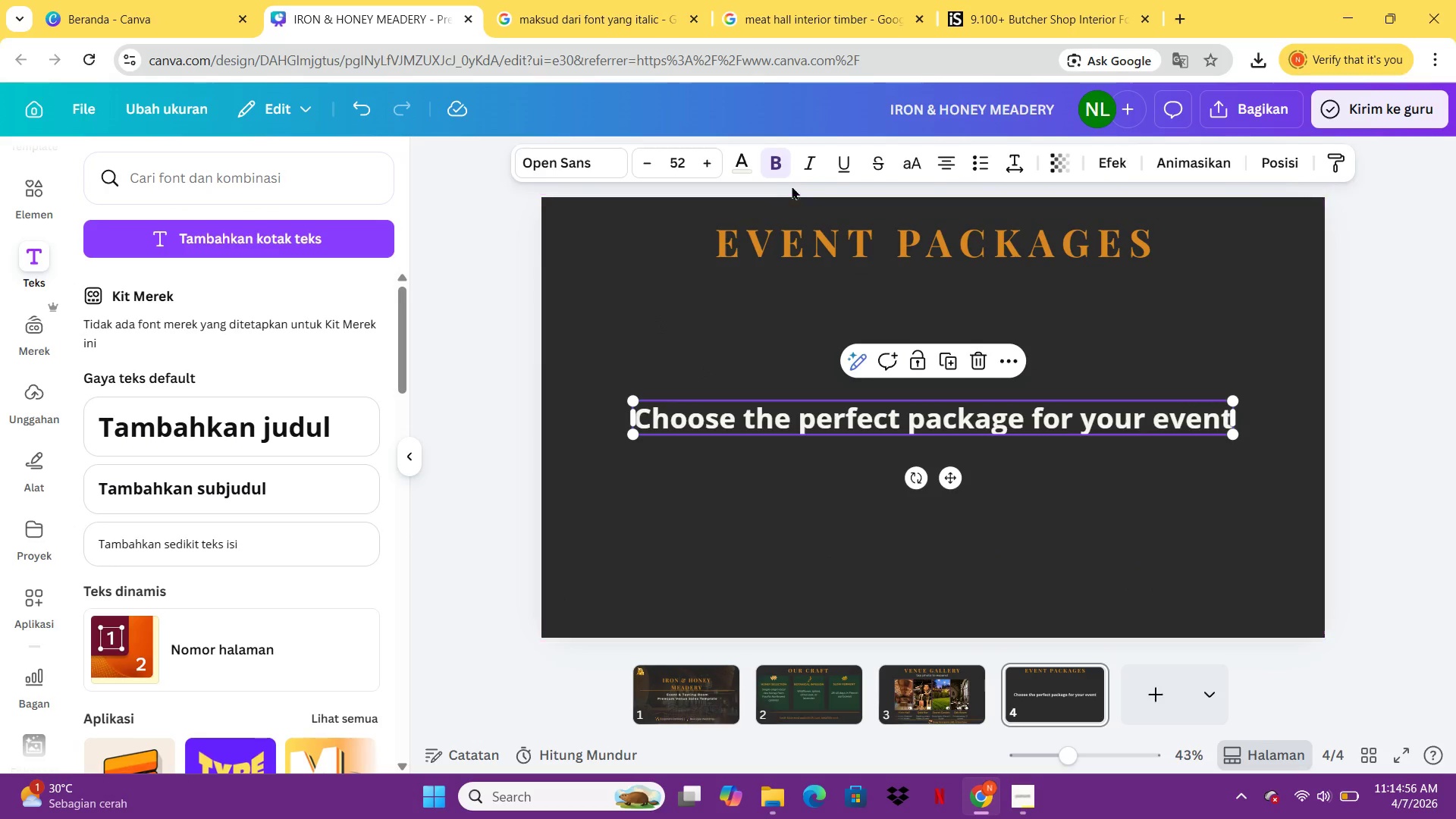 
left_click([775, 167])
 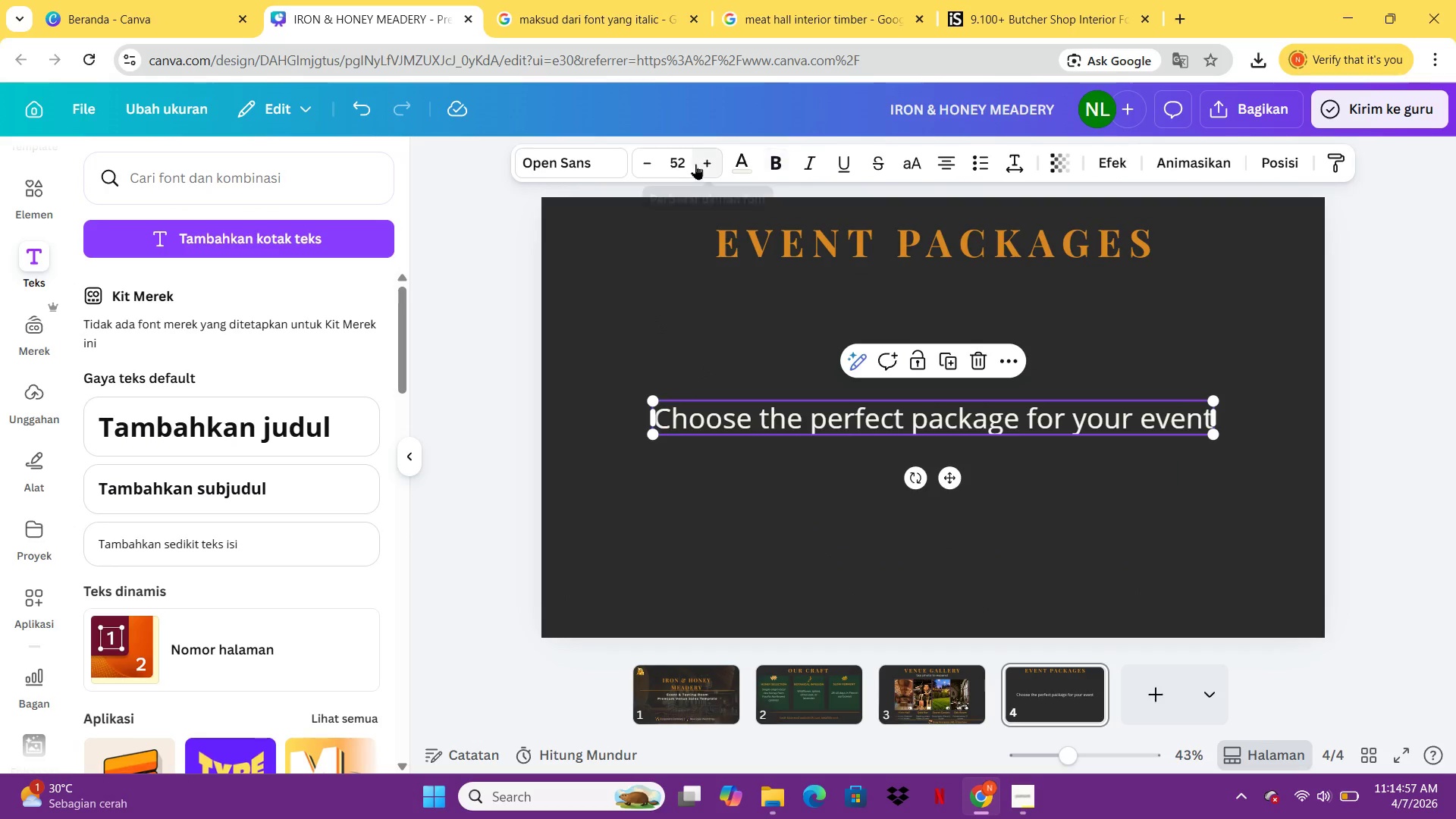 
left_click([695, 163])
 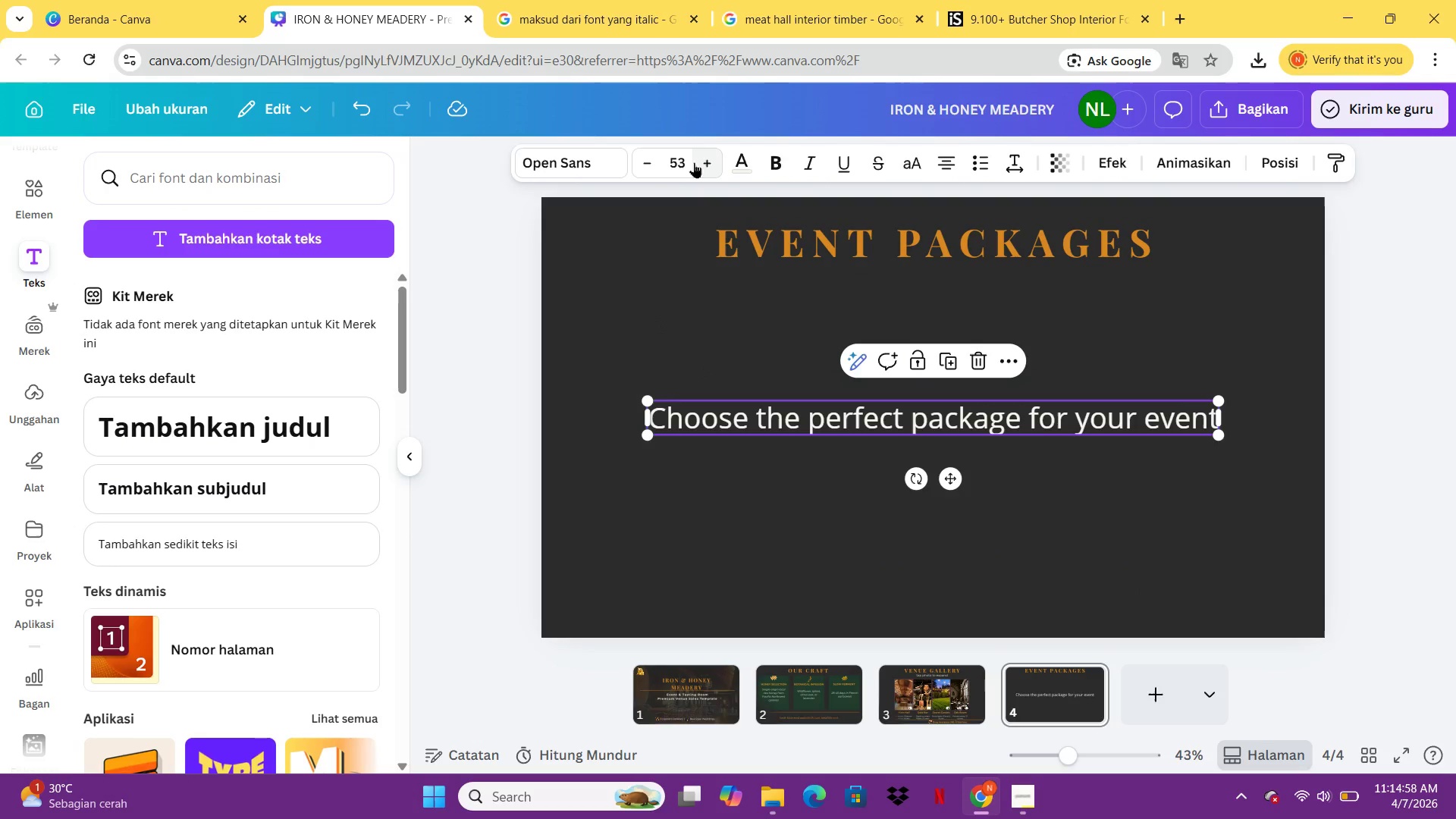 
left_click([689, 161])
 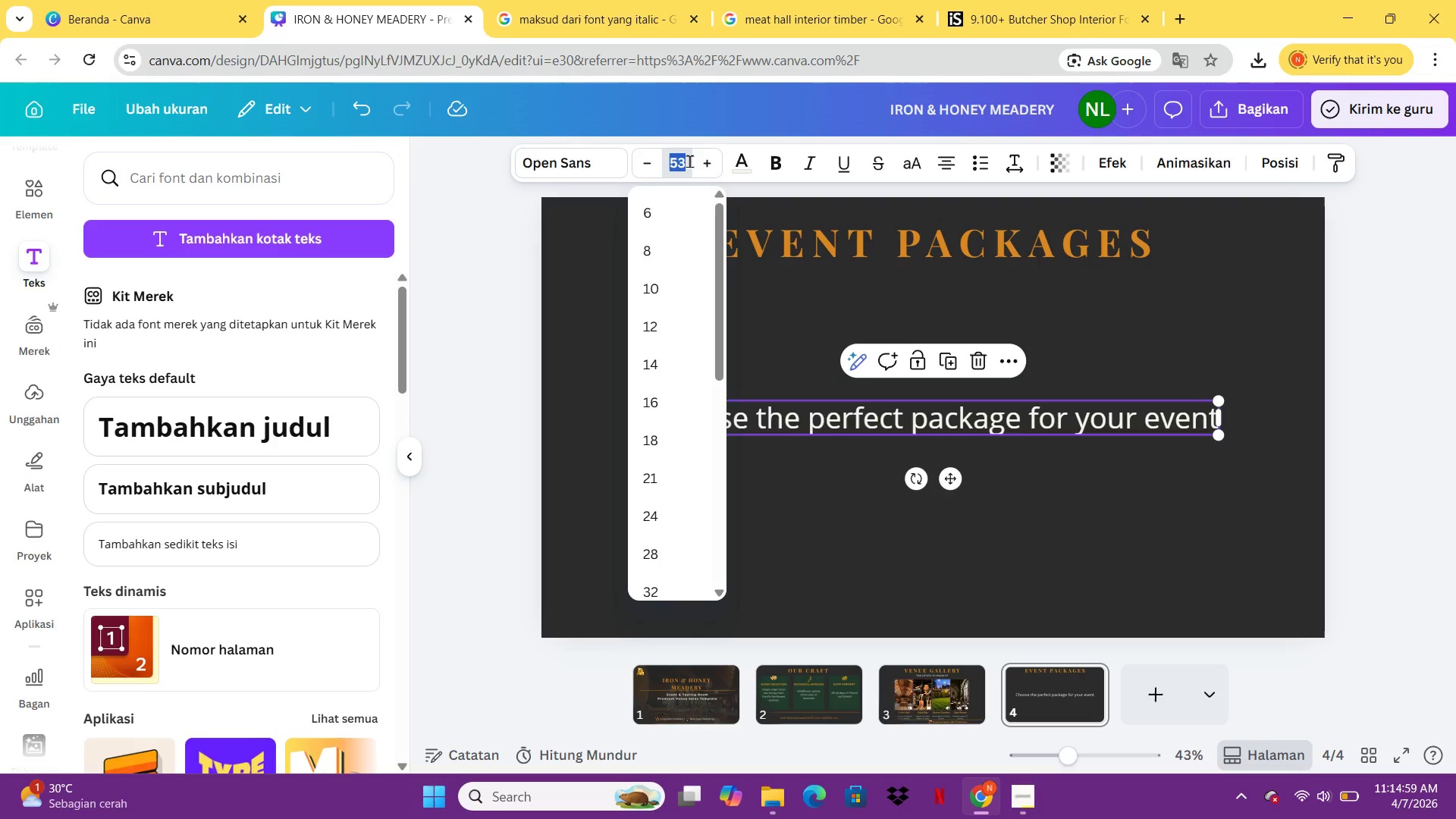 
type(41)
 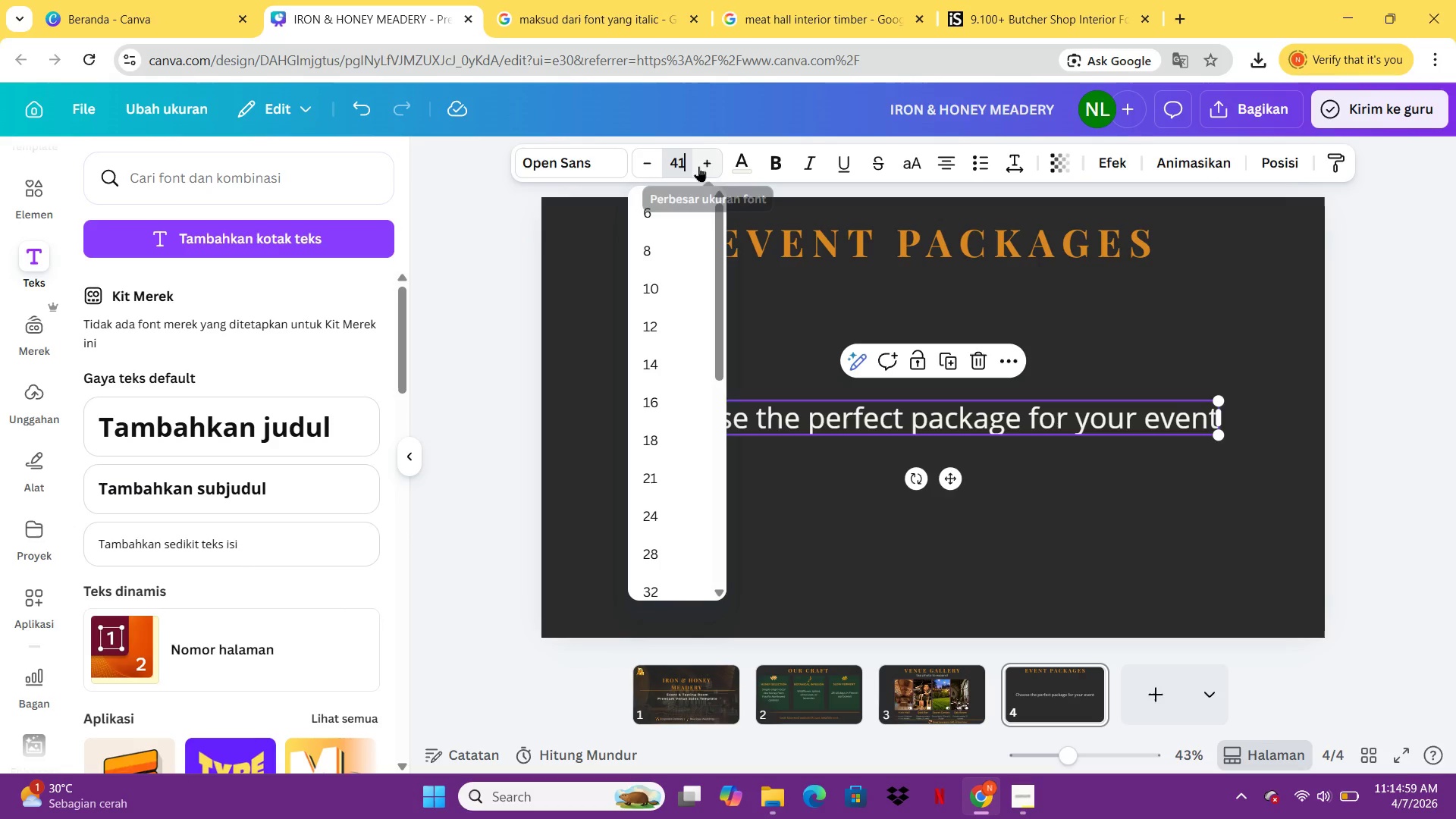 
key(Enter)
 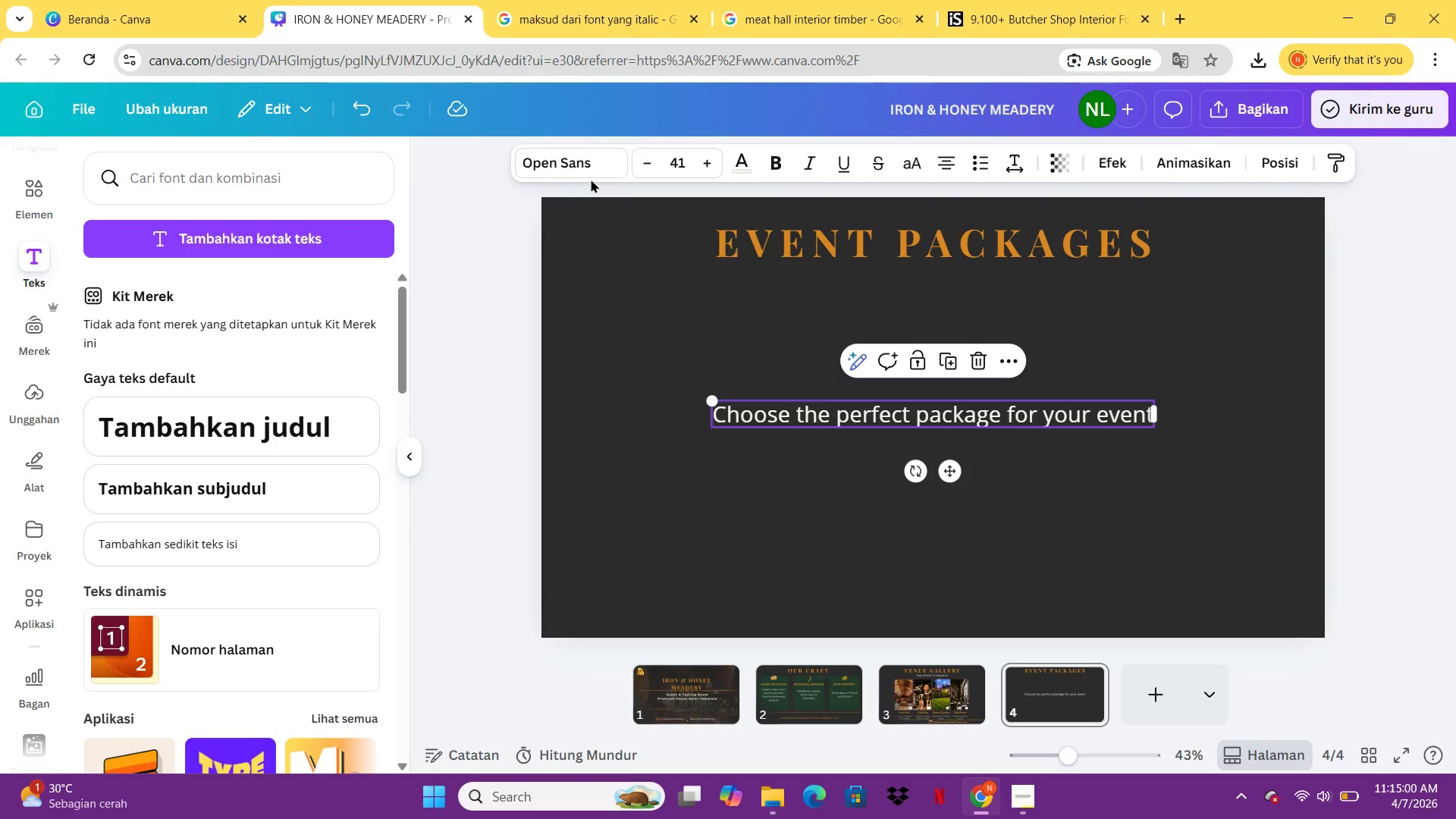 
left_click([585, 173])
 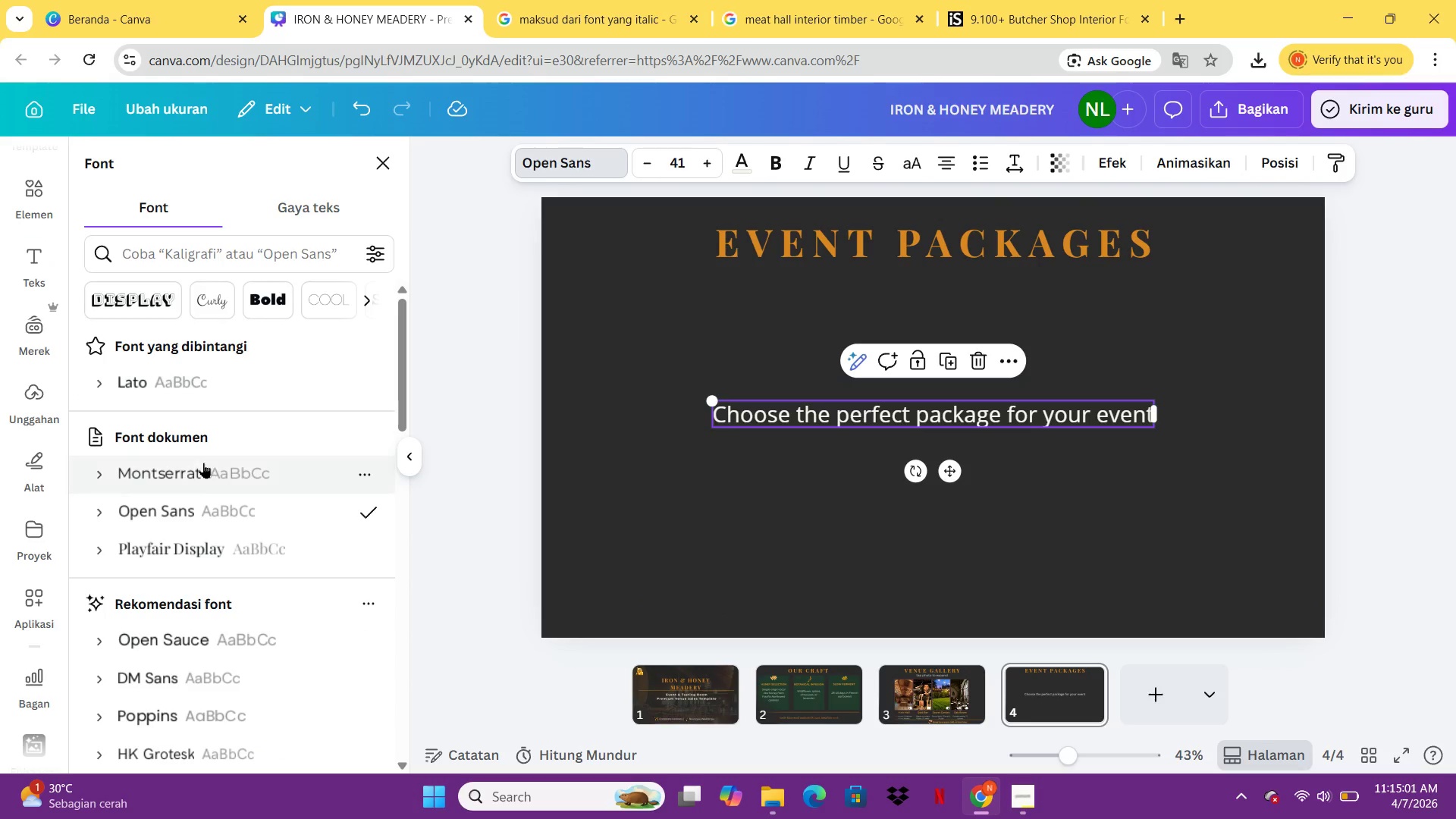 
left_click([203, 463])
 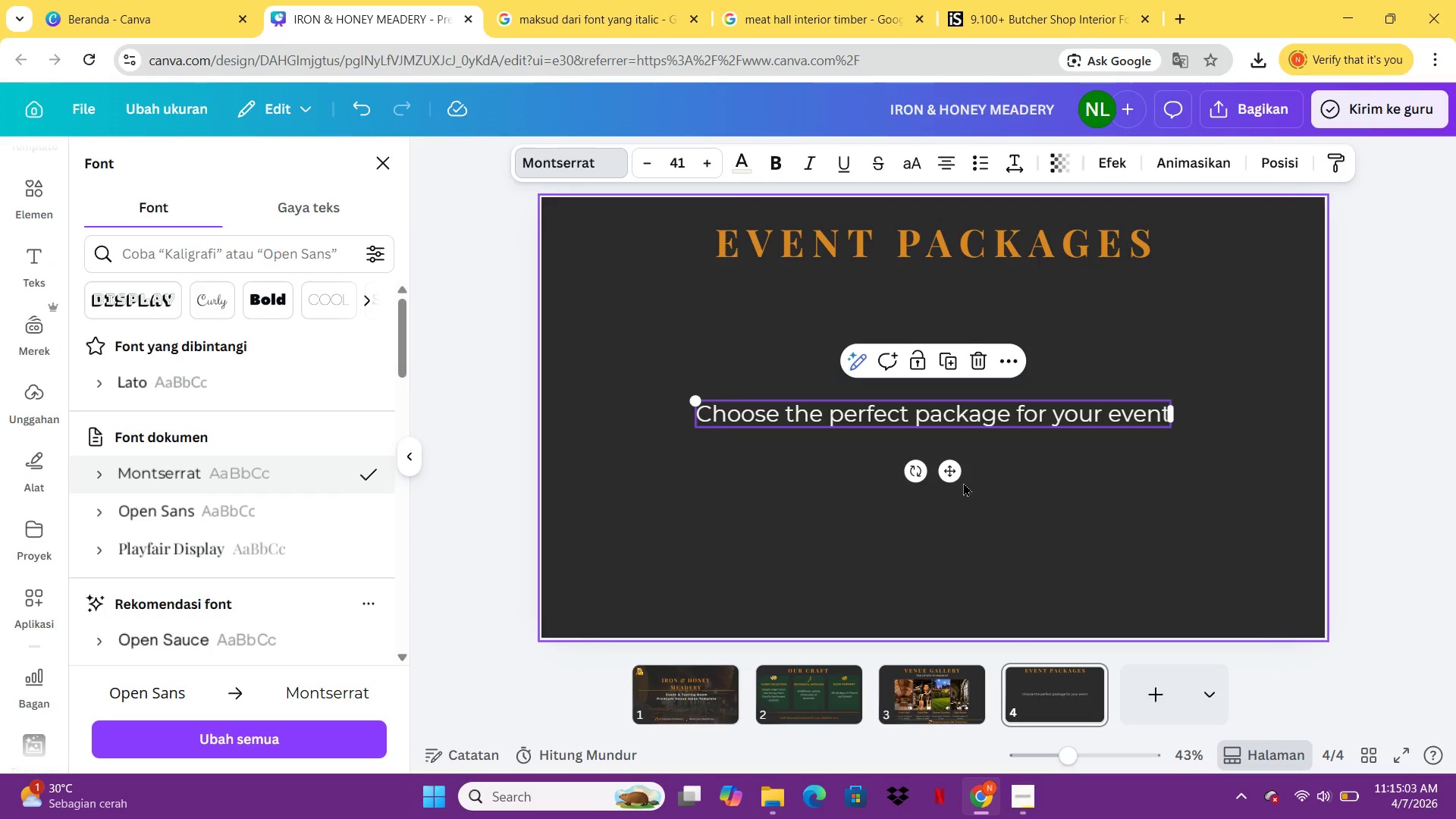 
left_click_drag(start_coordinate=[954, 472], to_coordinate=[954, 329])
 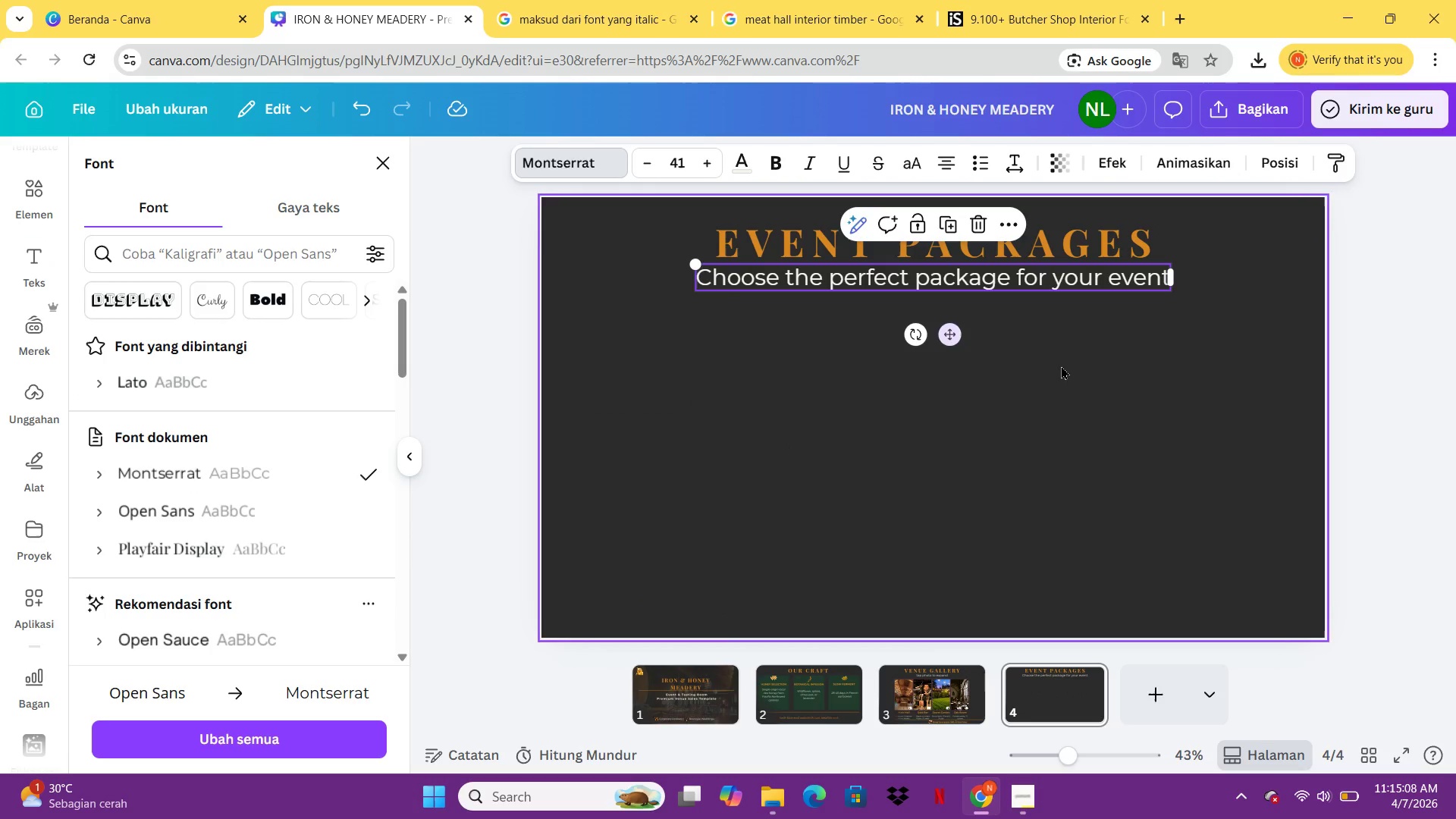 
left_click([1061, 366])
 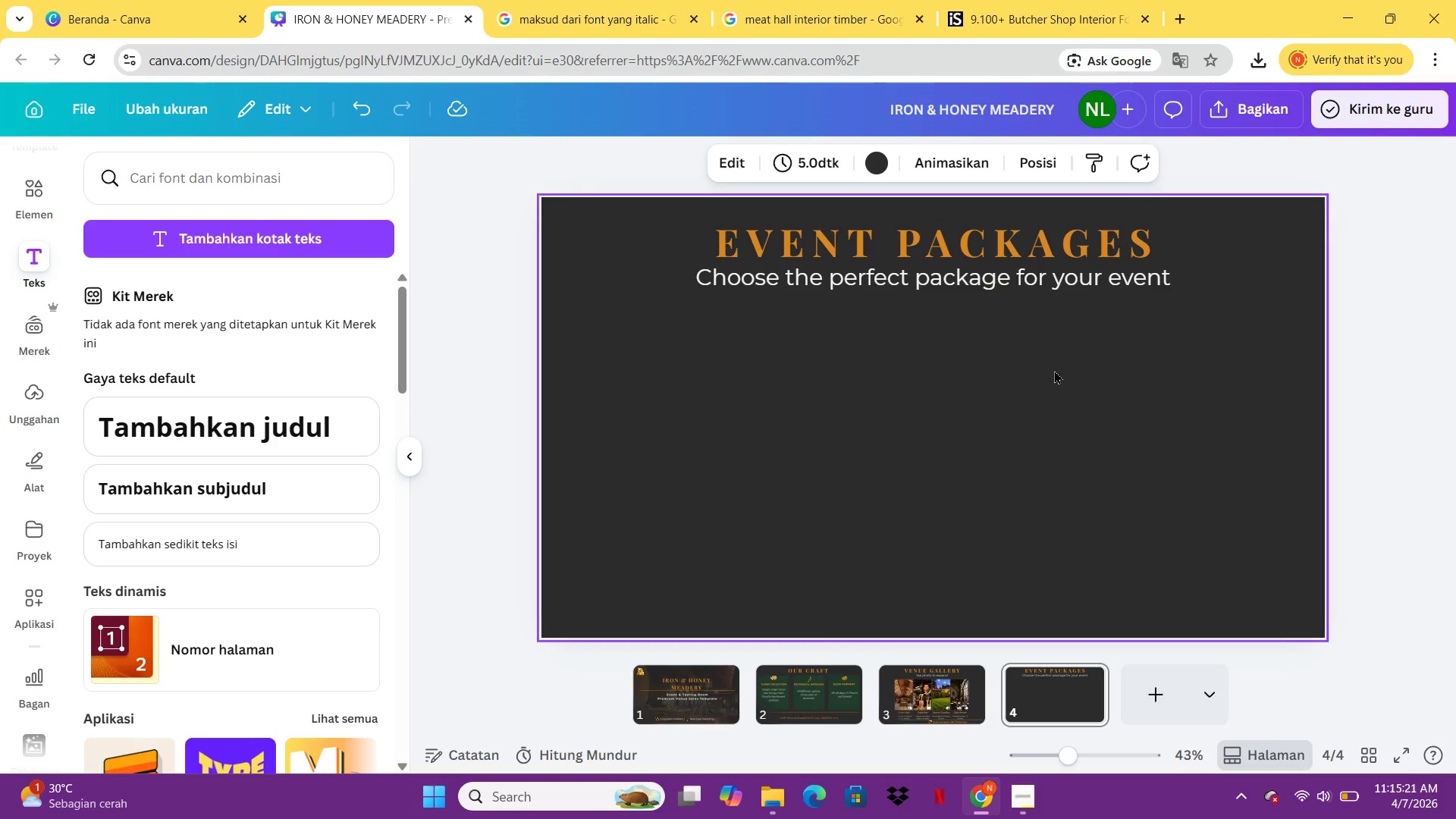 
wait(17.61)
 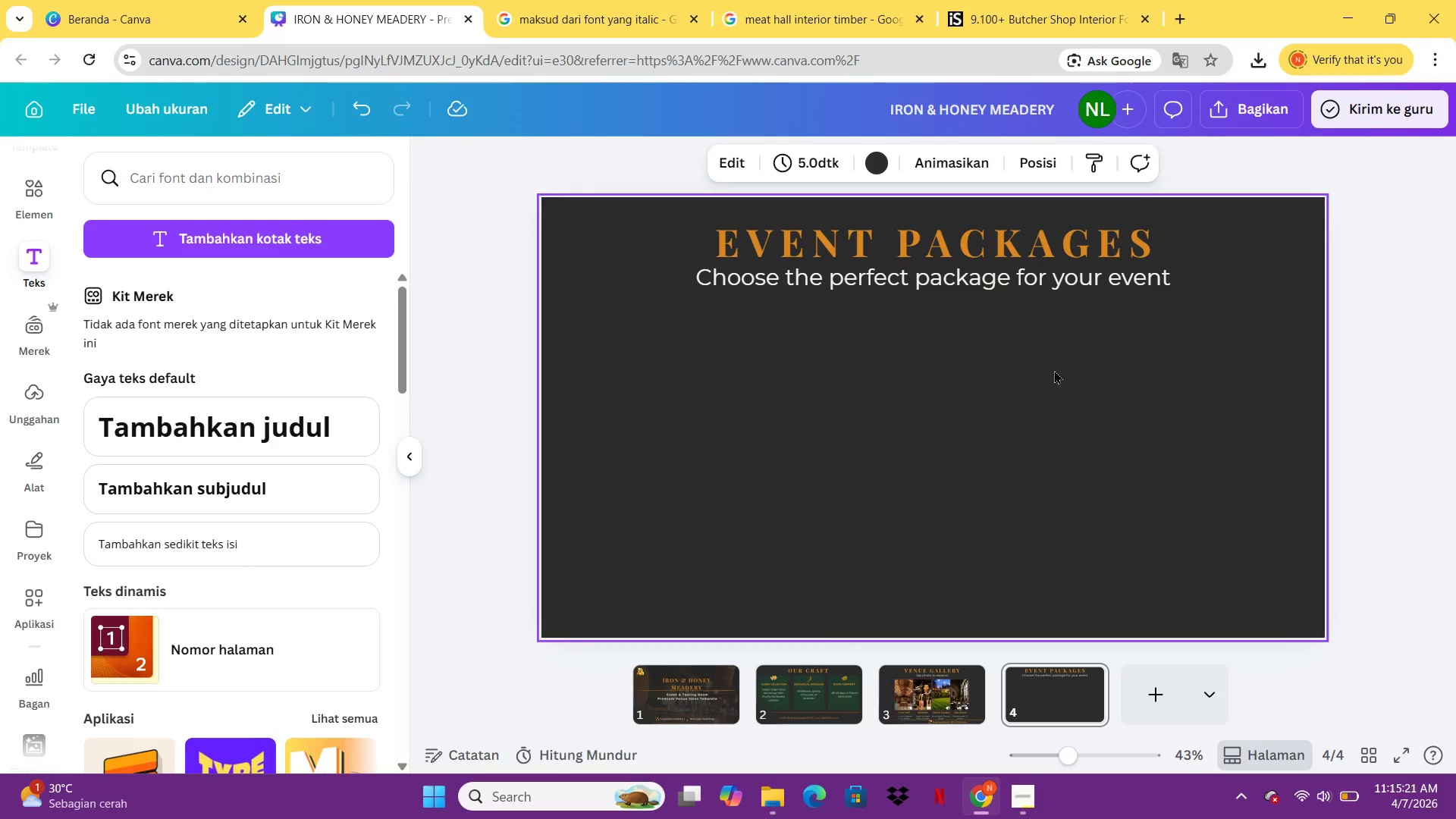 
left_click([27, 473])
 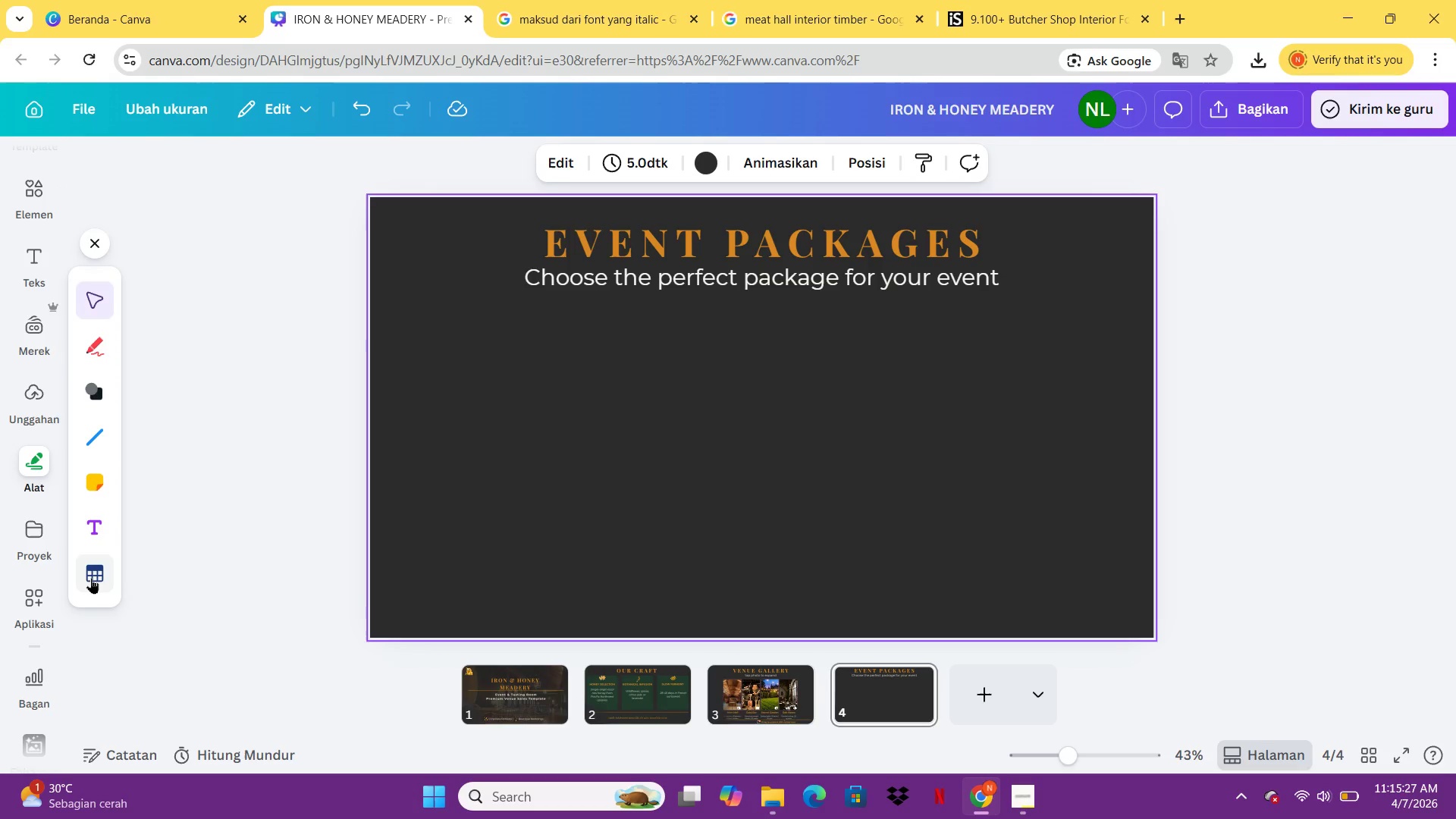 
left_click([90, 578])
 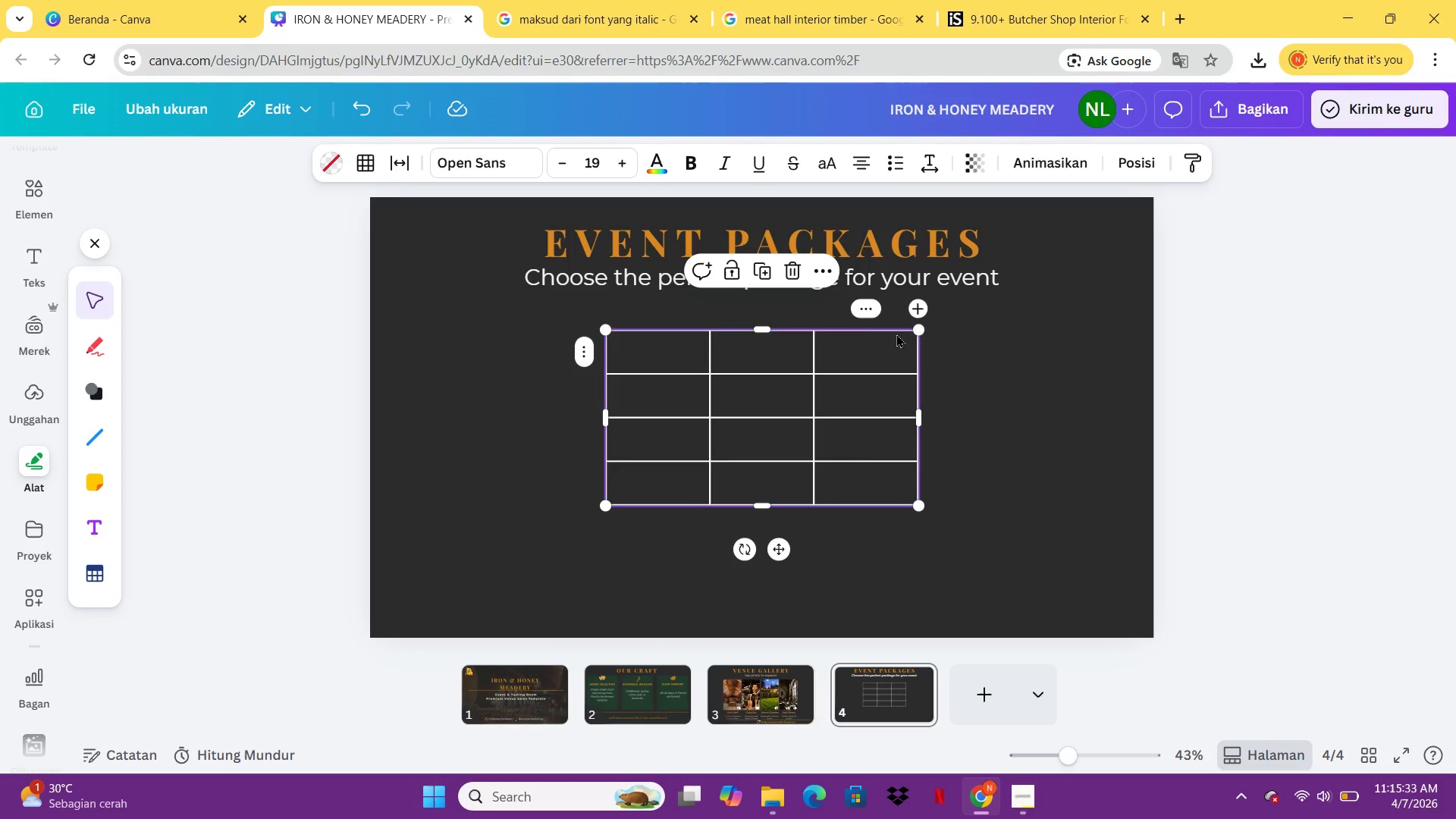 
wait(7.52)
 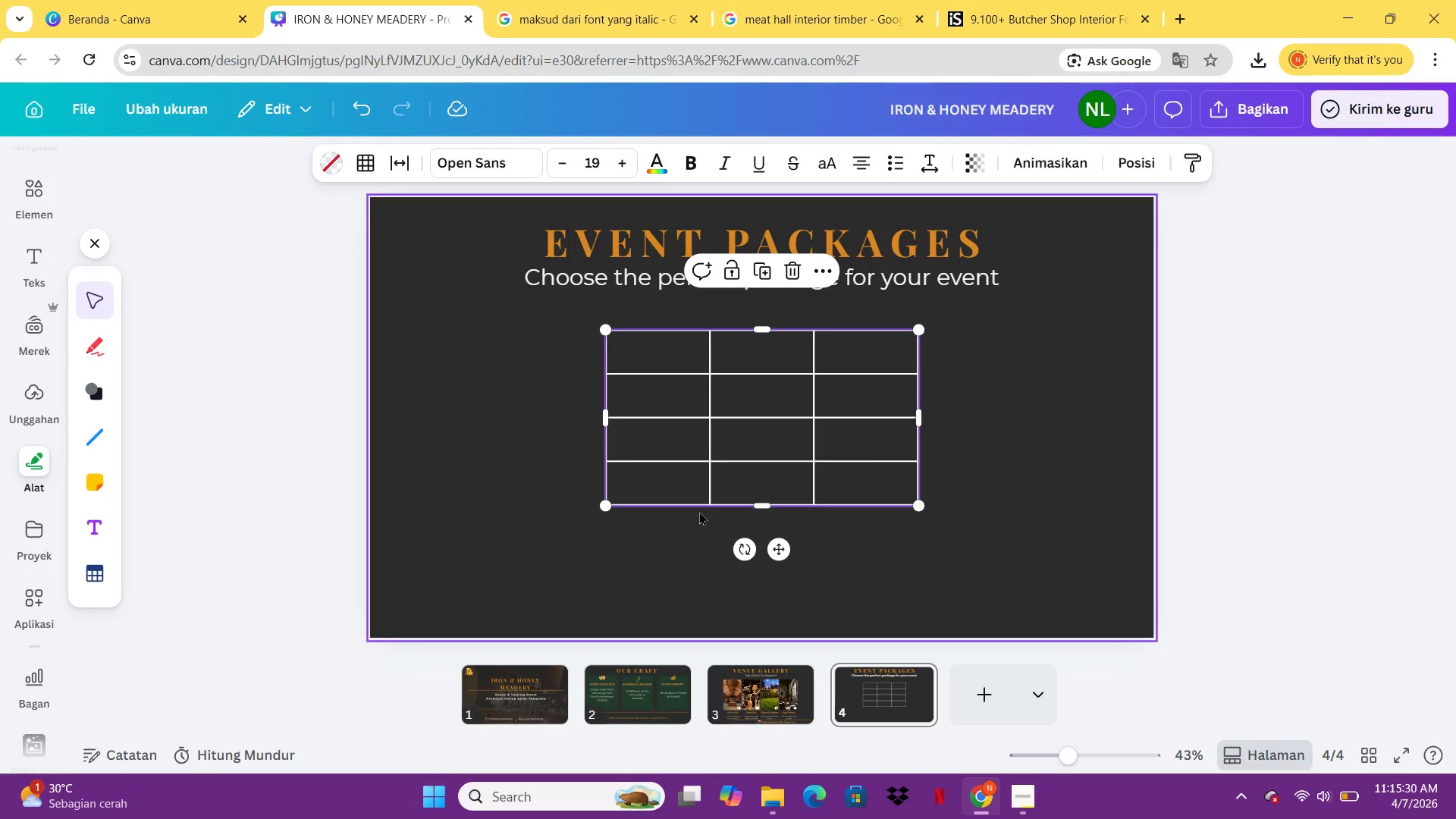 
left_click([922, 306])
 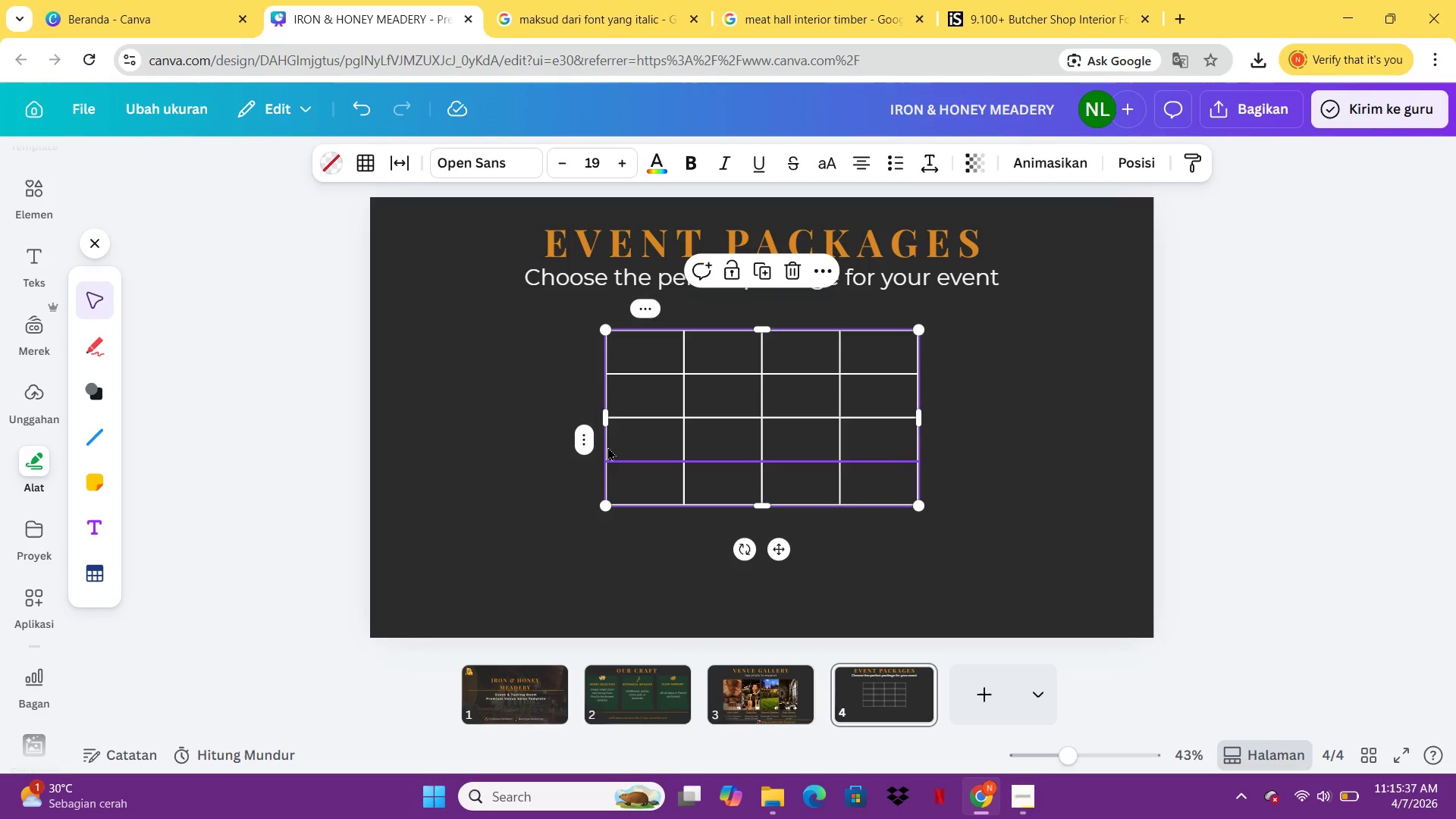 
left_click([588, 441])
 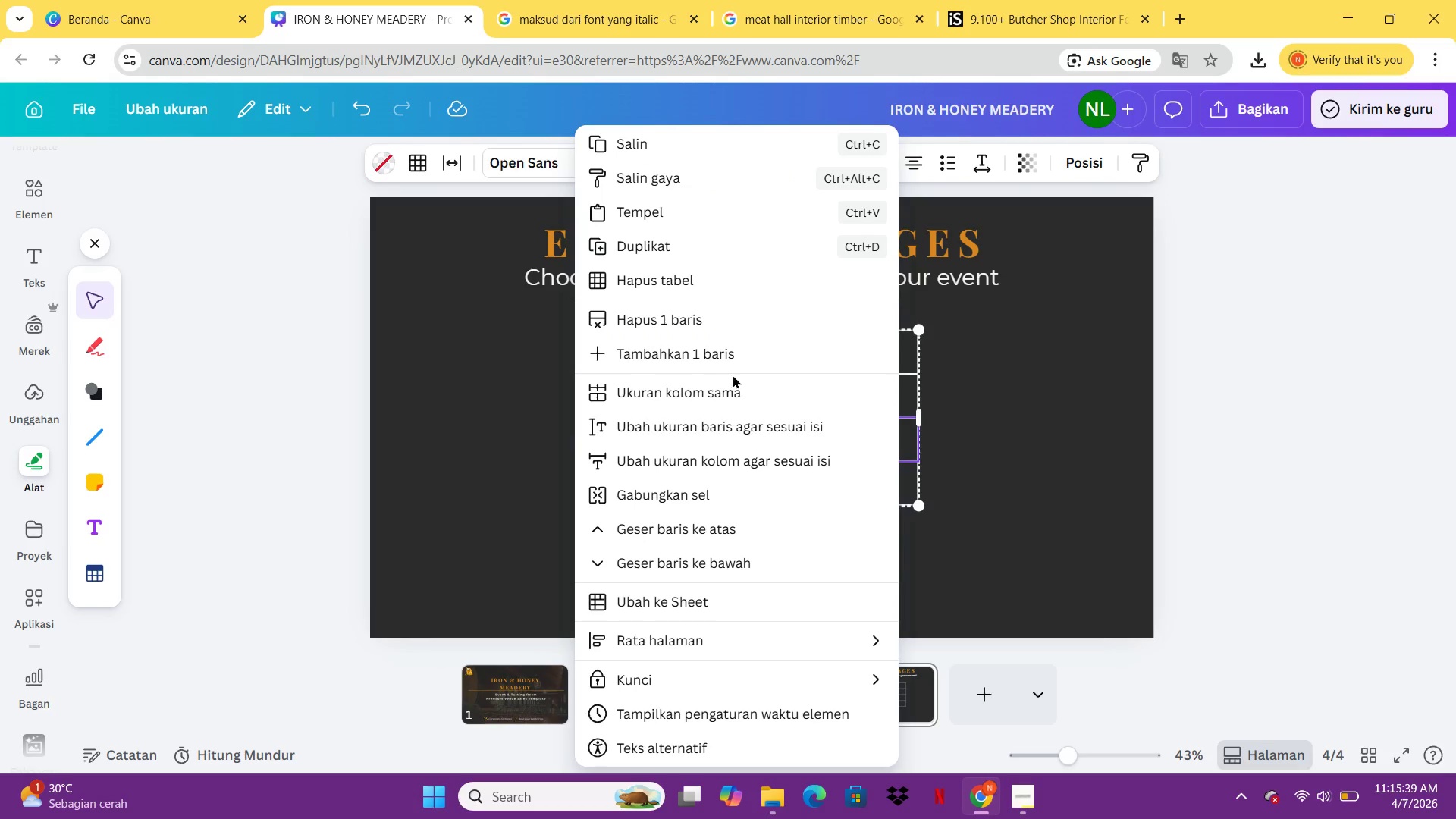 
left_click([924, 502])
 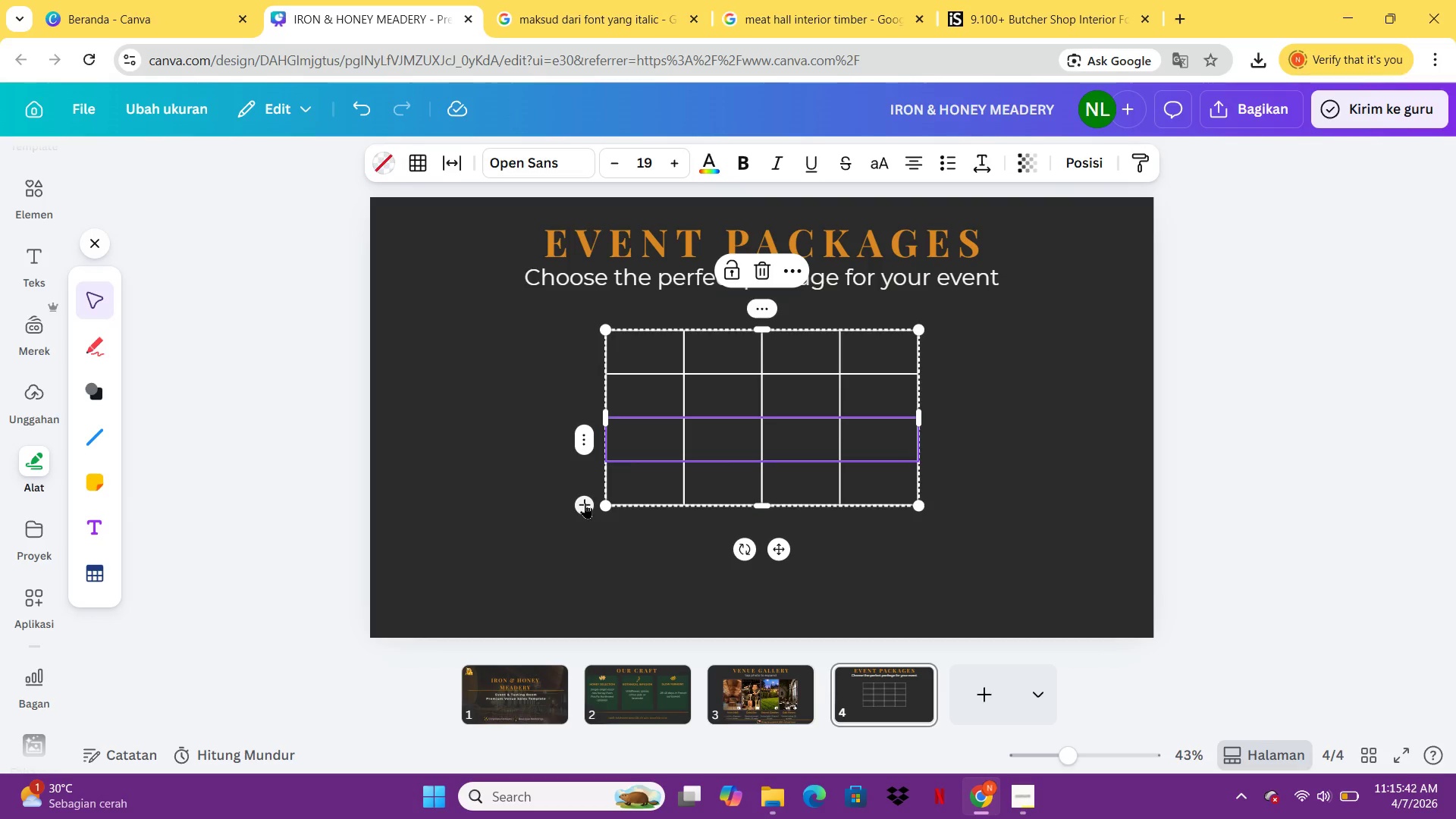 
double_click([585, 503])
 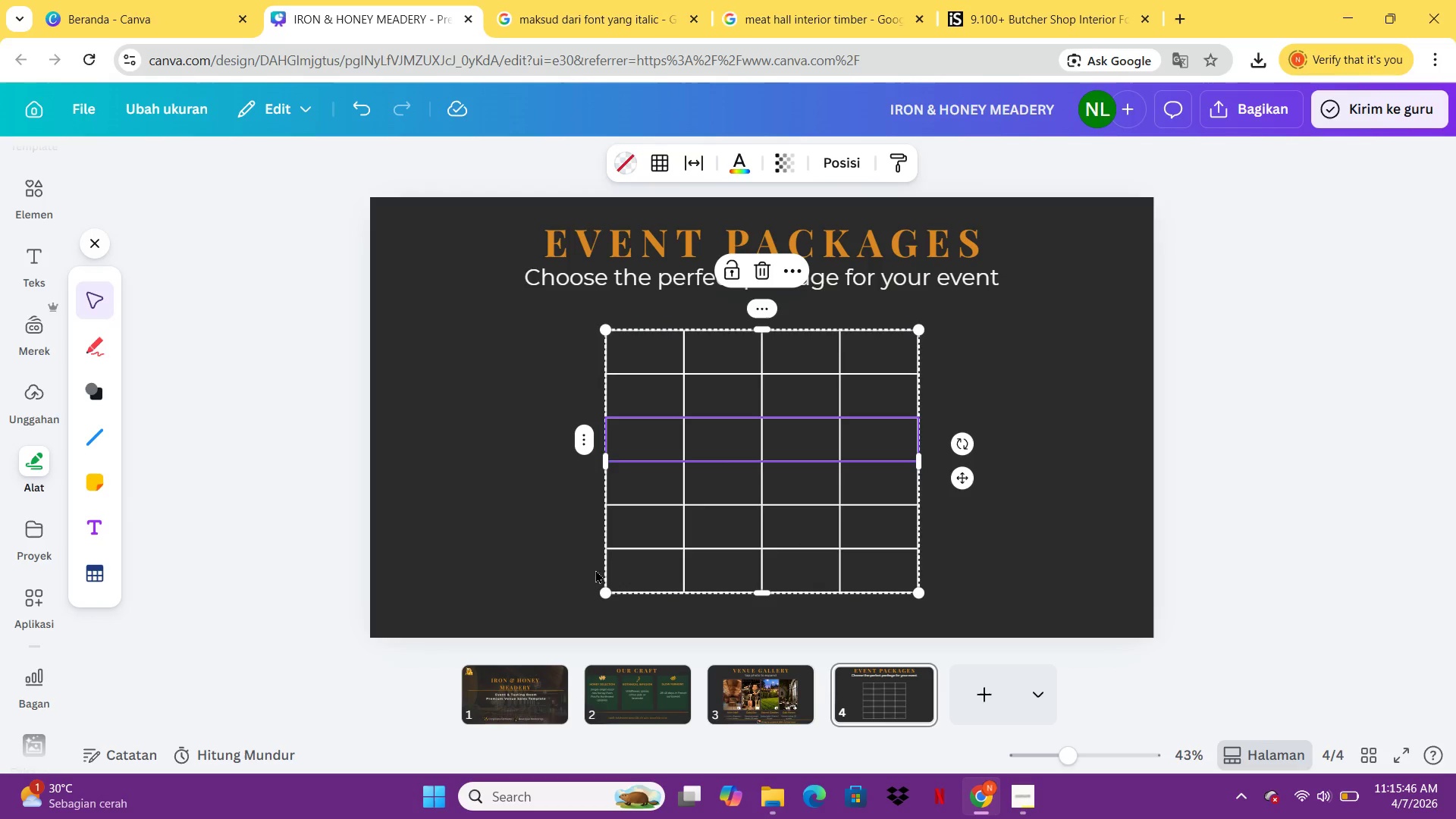 
wait(5.08)
 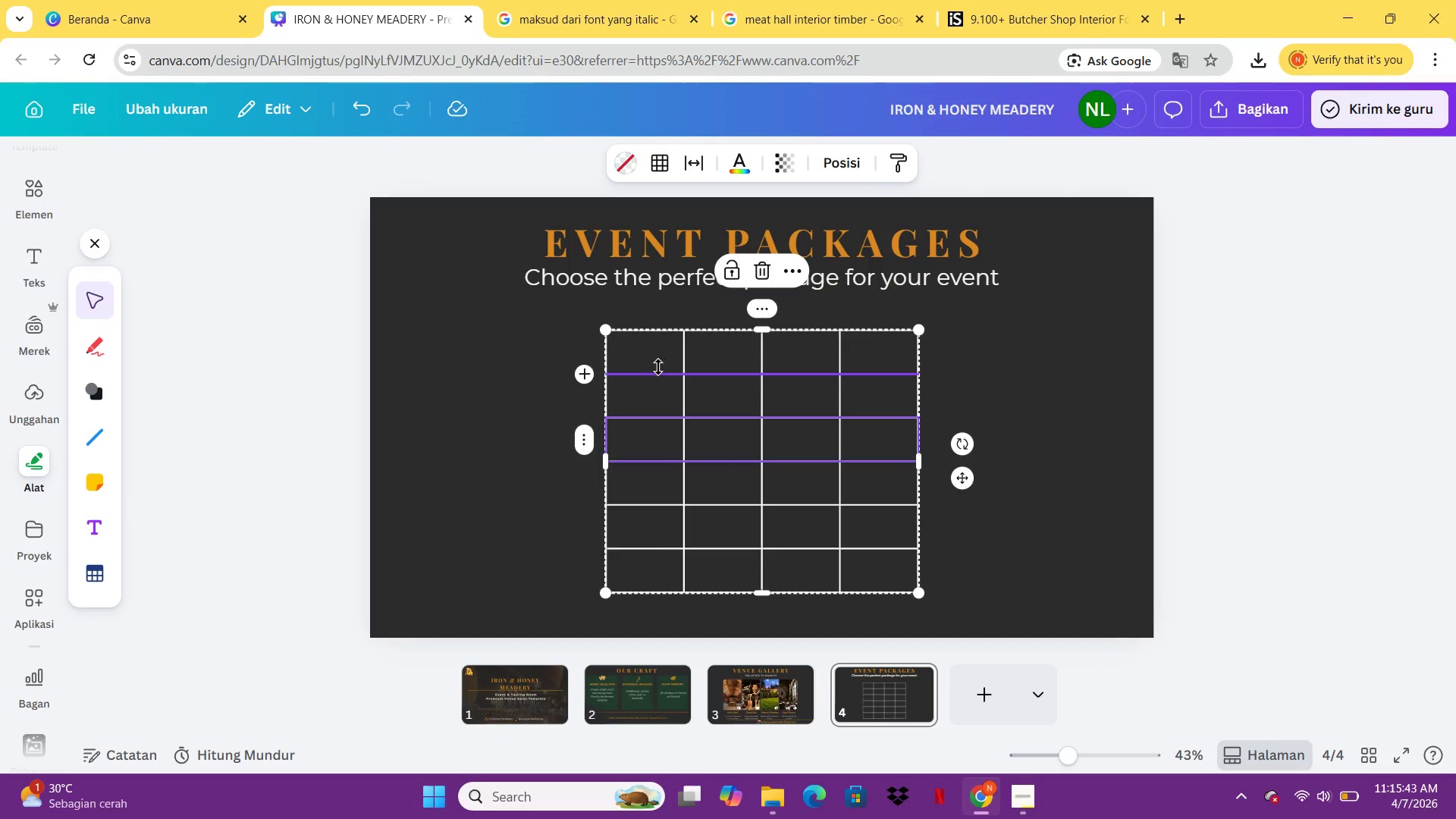 
left_click([589, 588])
 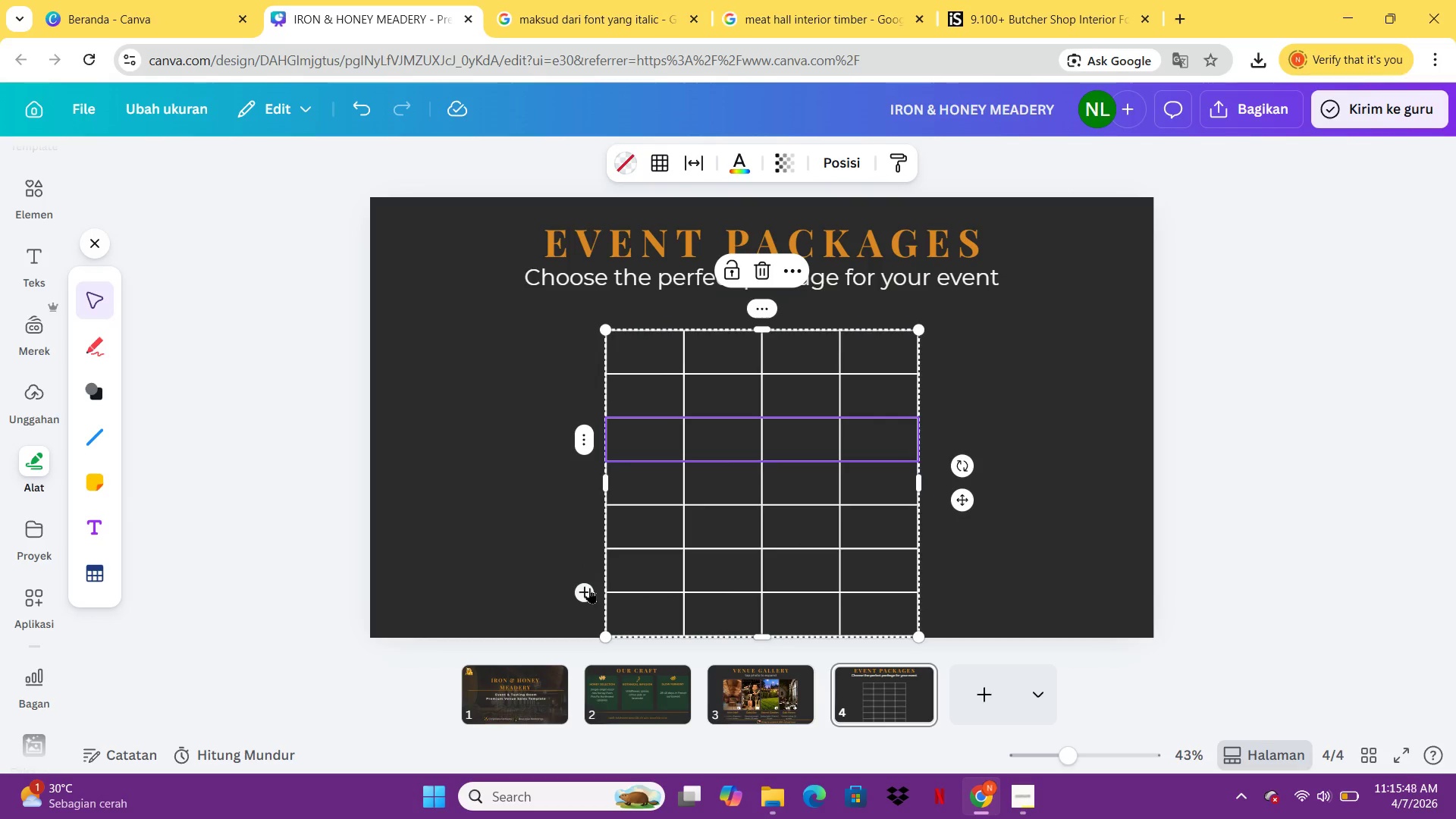 
left_click([589, 588])
 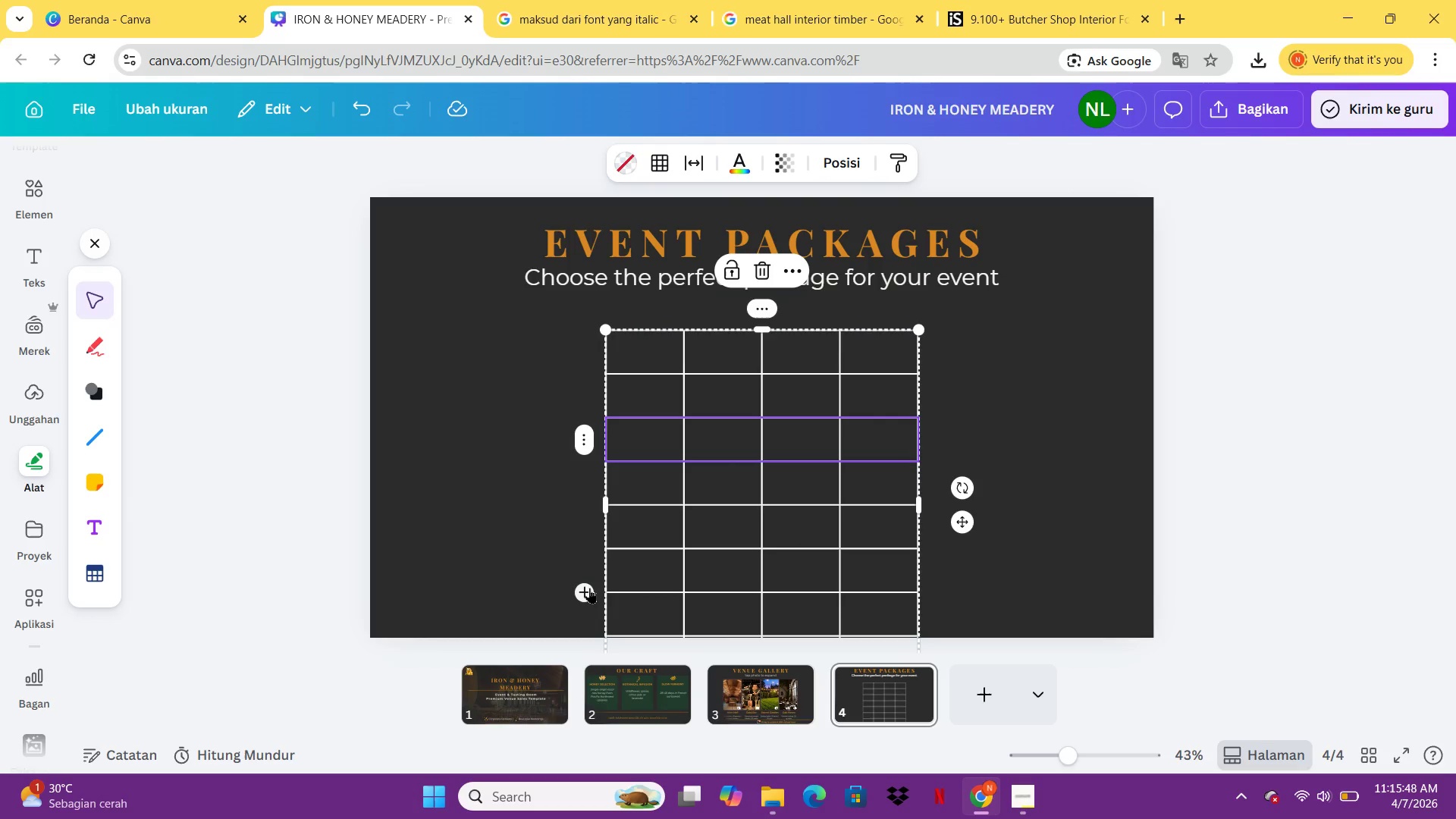 
left_click([589, 588])
 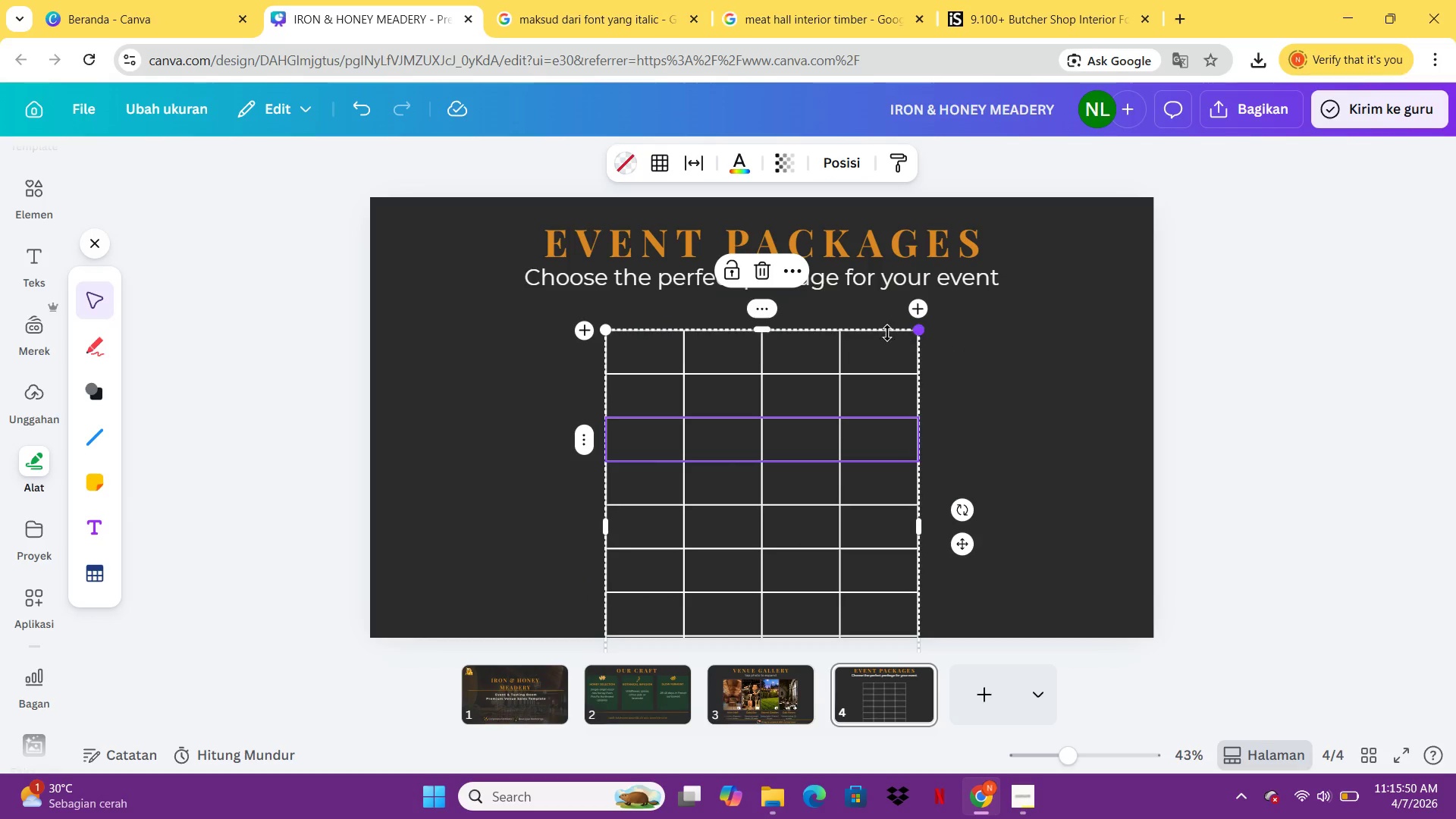 
left_click_drag(start_coordinate=[845, 469], to_coordinate=[869, 425])
 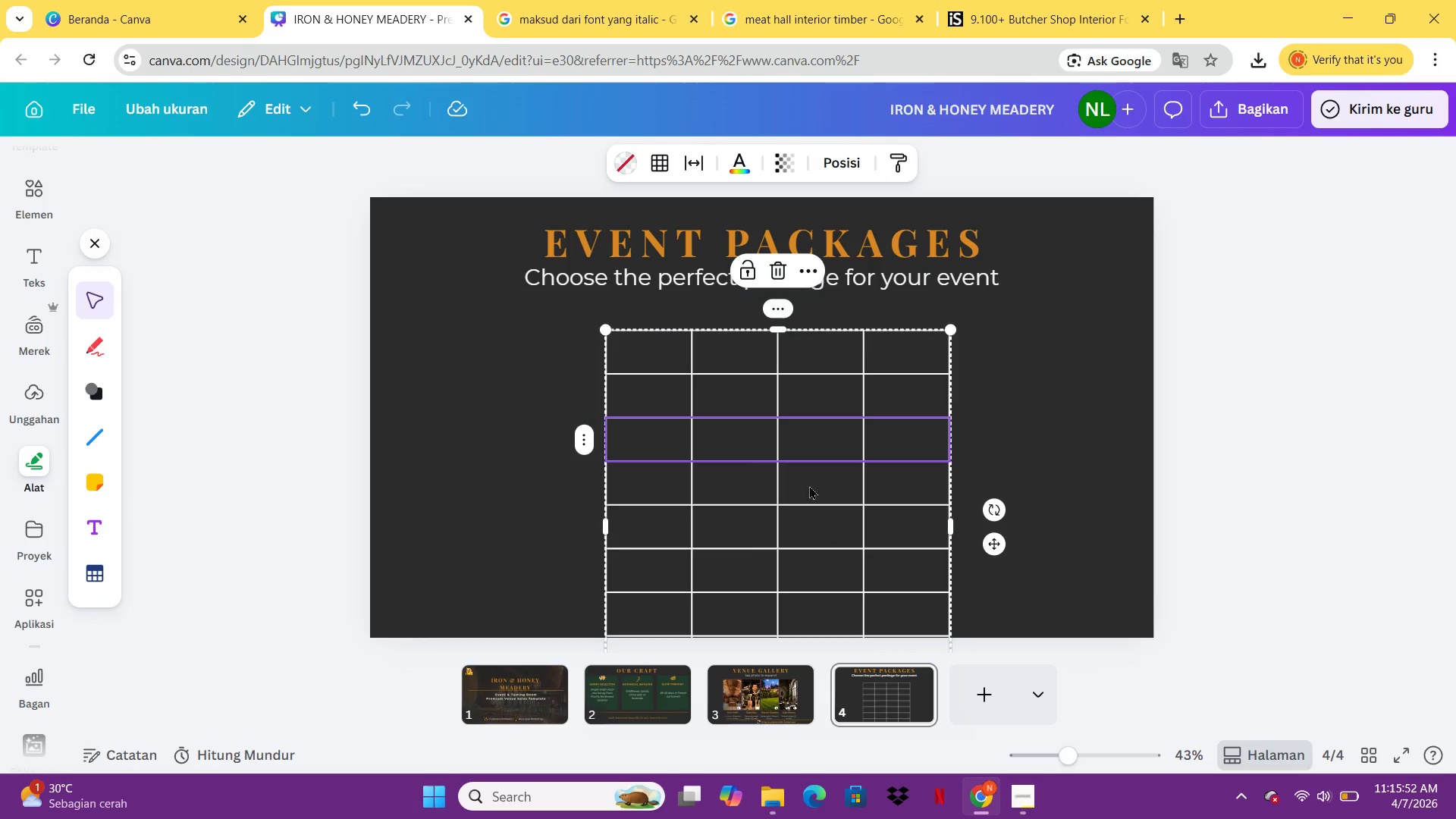 
left_click_drag(start_coordinate=[791, 523], to_coordinate=[794, 457])
 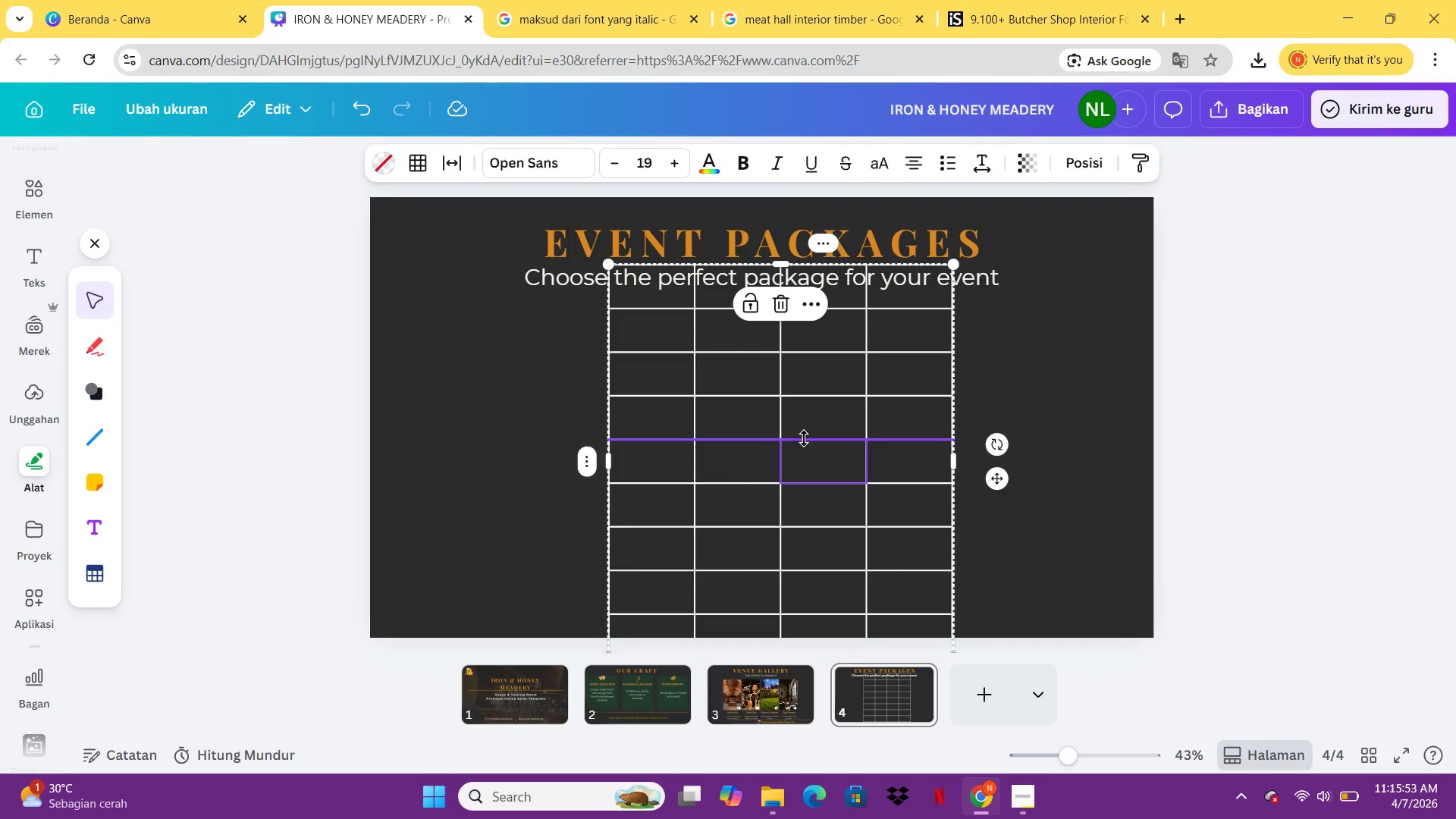 
double_click([805, 435])
 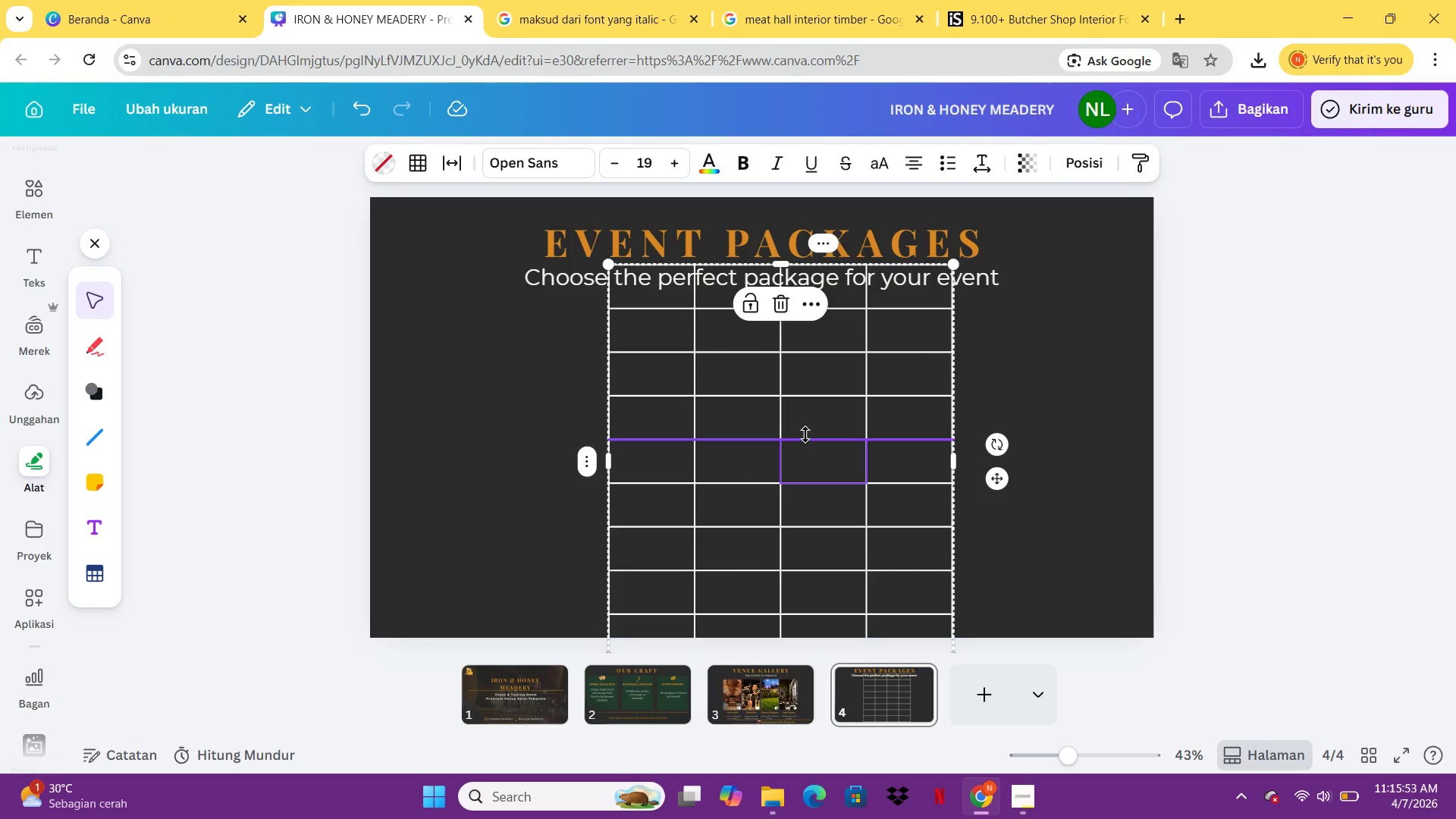 
triple_click([805, 435])
 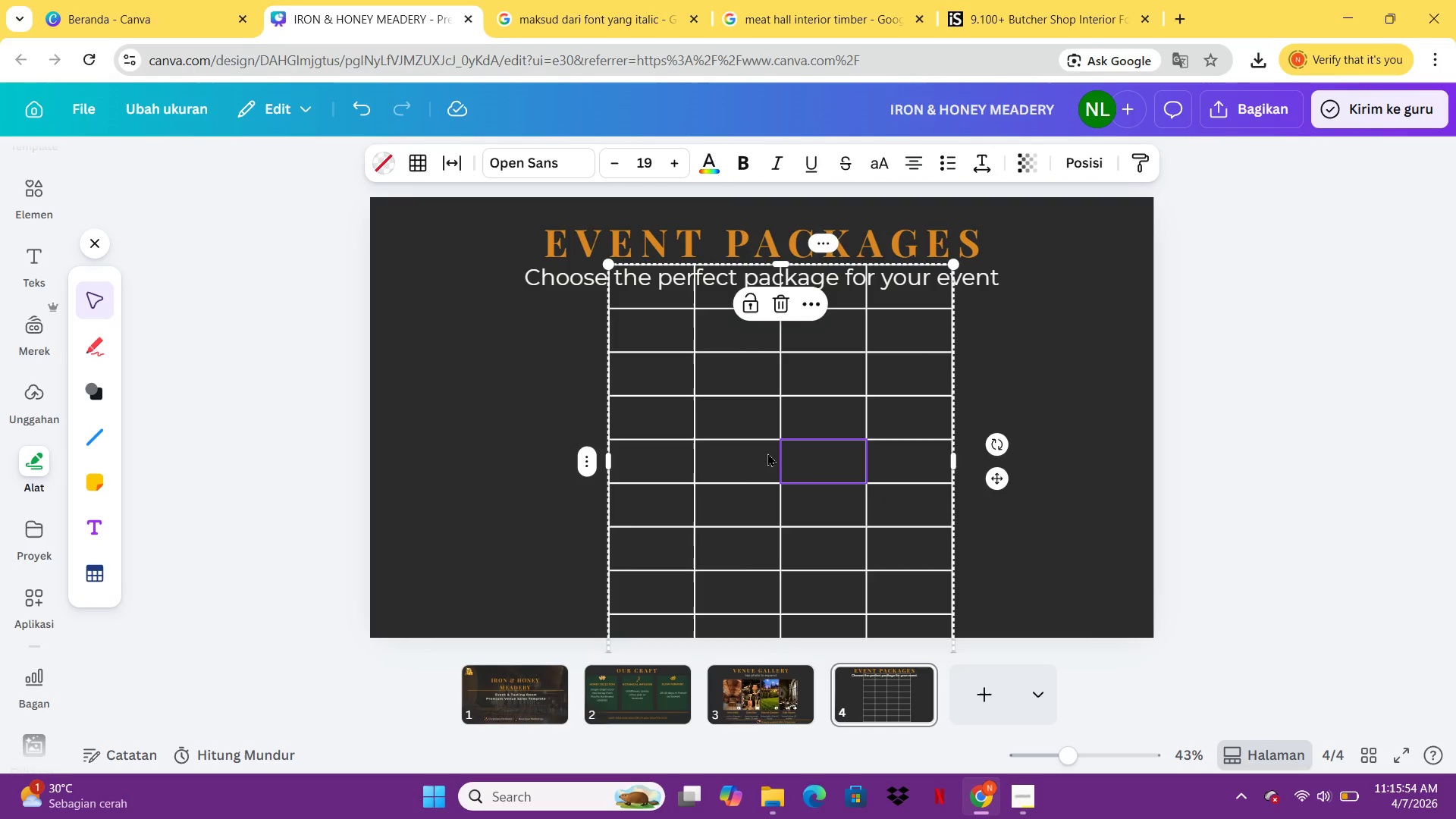 
left_click([808, 453])
 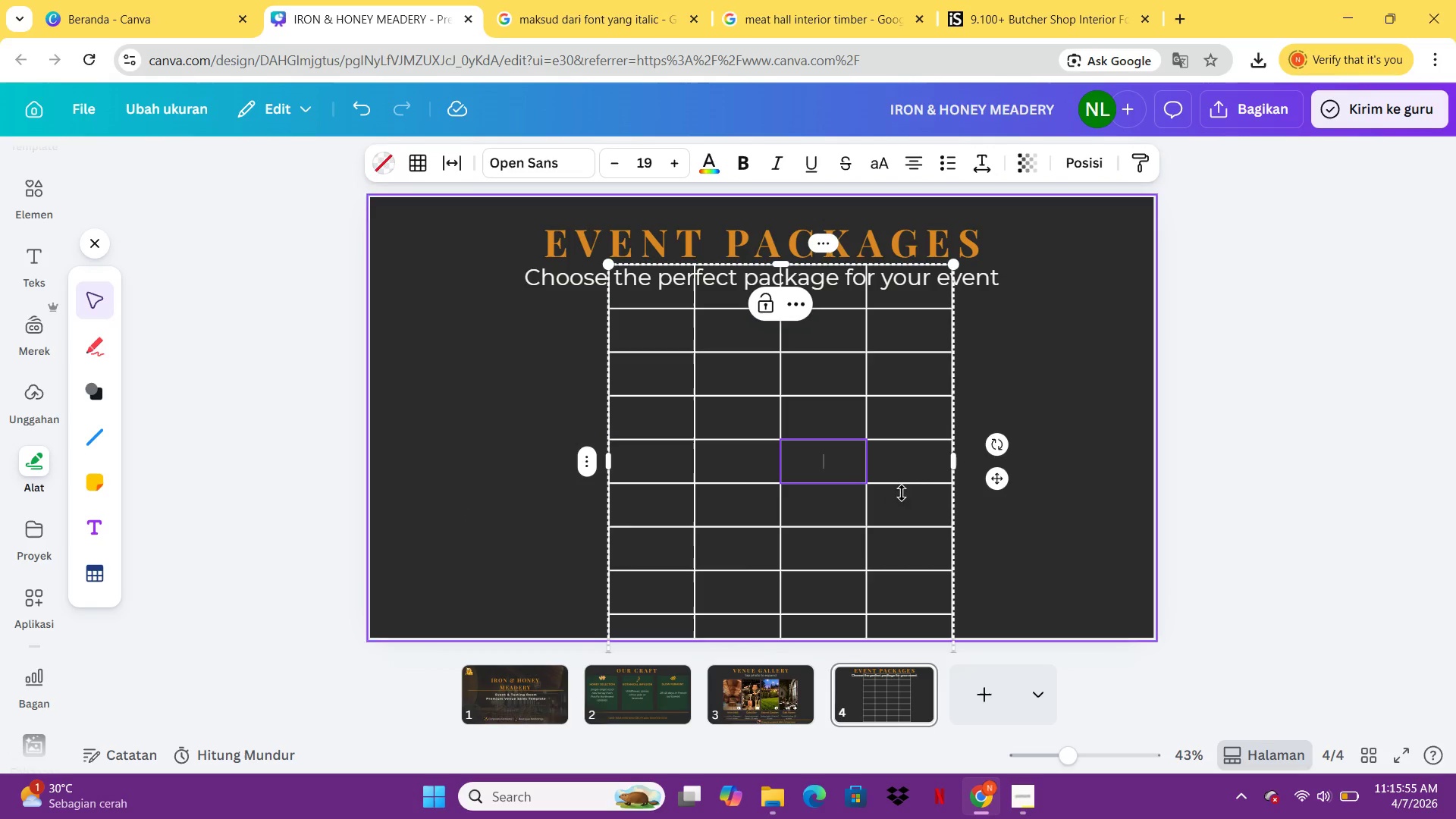 
left_click([1054, 454])
 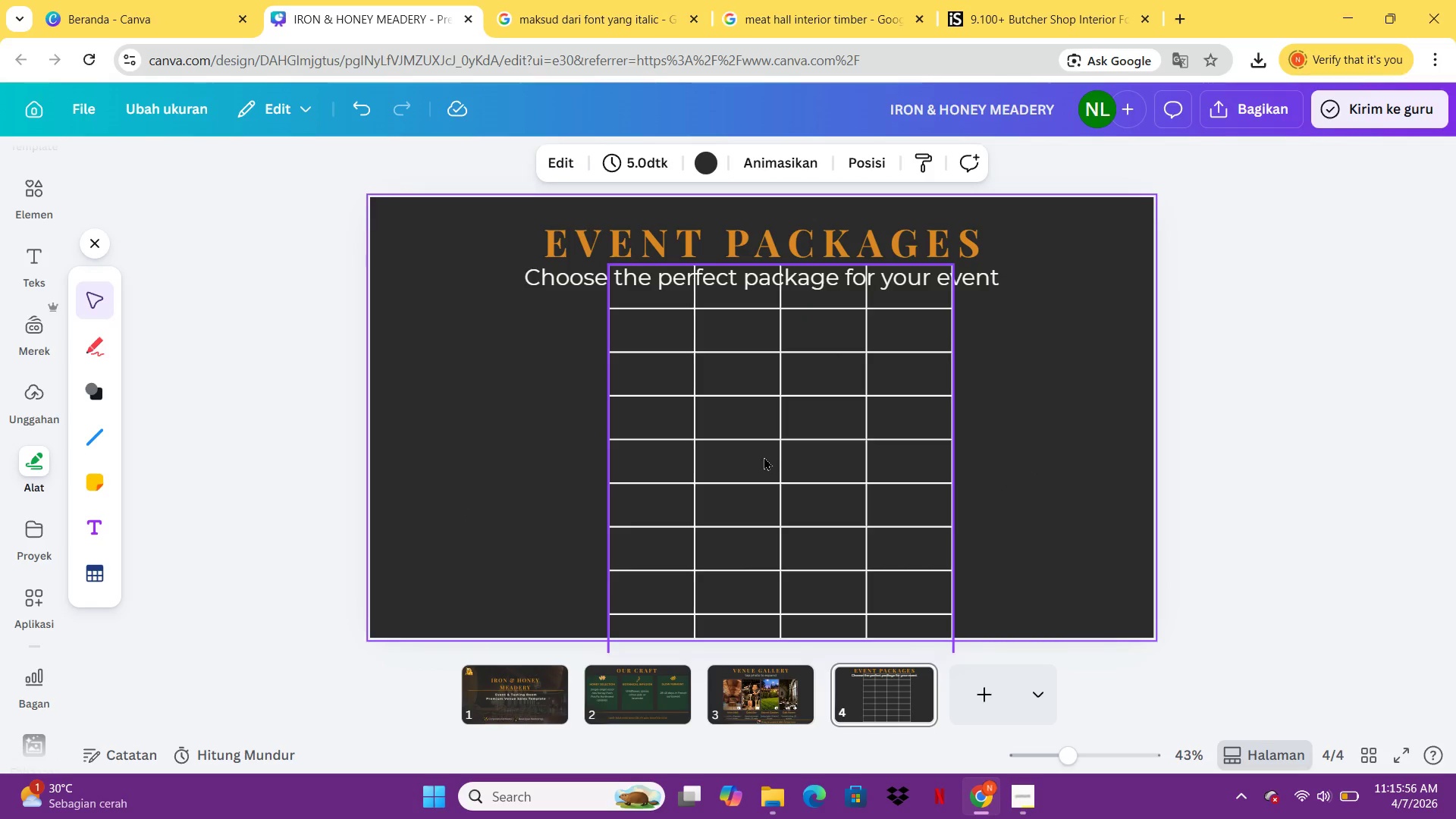 
left_click([764, 457])
 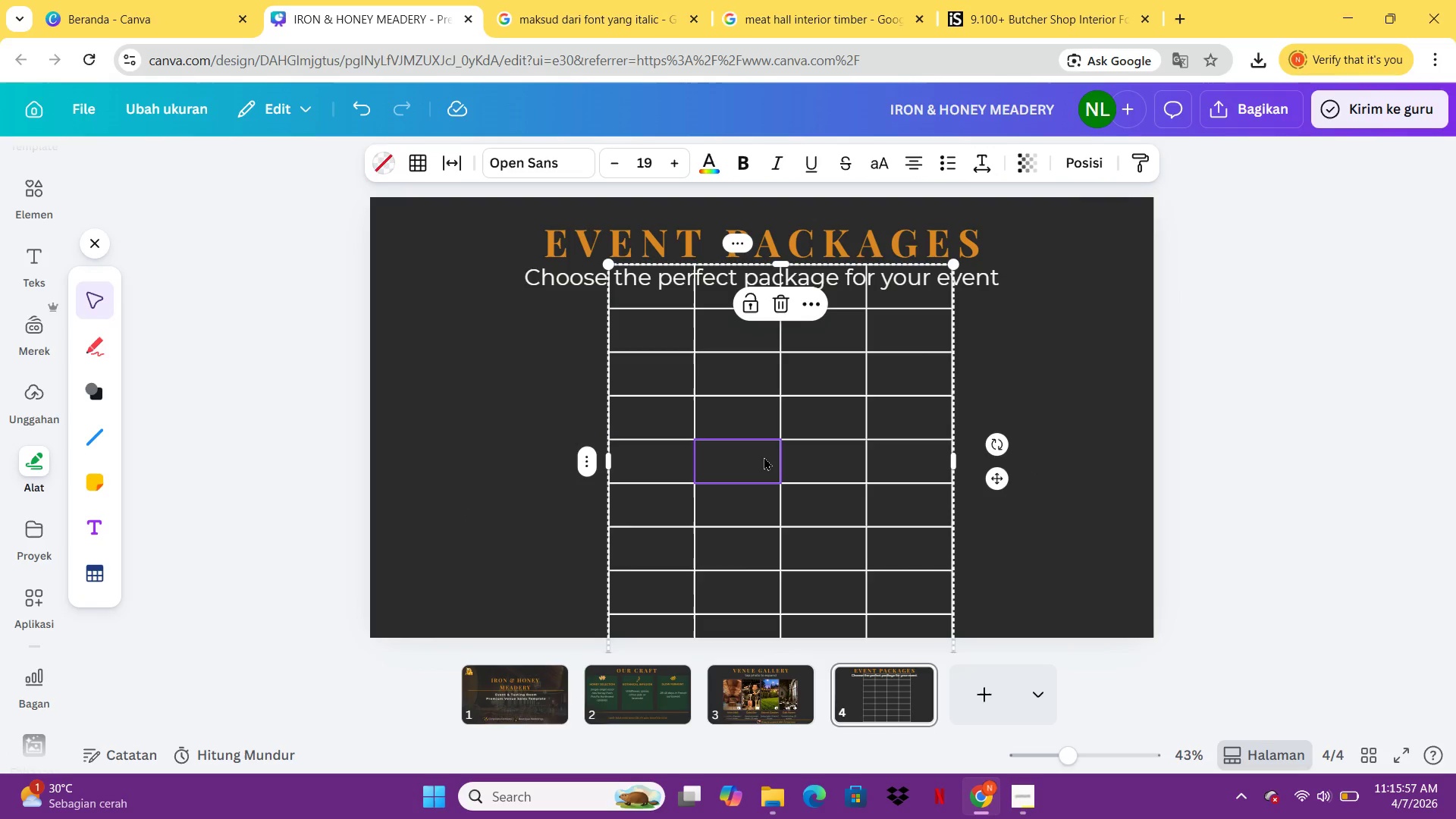 
right_click([764, 457])
 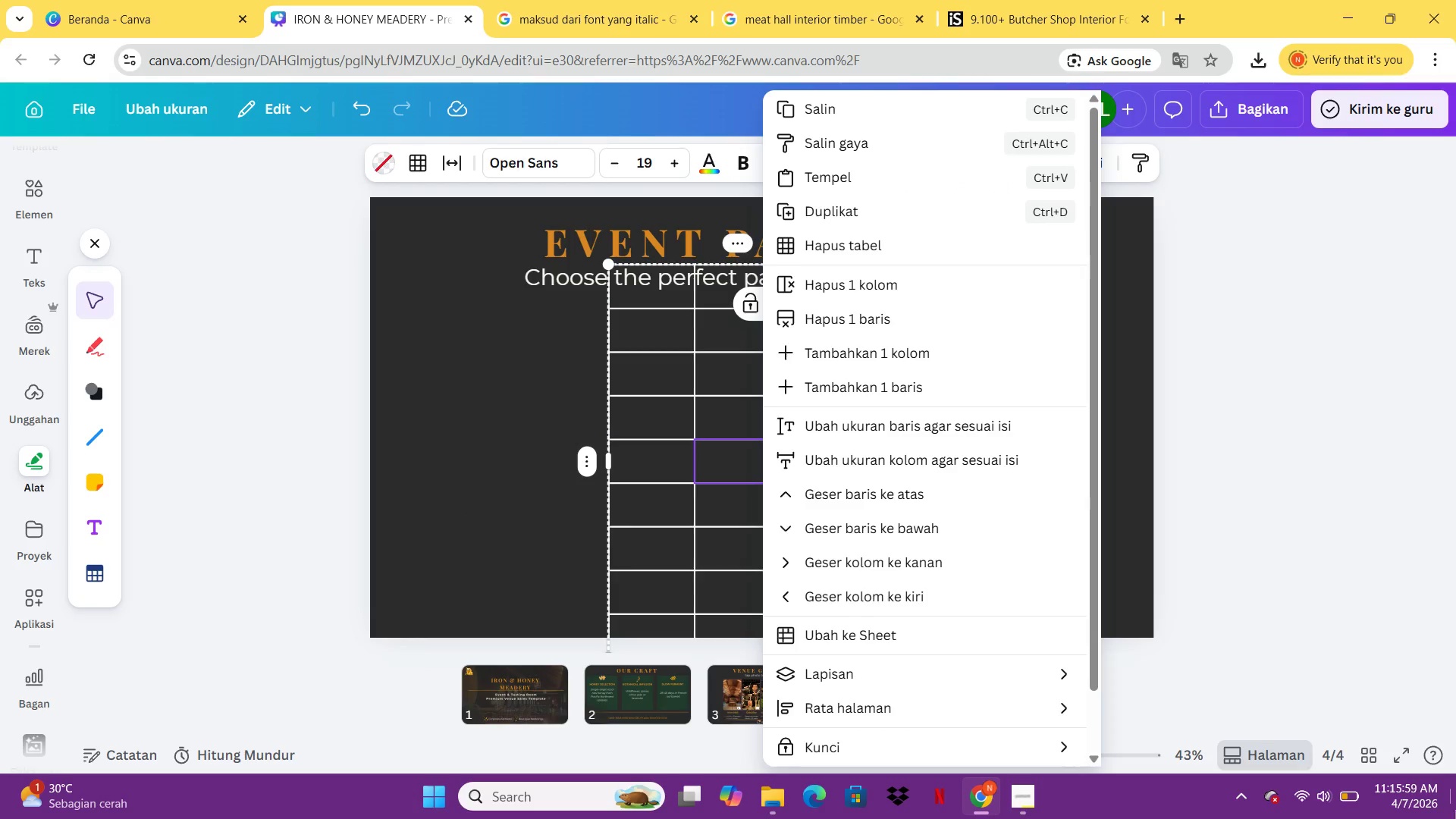 
scroll: coordinate [974, 519], scroll_direction: down, amount: 7.0
 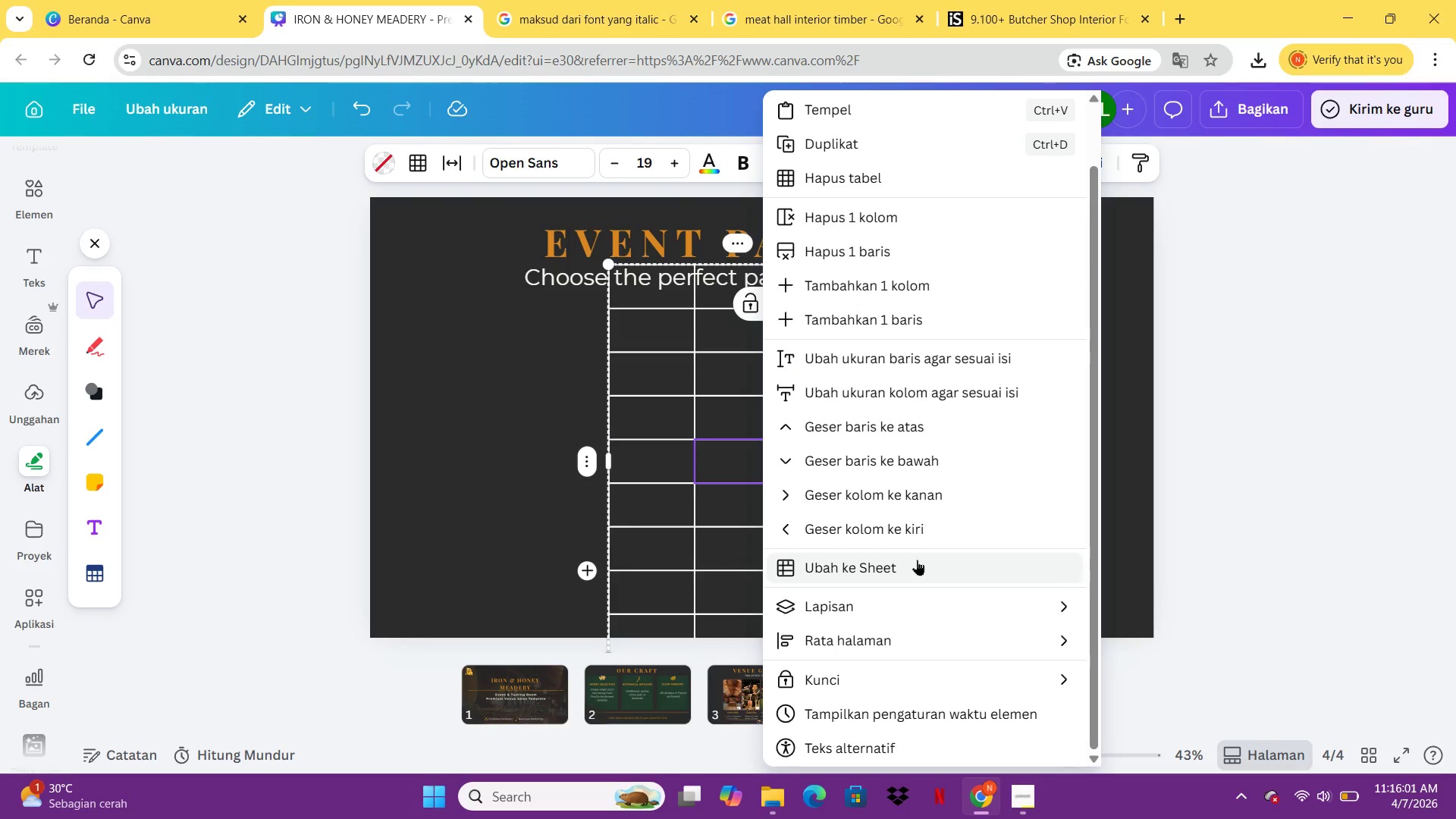 
left_click([916, 560])
 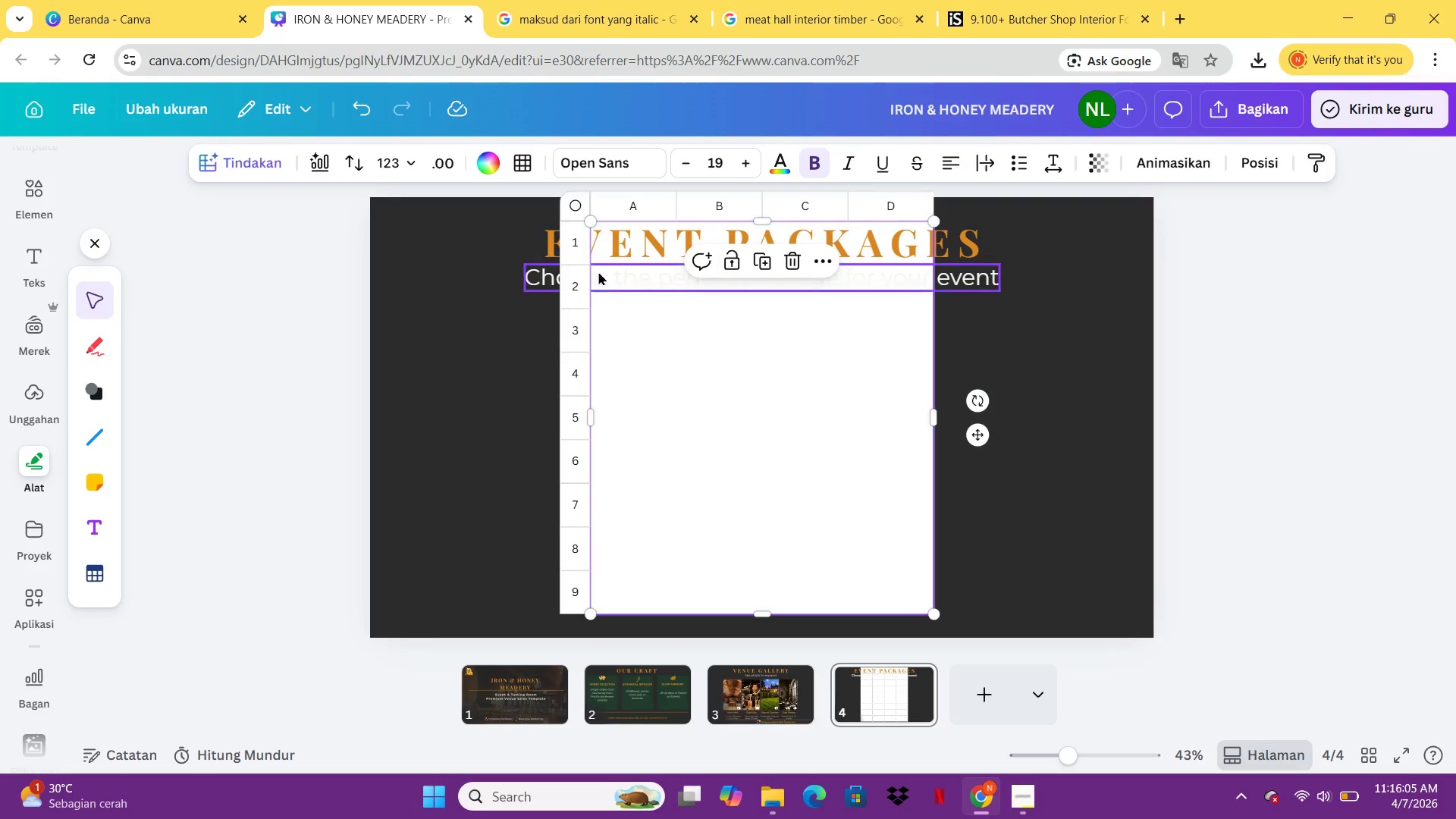 
left_click([236, 157])
 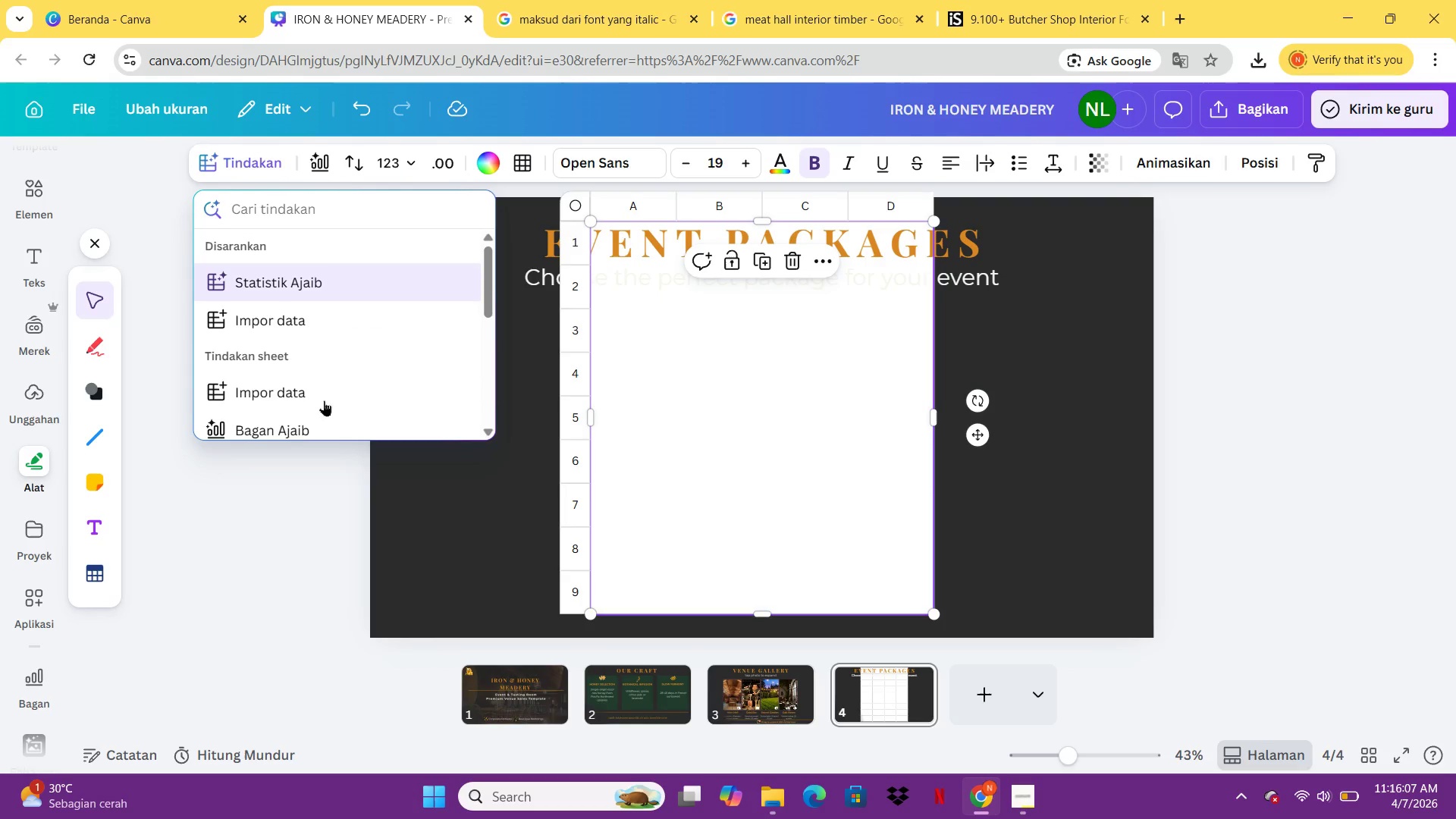 
left_click([265, 485])
 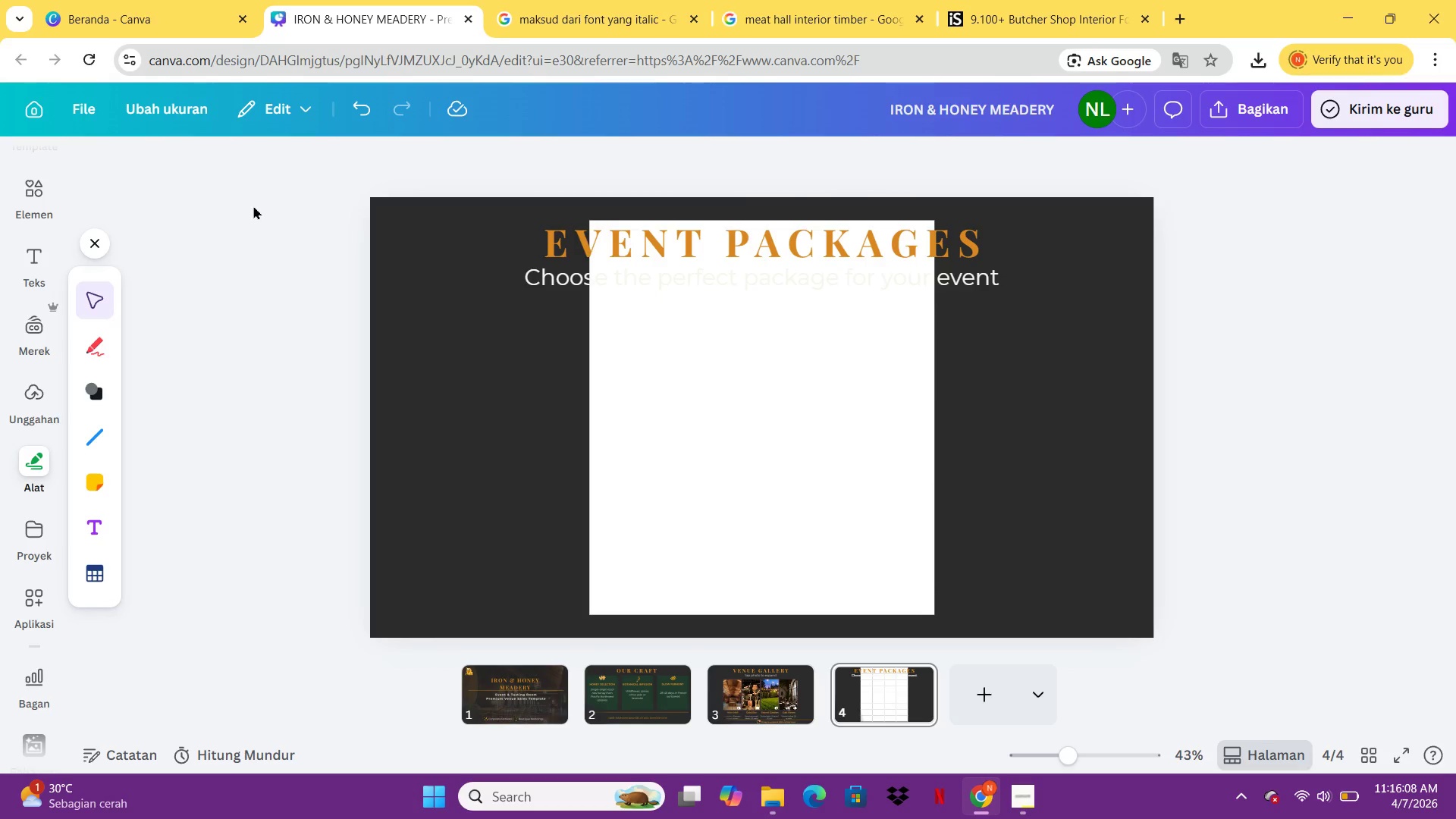 
left_click([713, 416])
 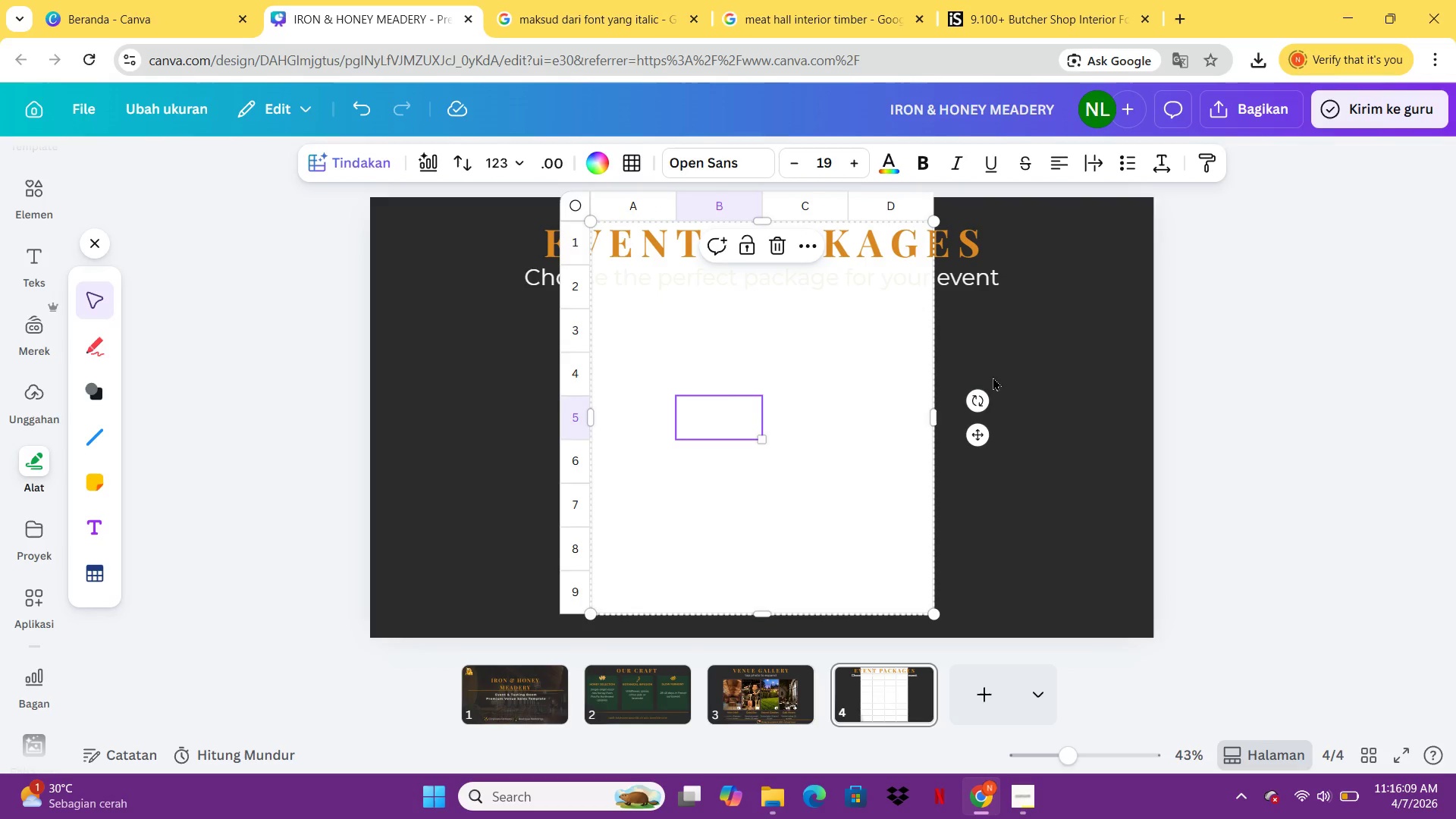 
left_click([1006, 380])
 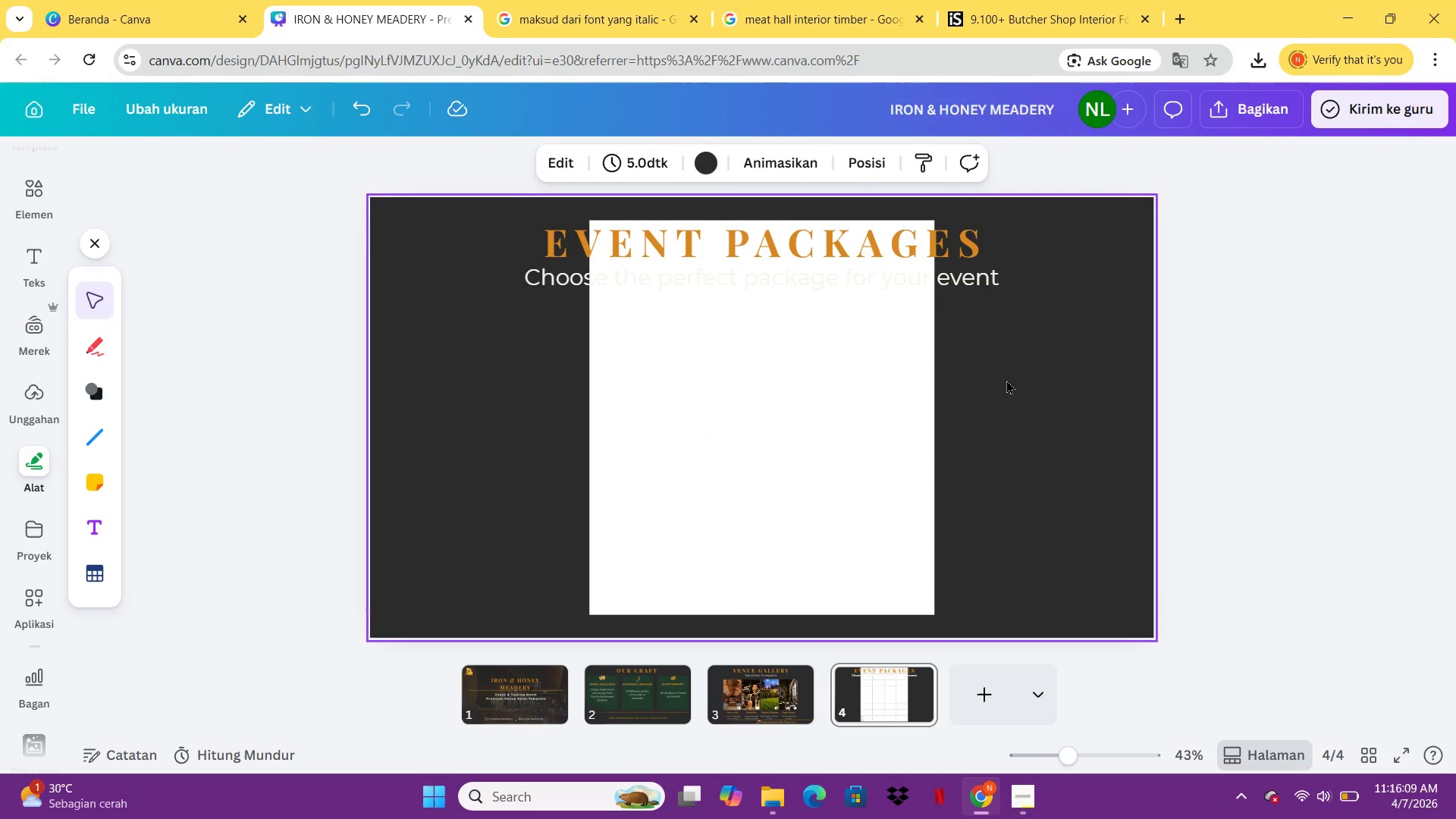 
key(Control+Z)
 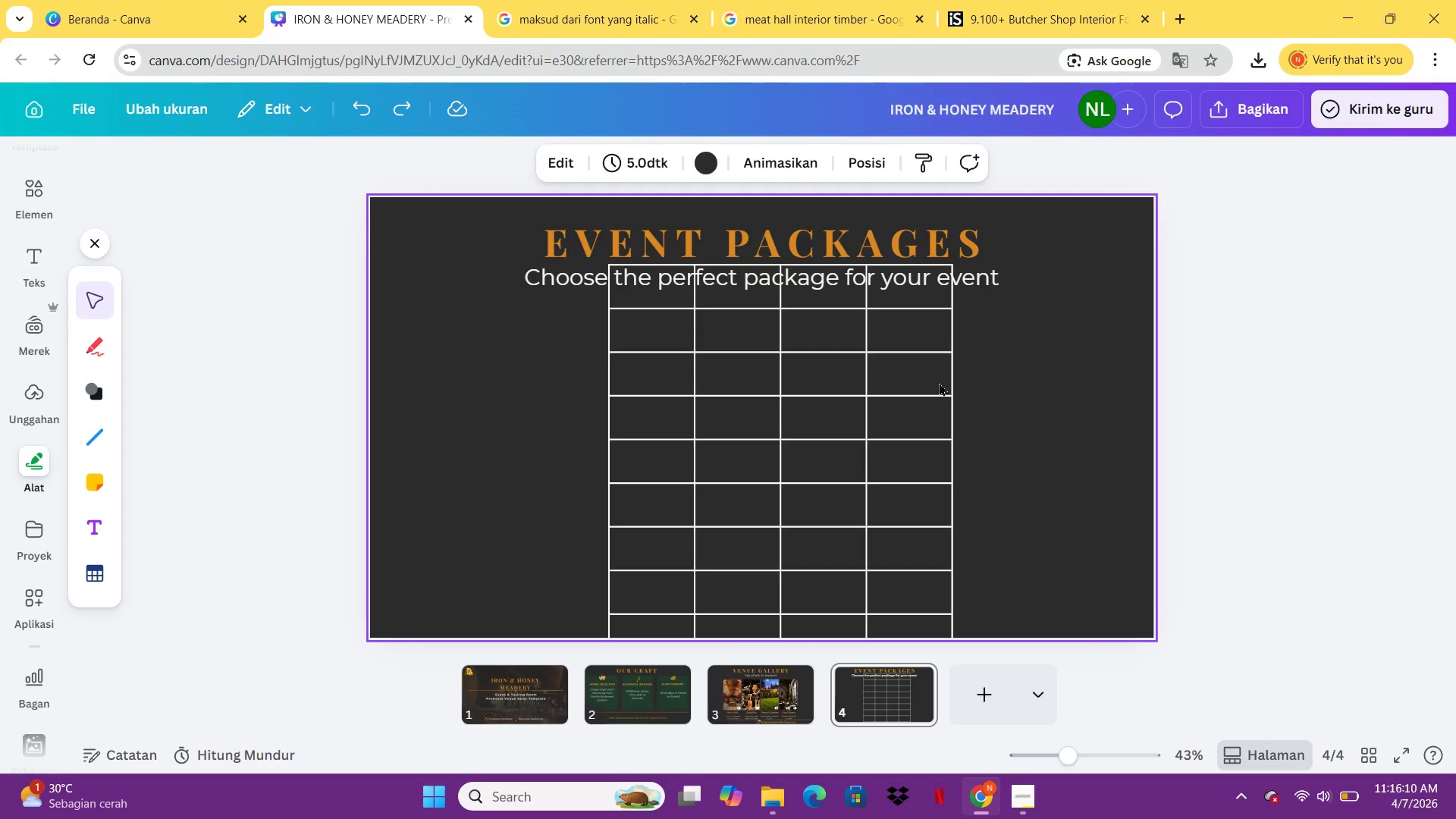 
left_click([899, 399])
 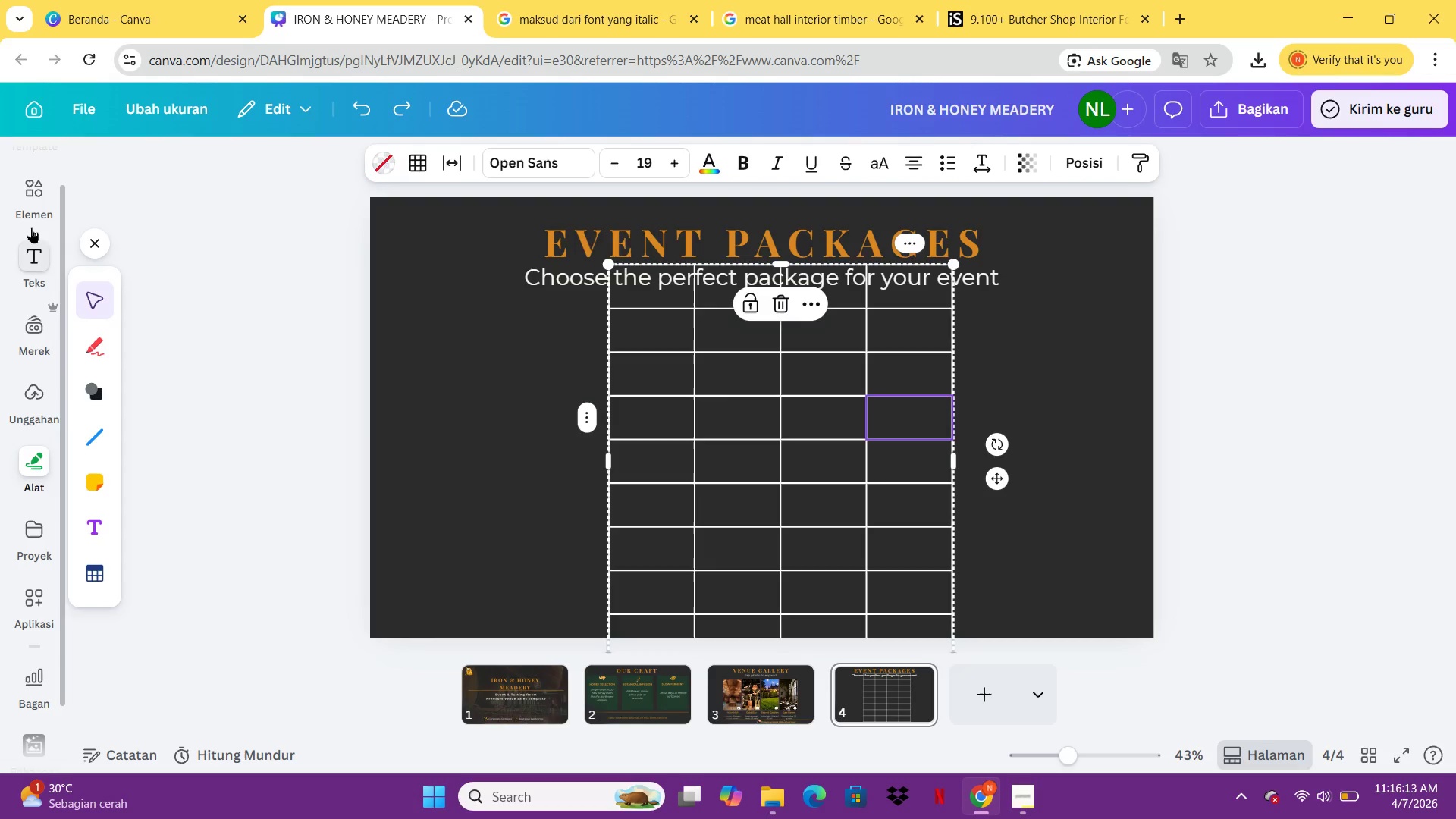 
left_click([41, 258])
 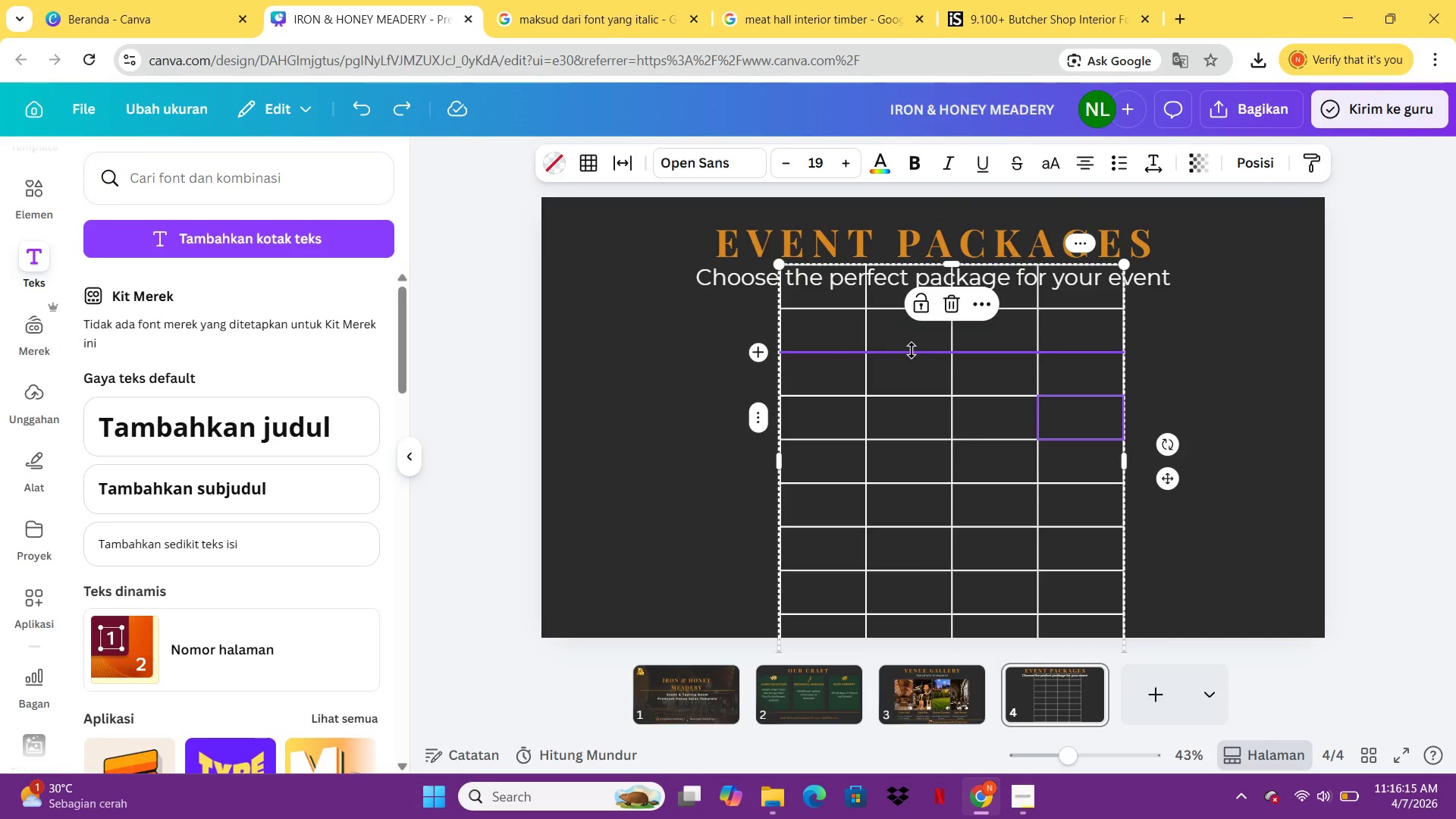 
key(Control+Delete)
 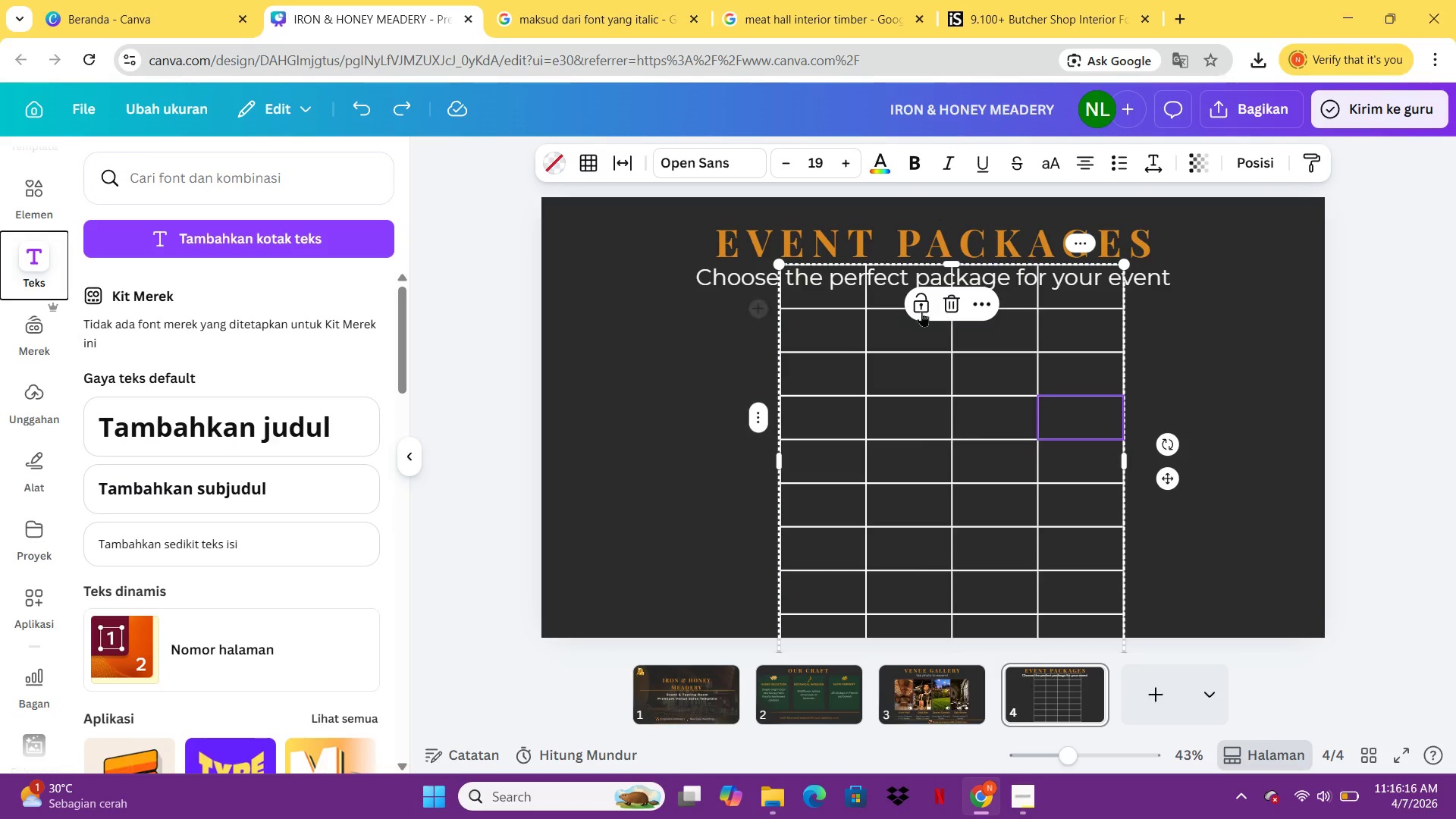 
left_click([953, 308])
 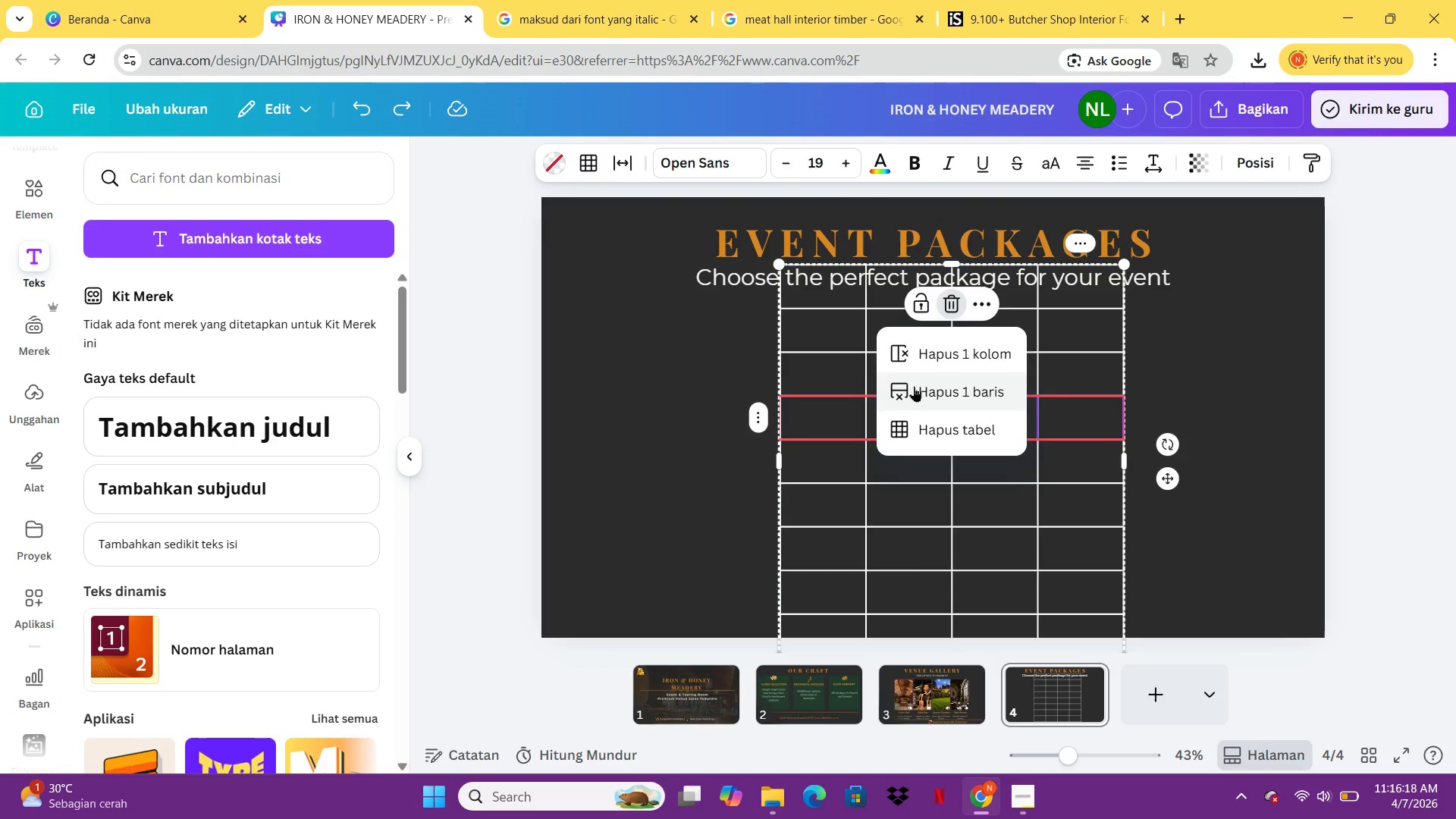 
left_click([927, 417])
 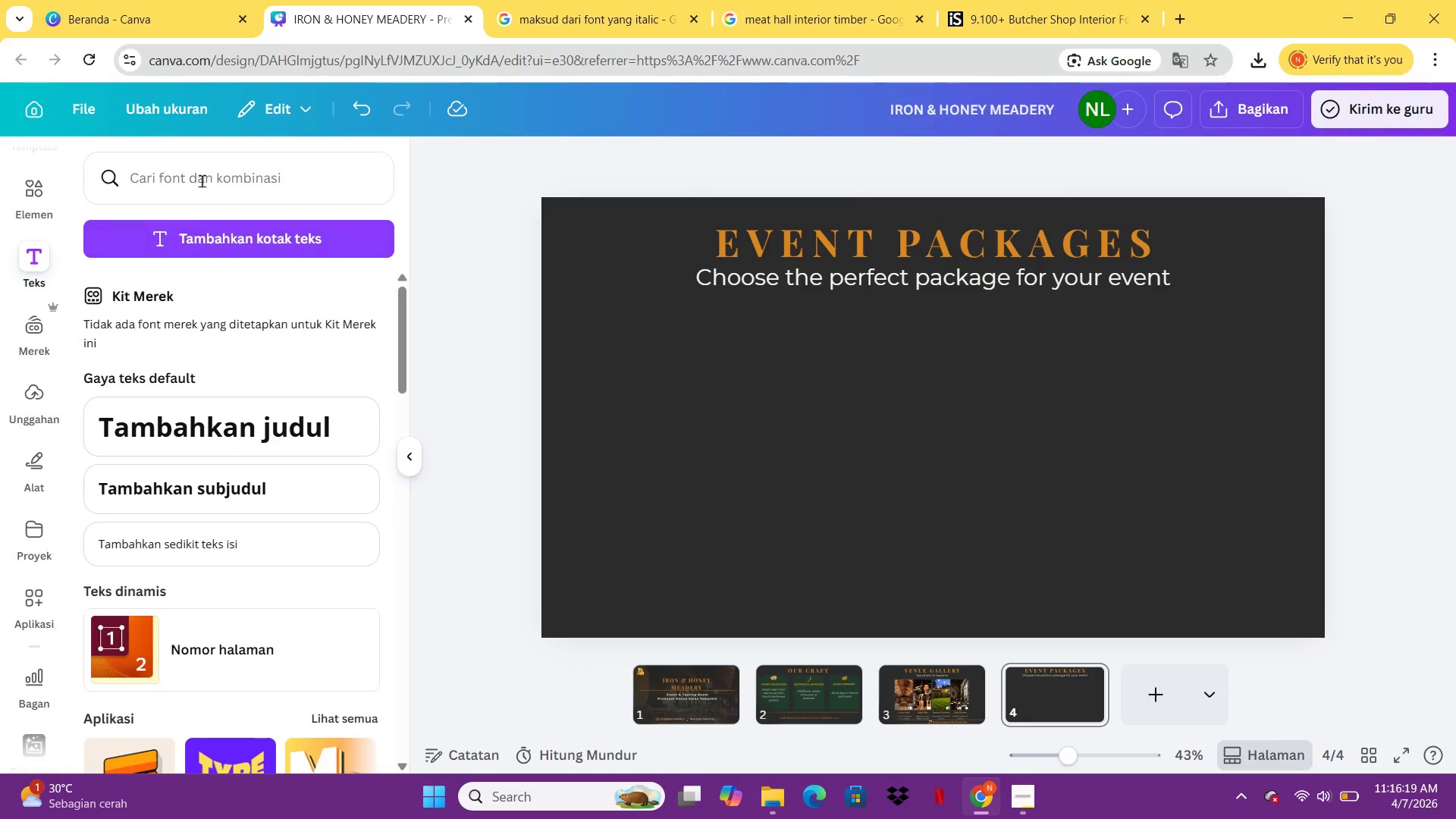 
left_click([202, 176])
 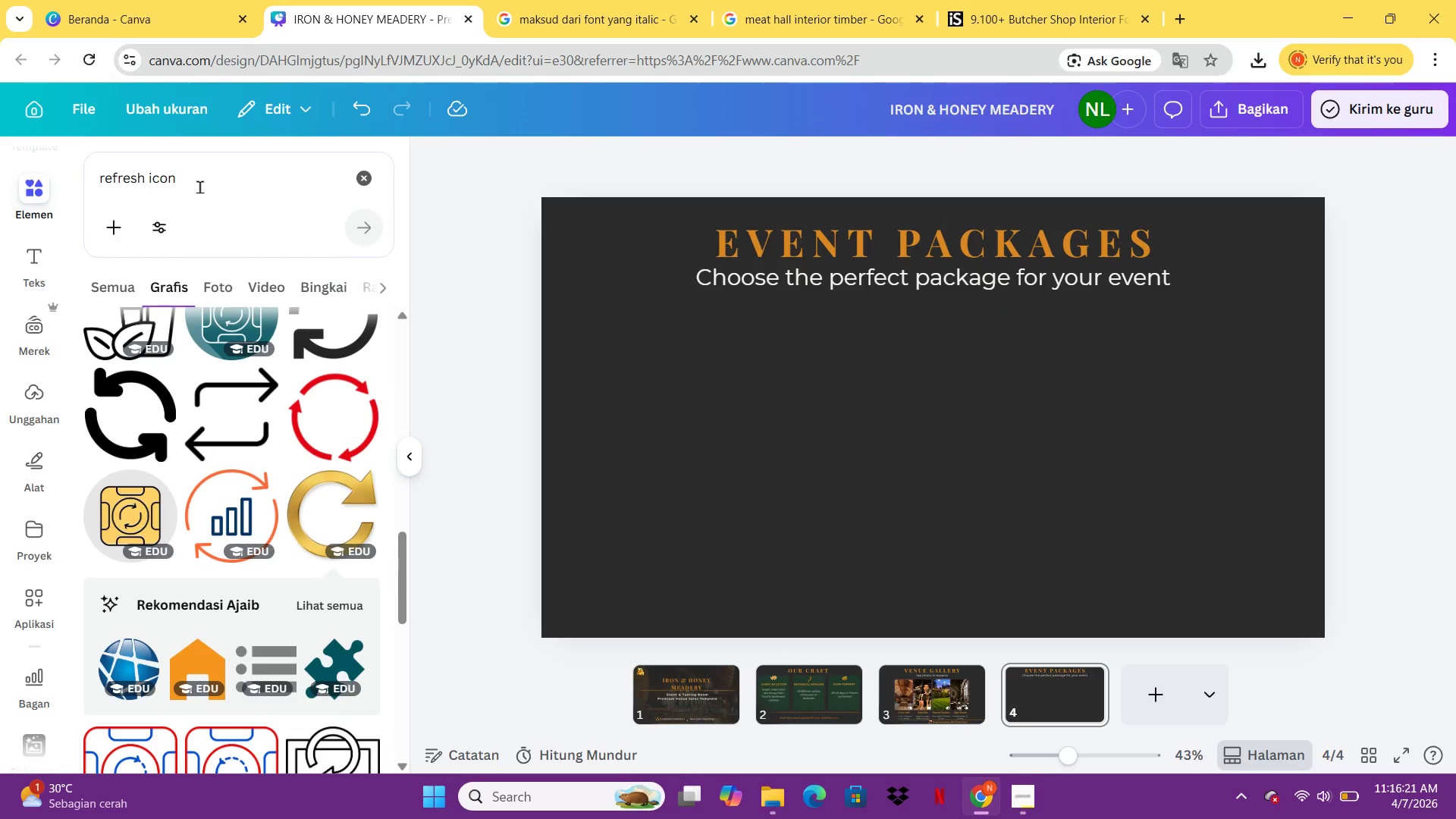 
left_click([249, 176])
 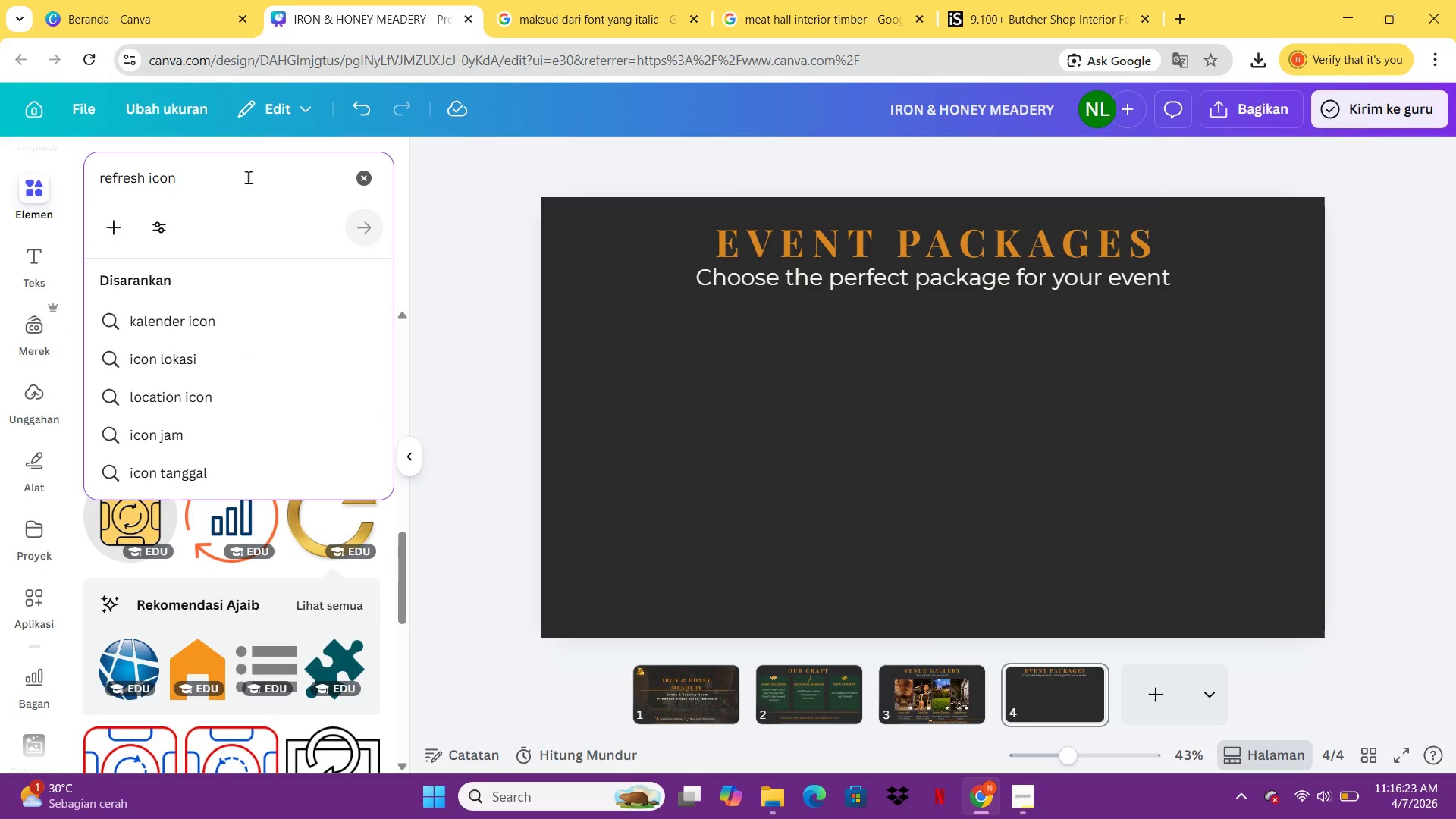 
key(Control+A)
 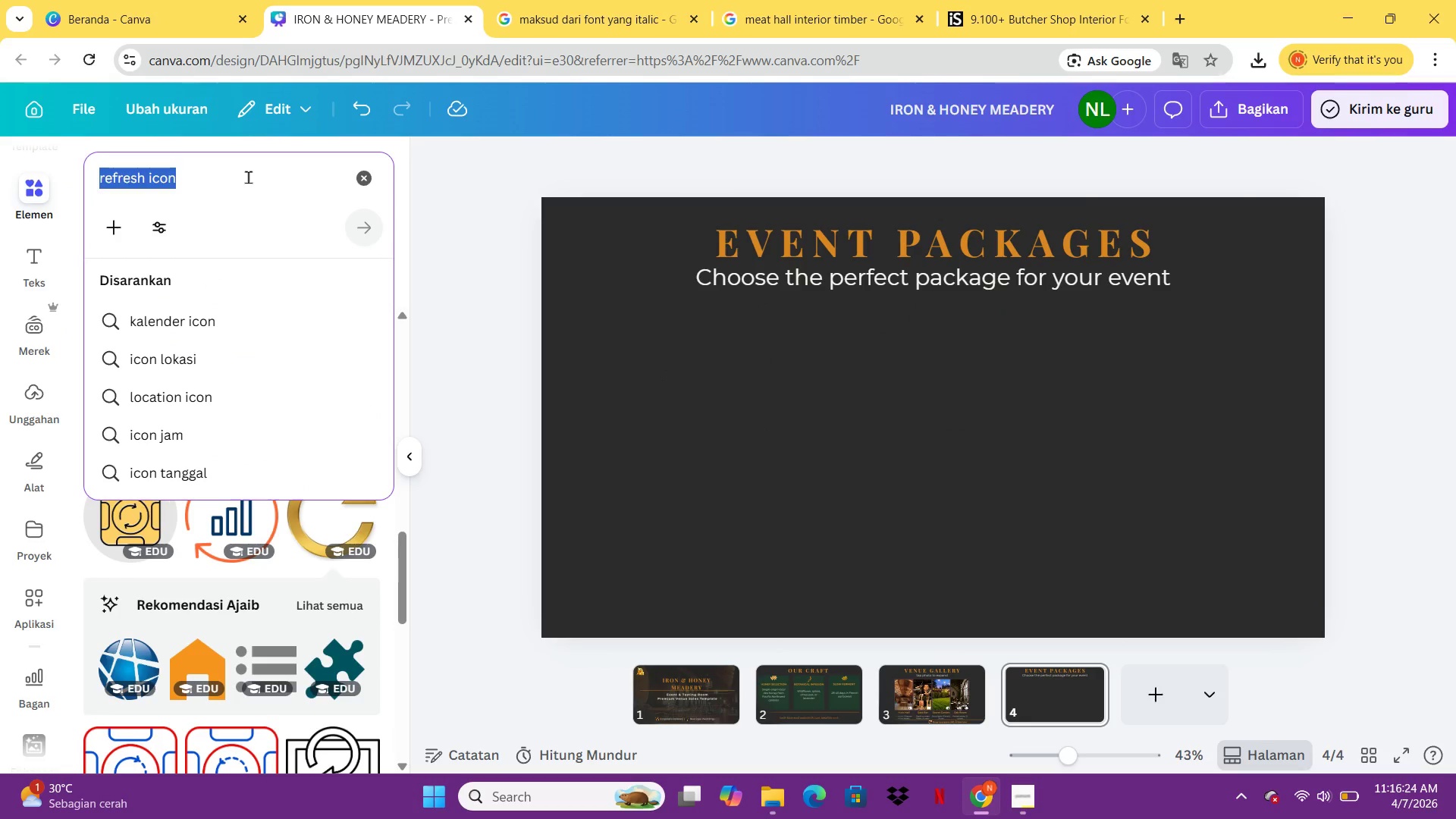 
type(table)
 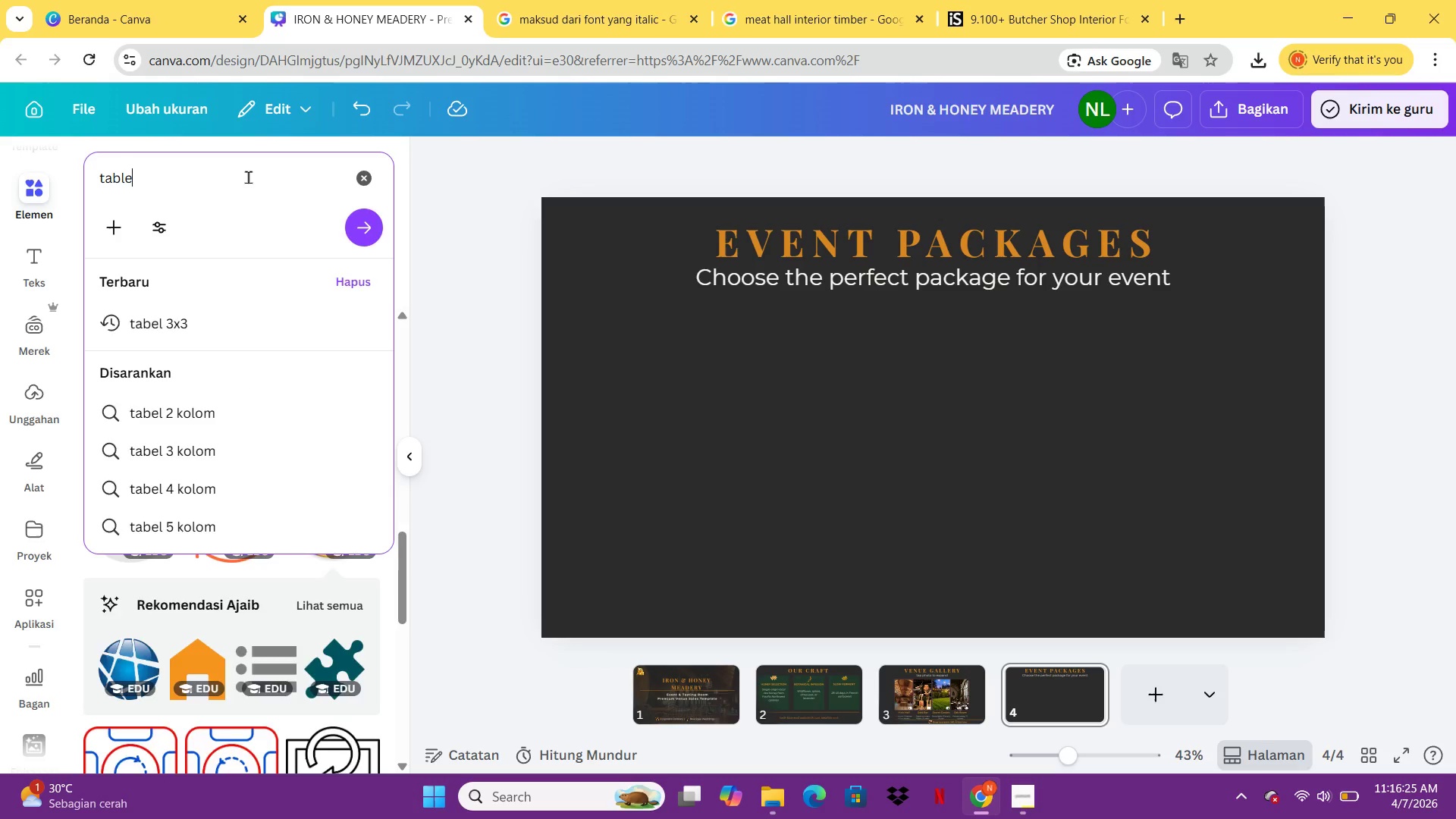 
key(Enter)
 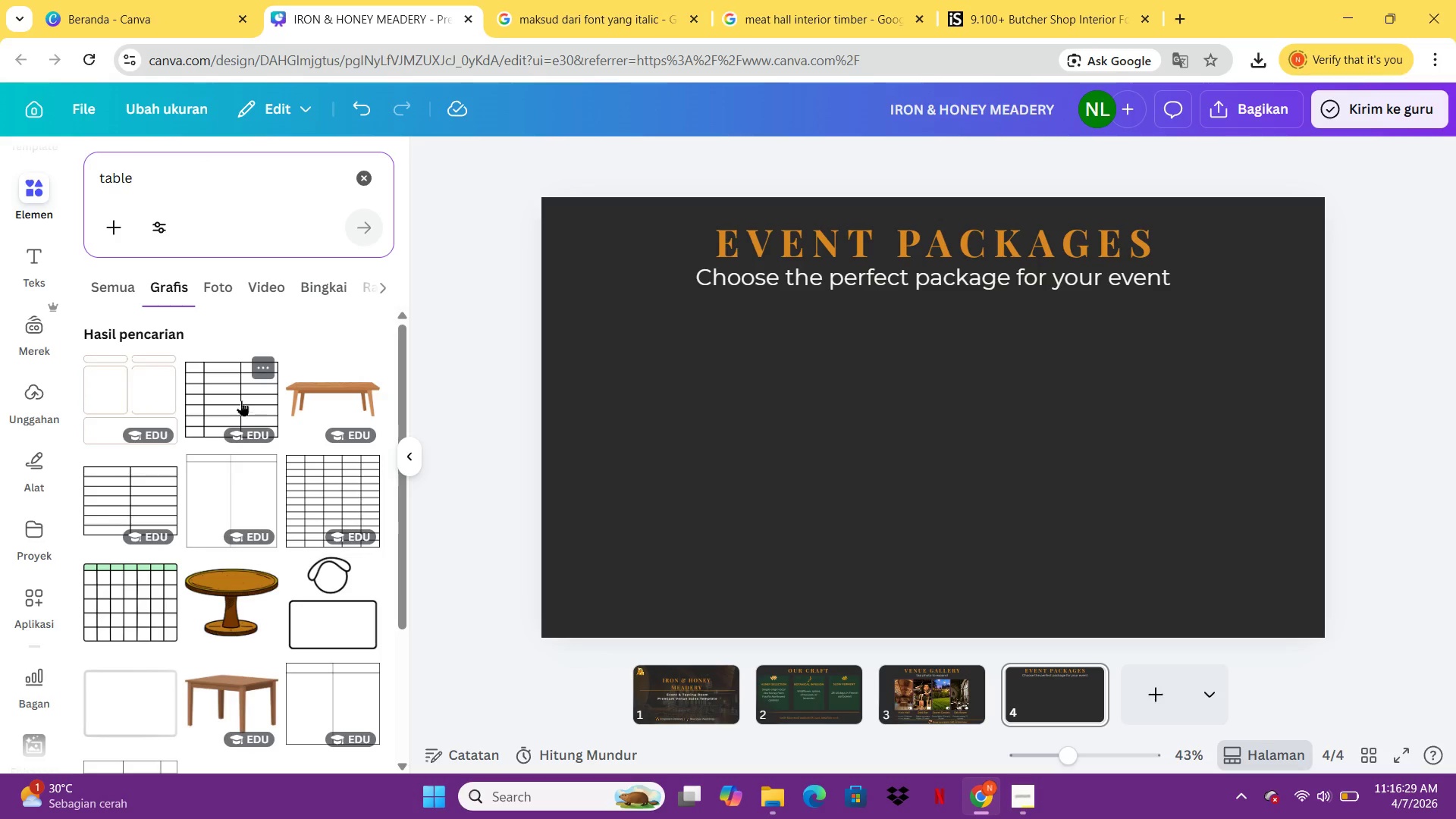 
mouse_move([349, 484])
 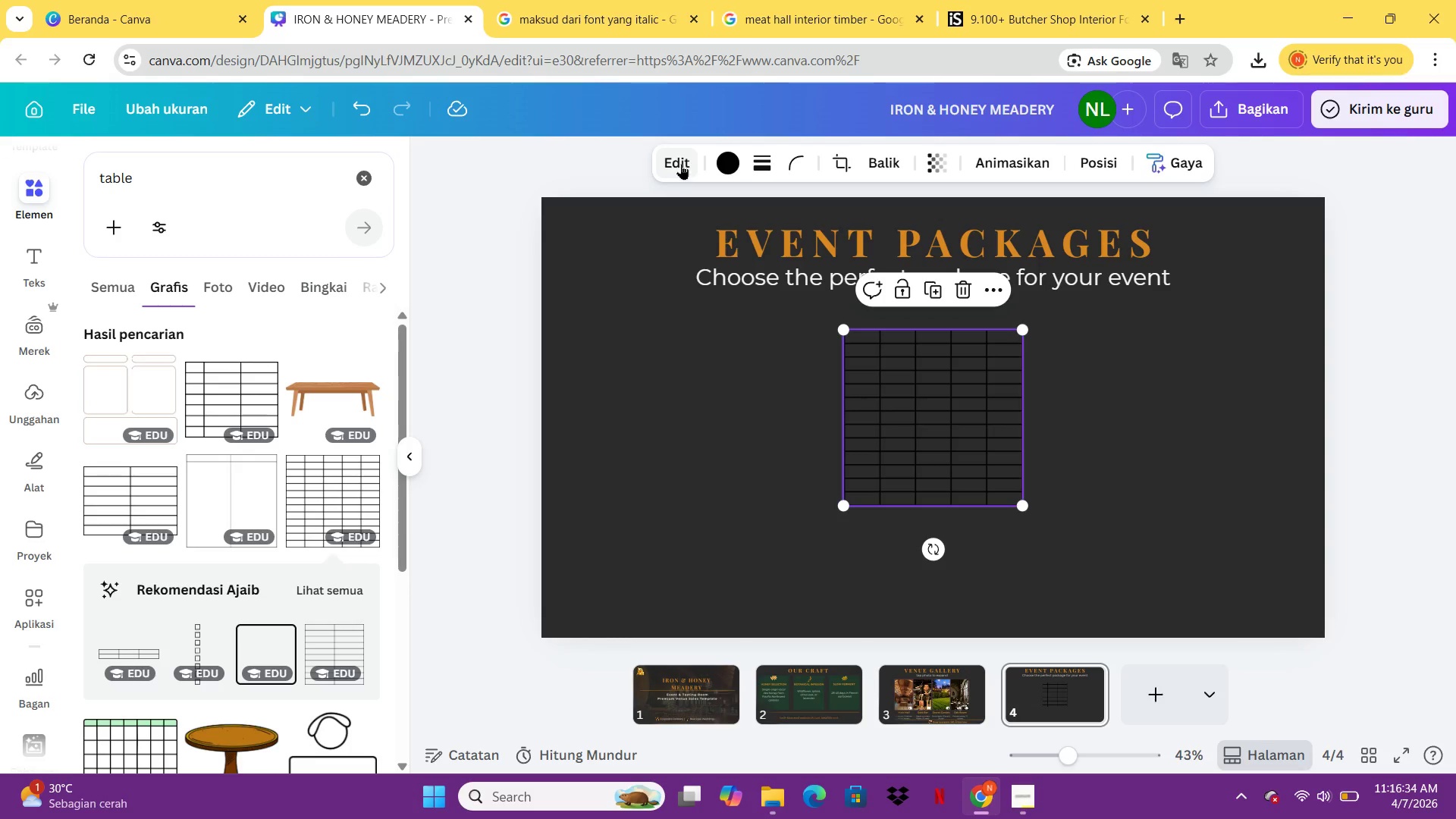 
left_click([677, 158])
 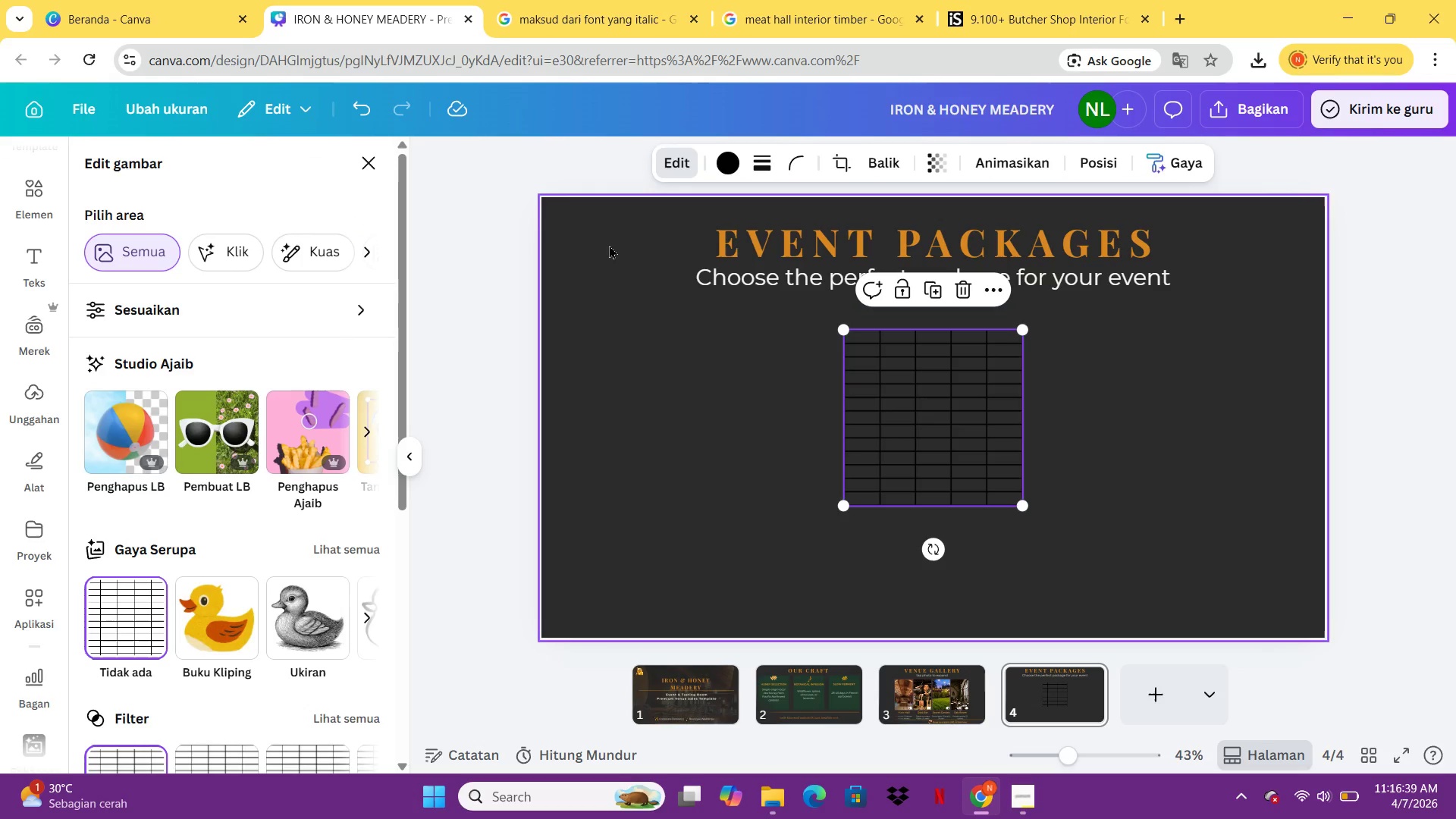 
wait(5.61)
 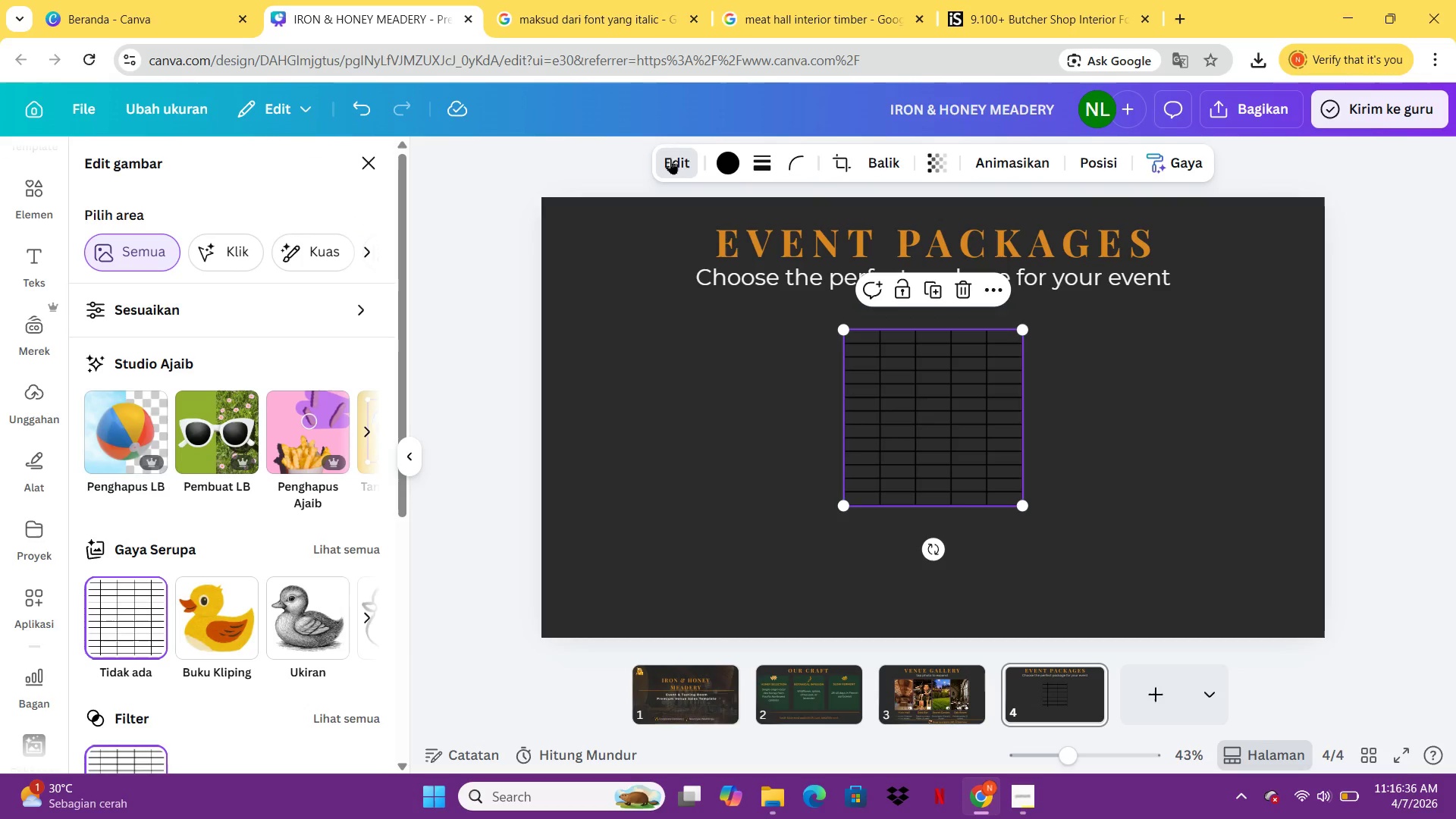 
left_click([930, 427])
 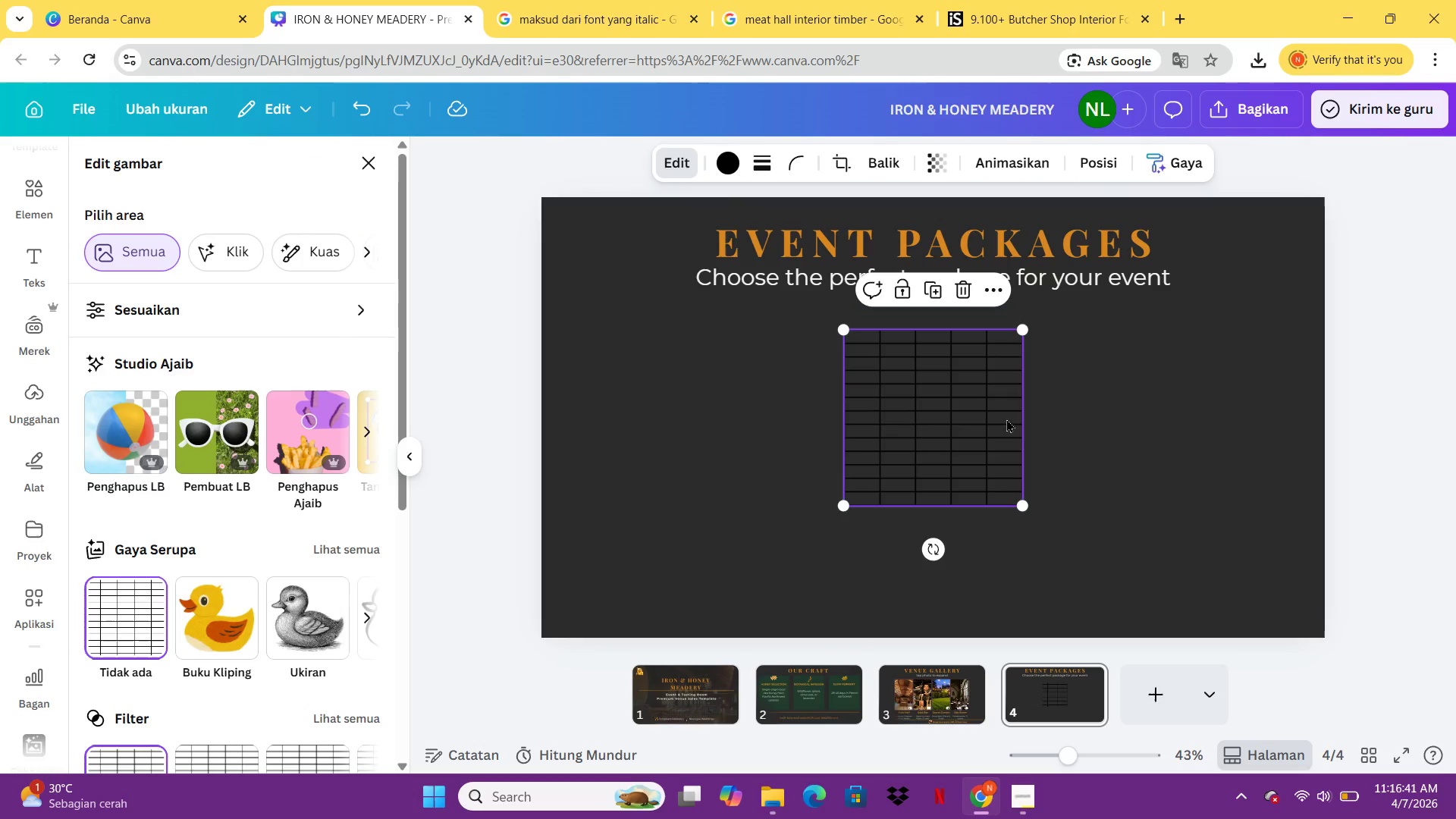 
left_click([1062, 435])
 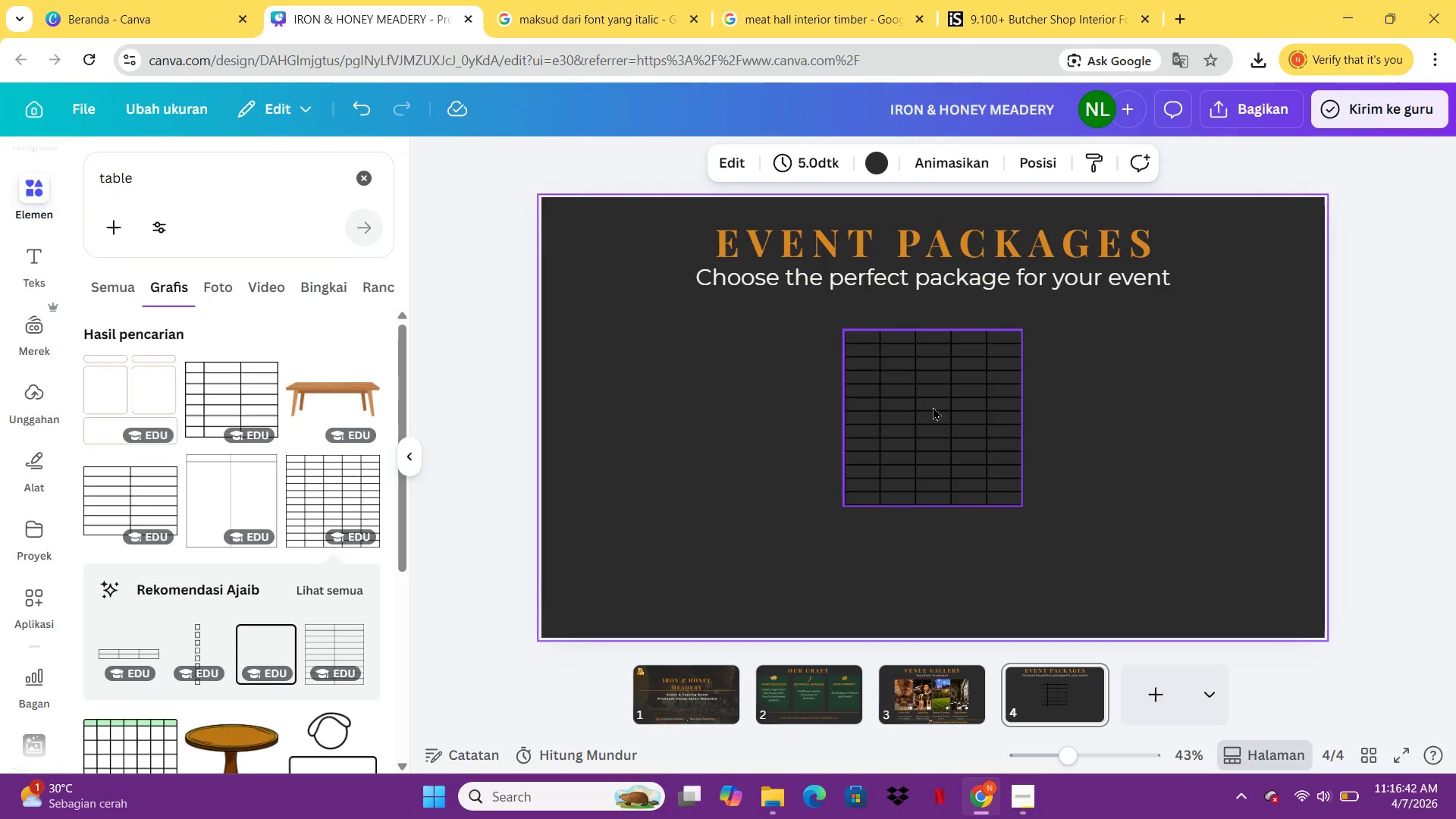 
left_click([933, 406])
 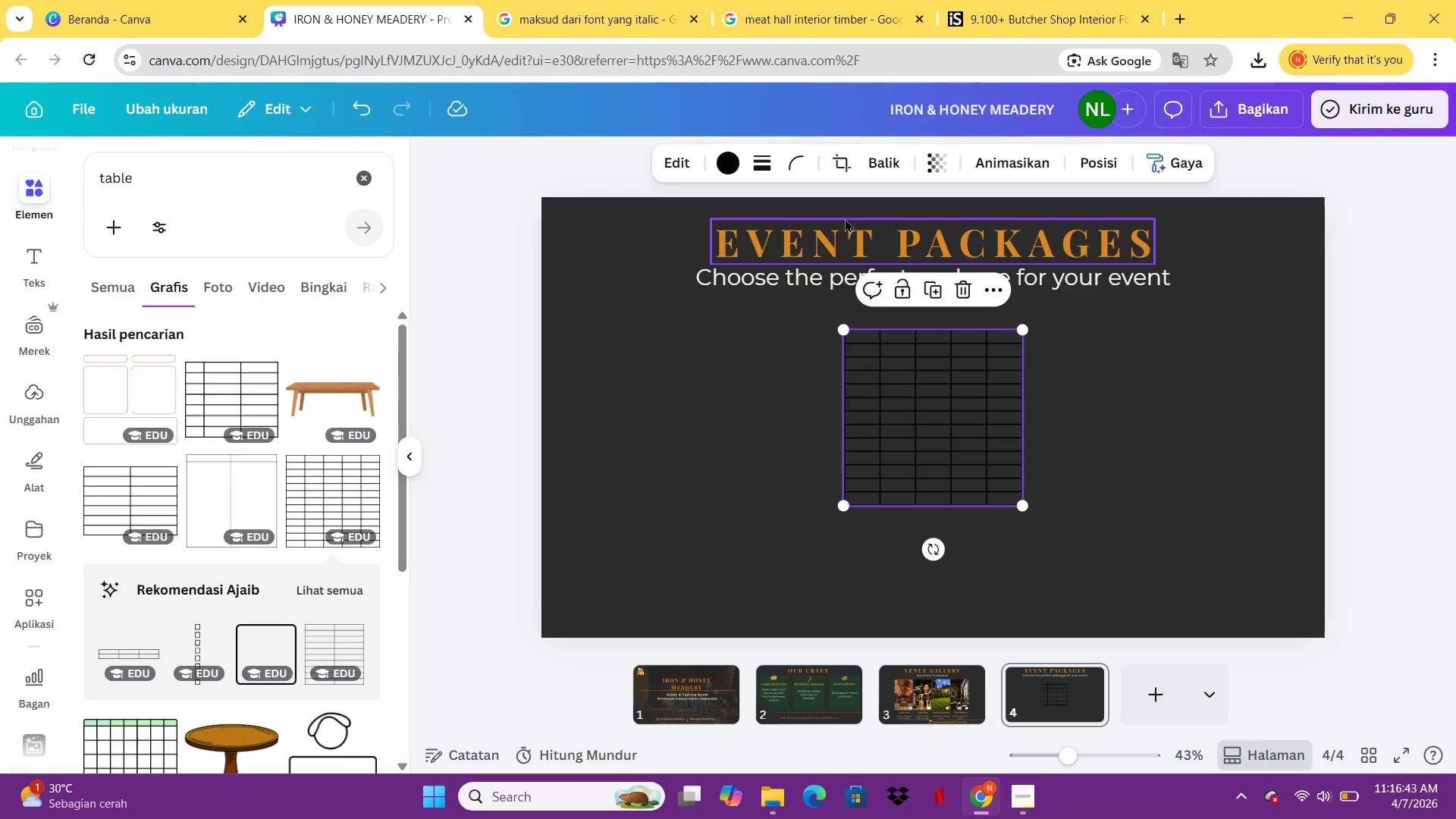 
key(Insert)
 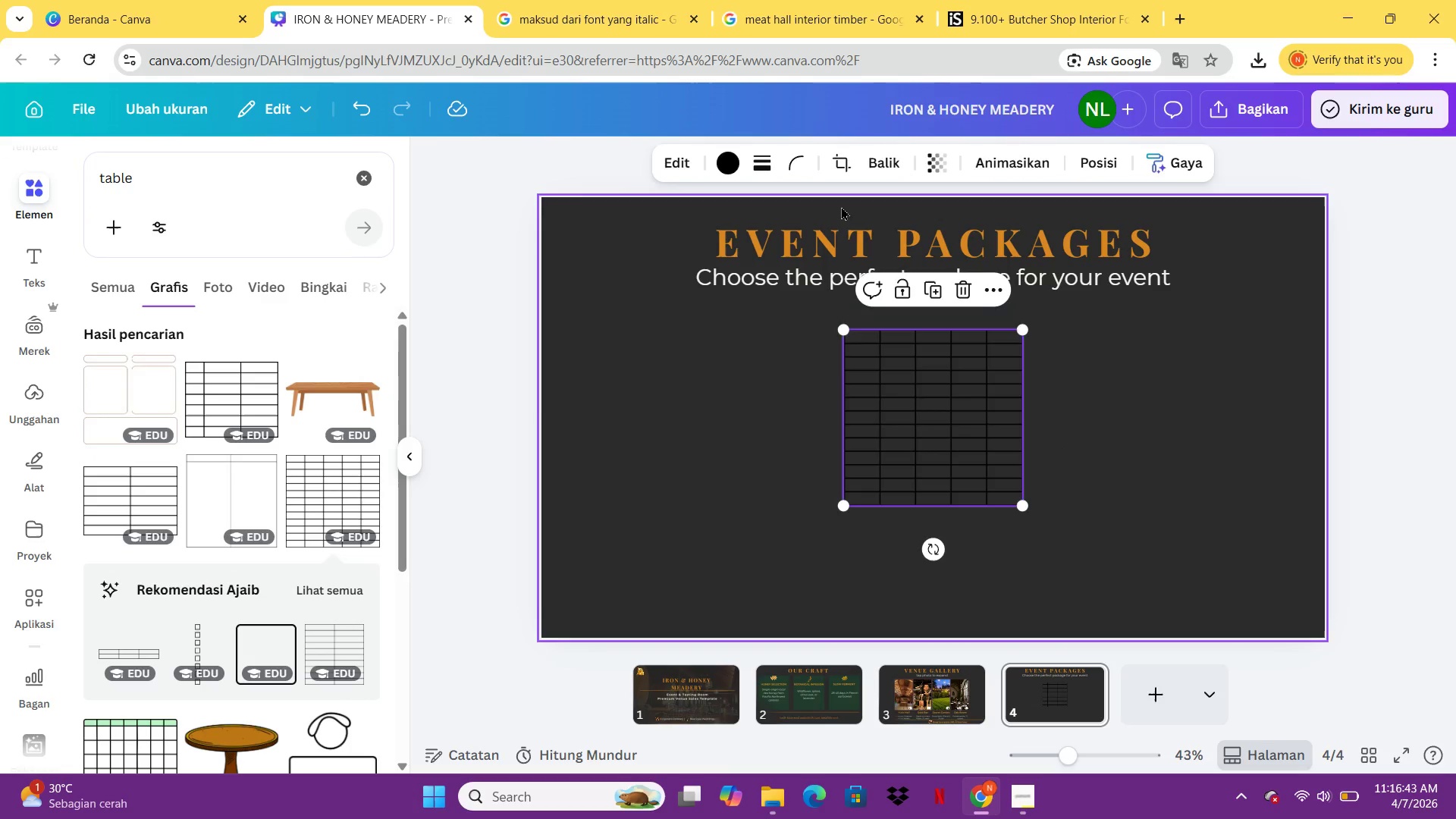 
key(Delete)
 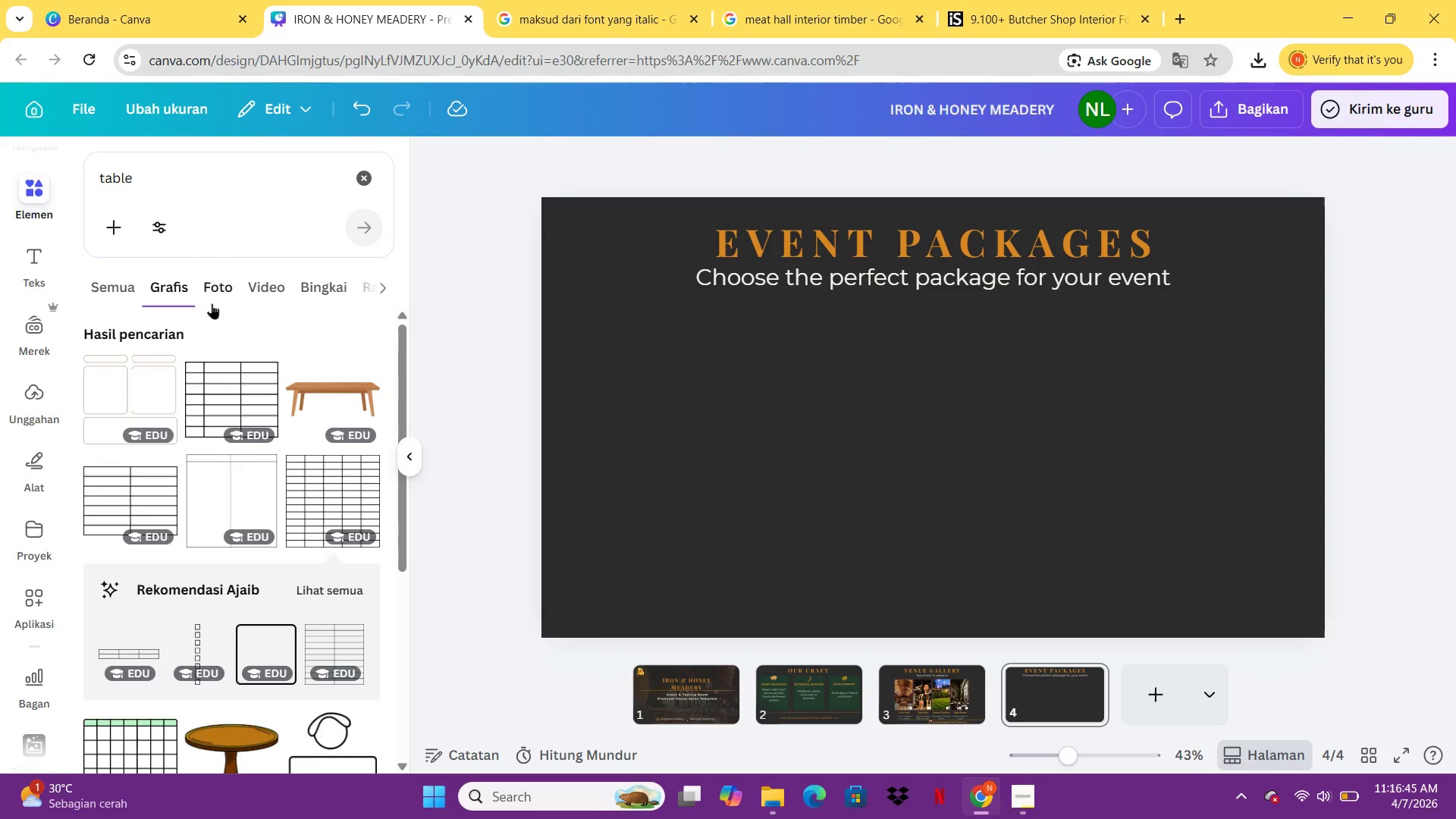 
scroll: coordinate [152, 469], scroll_direction: up, amount: 7.0
 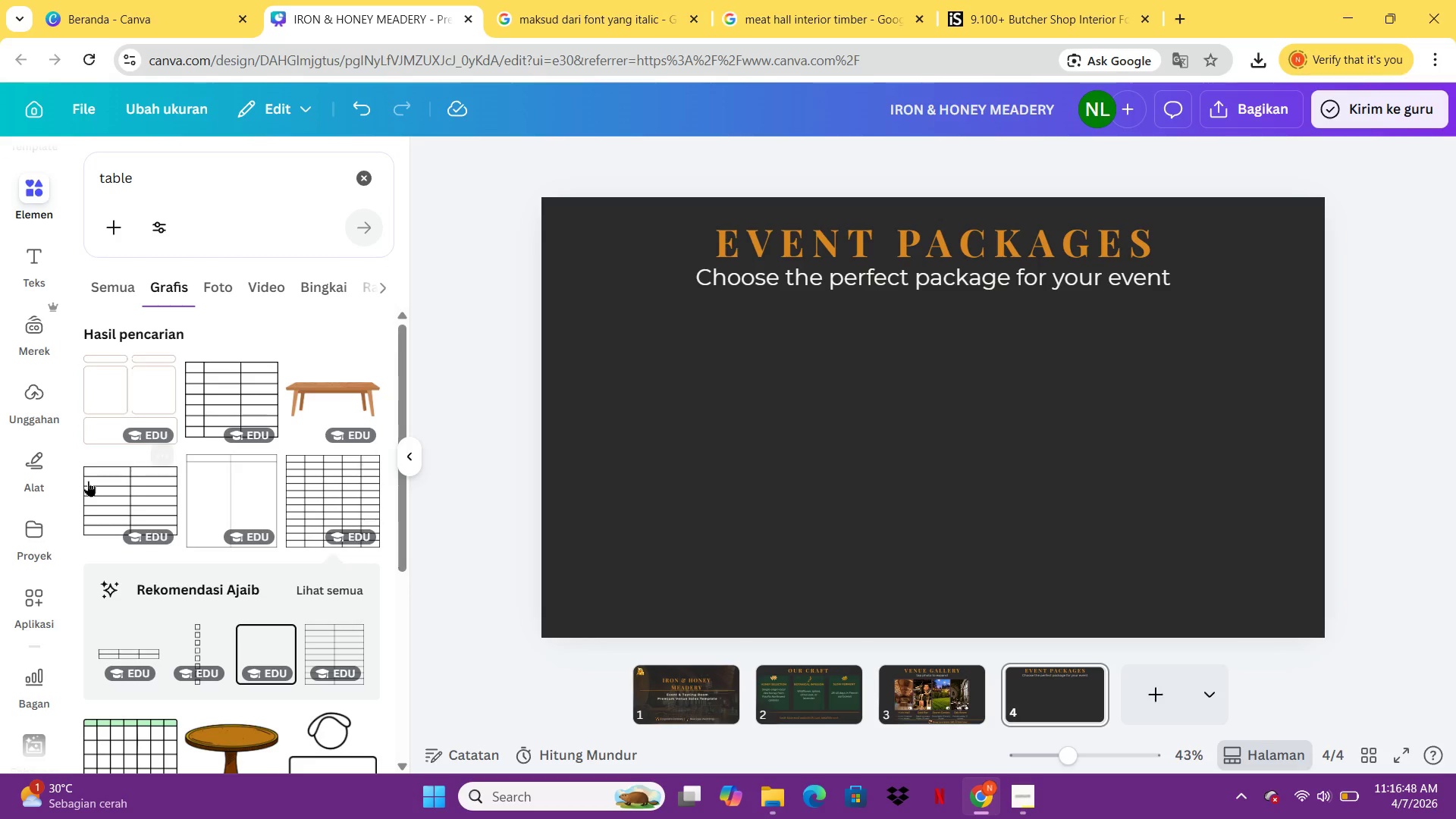 
left_click([124, 487])
 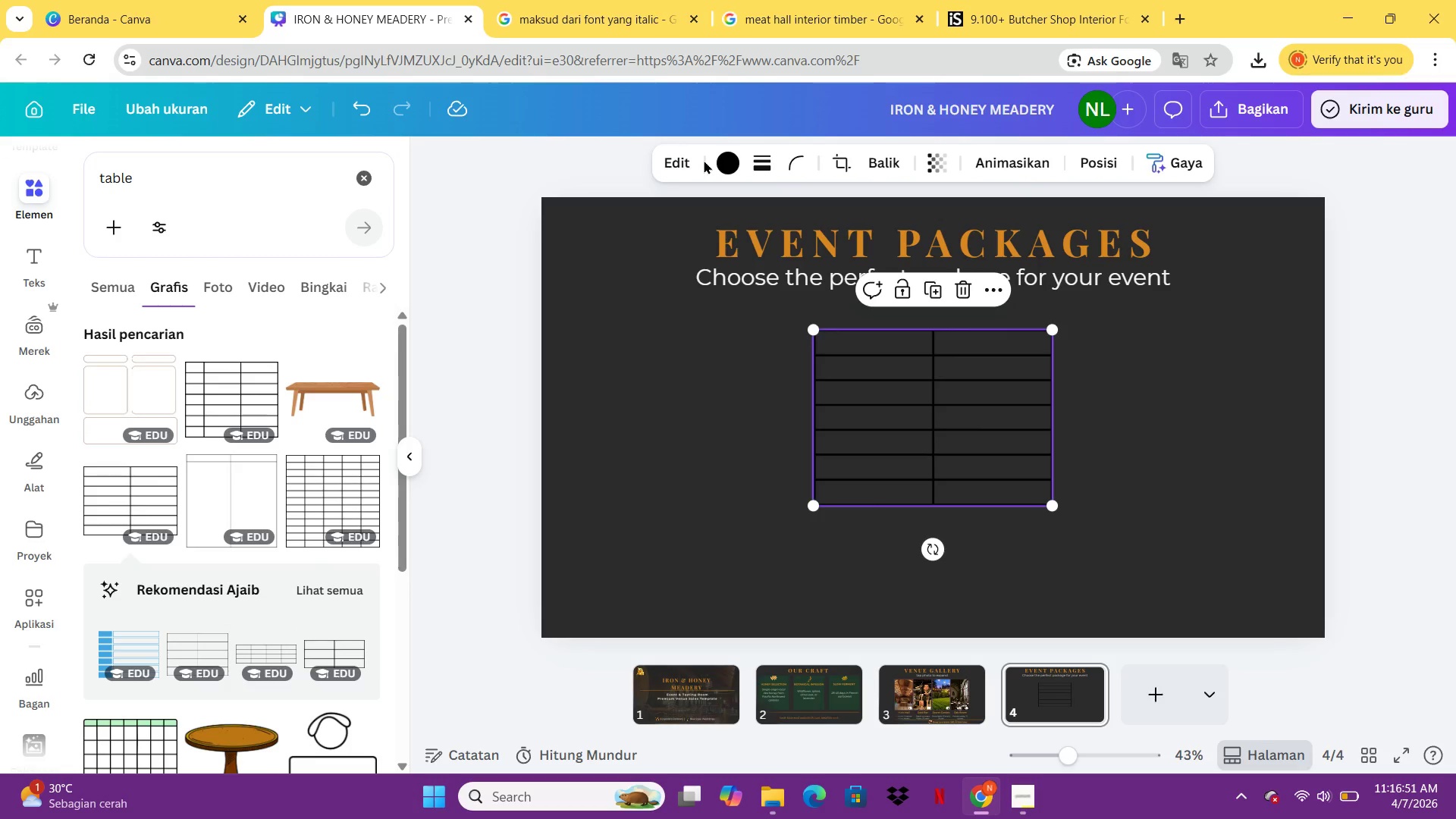 
left_click([673, 164])
 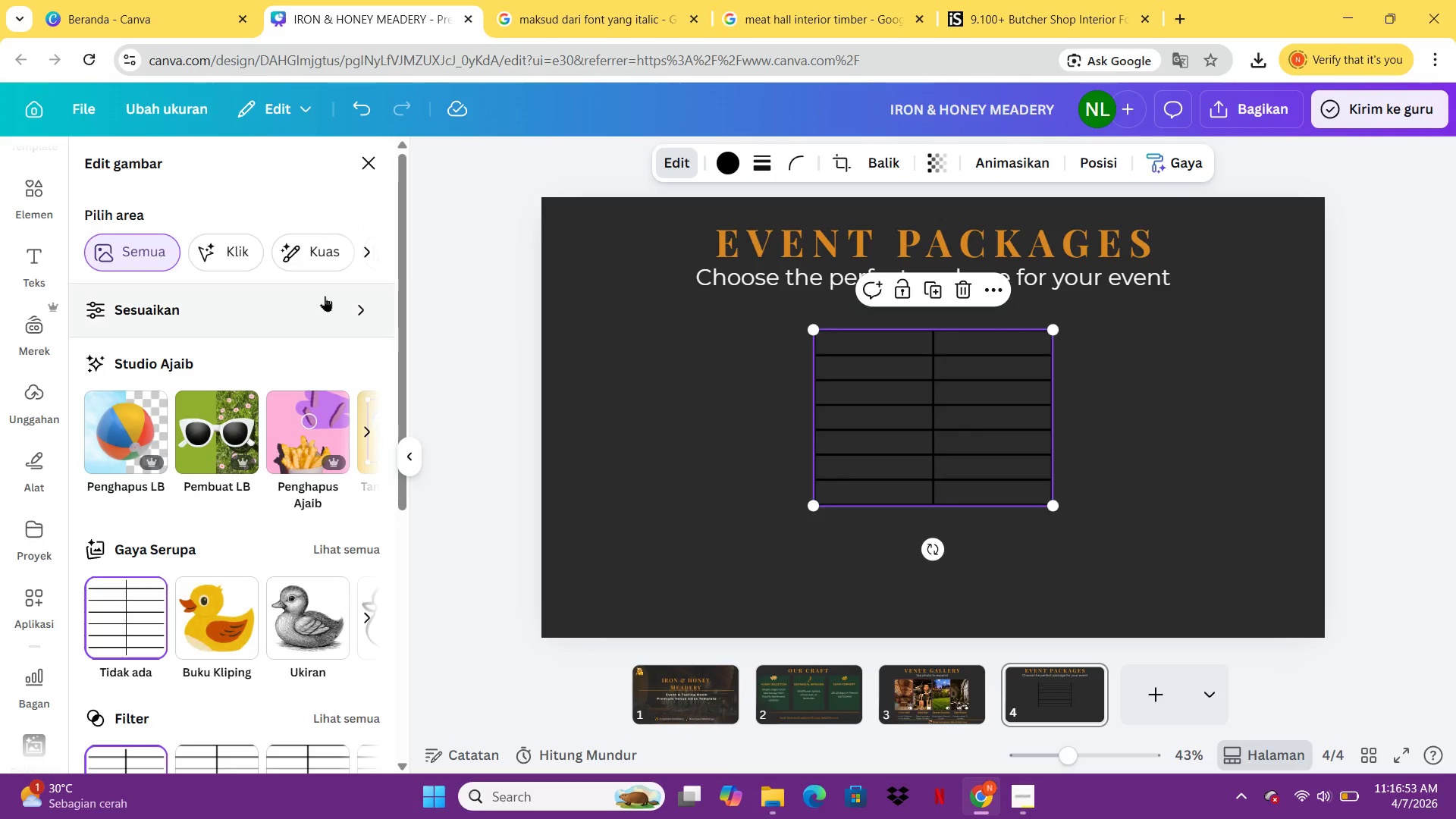 
left_click([335, 296])
 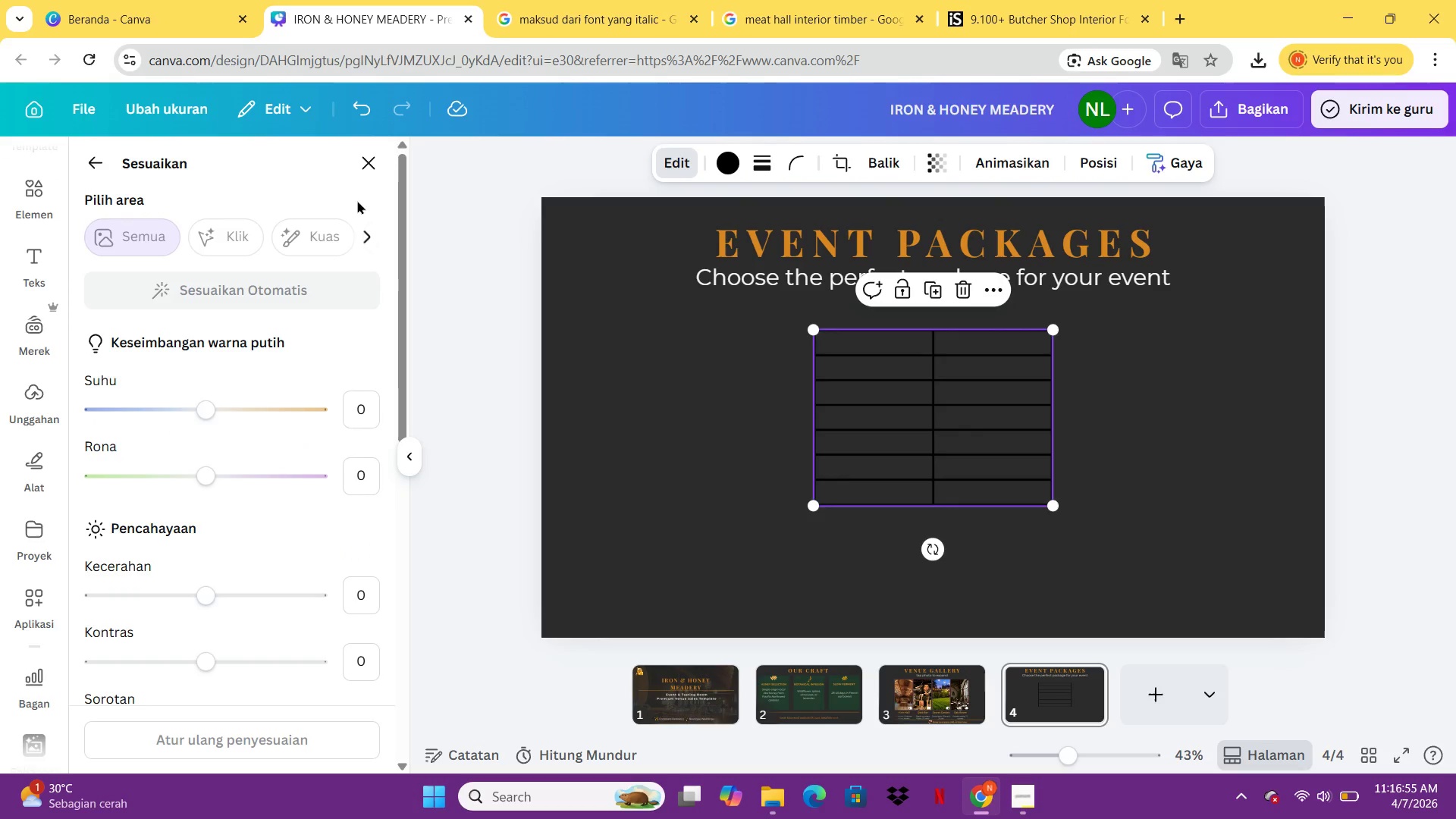 
left_click([369, 163])
 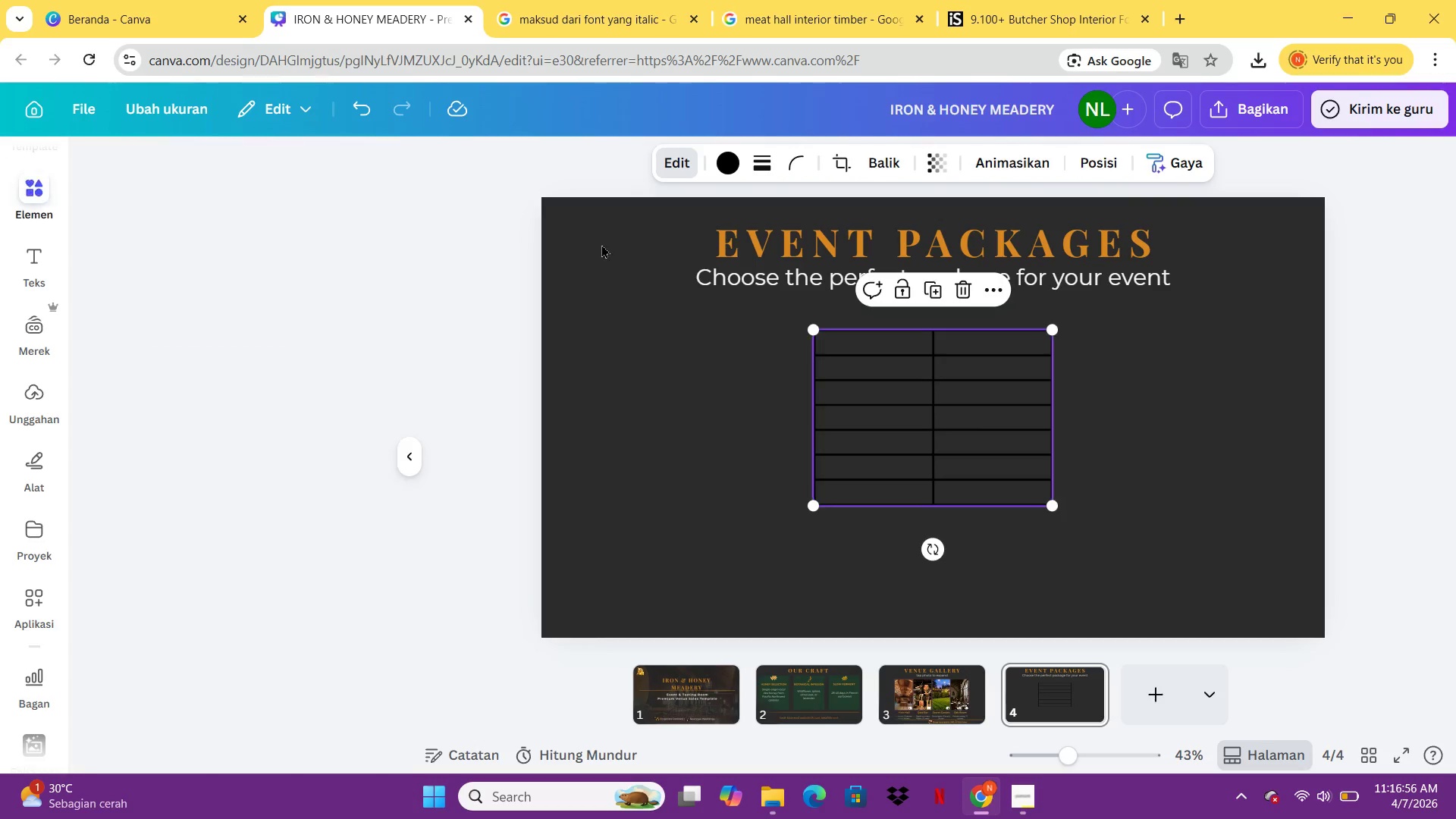 
key(Delete)
 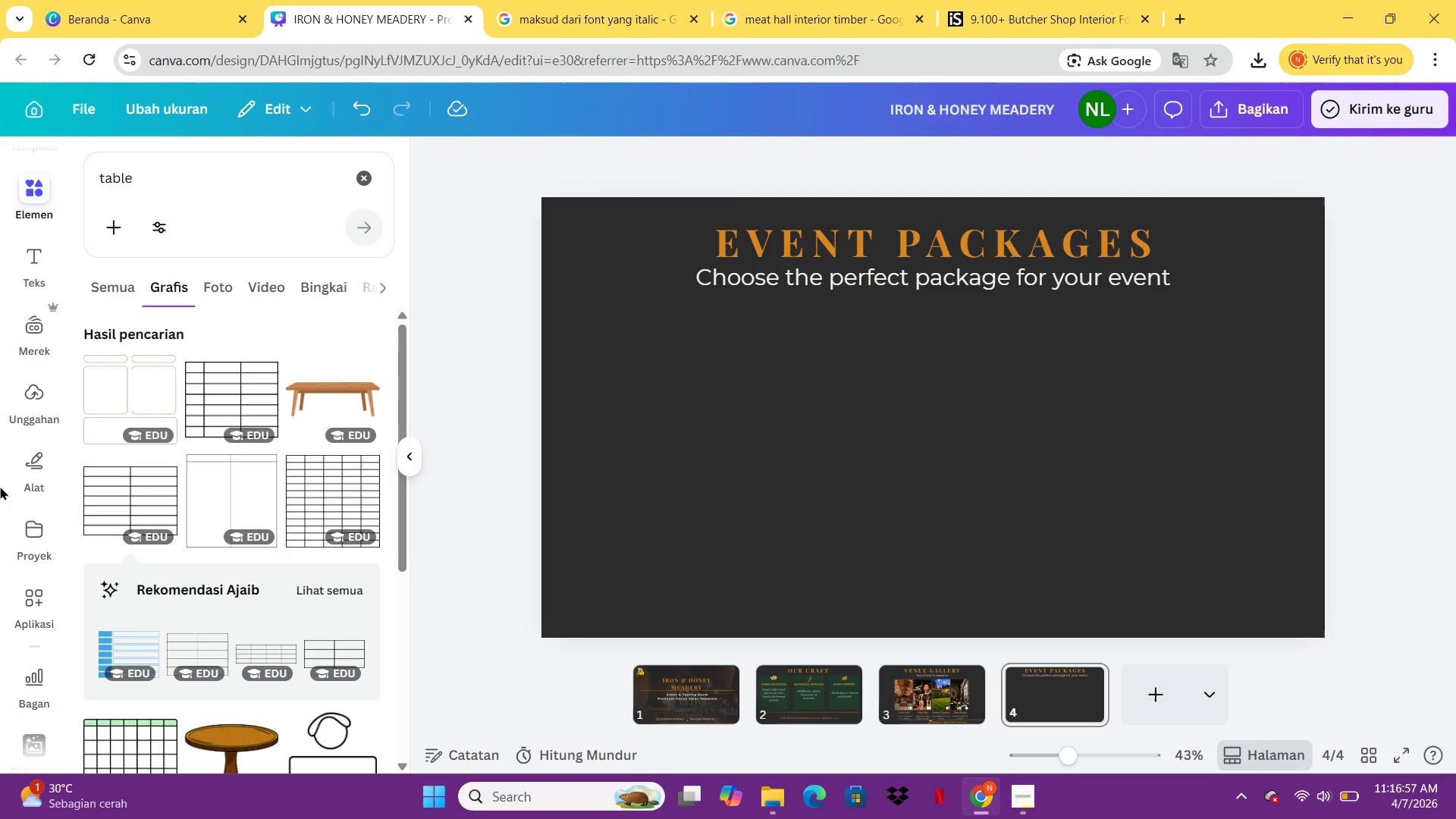 
left_click([31, 464])
 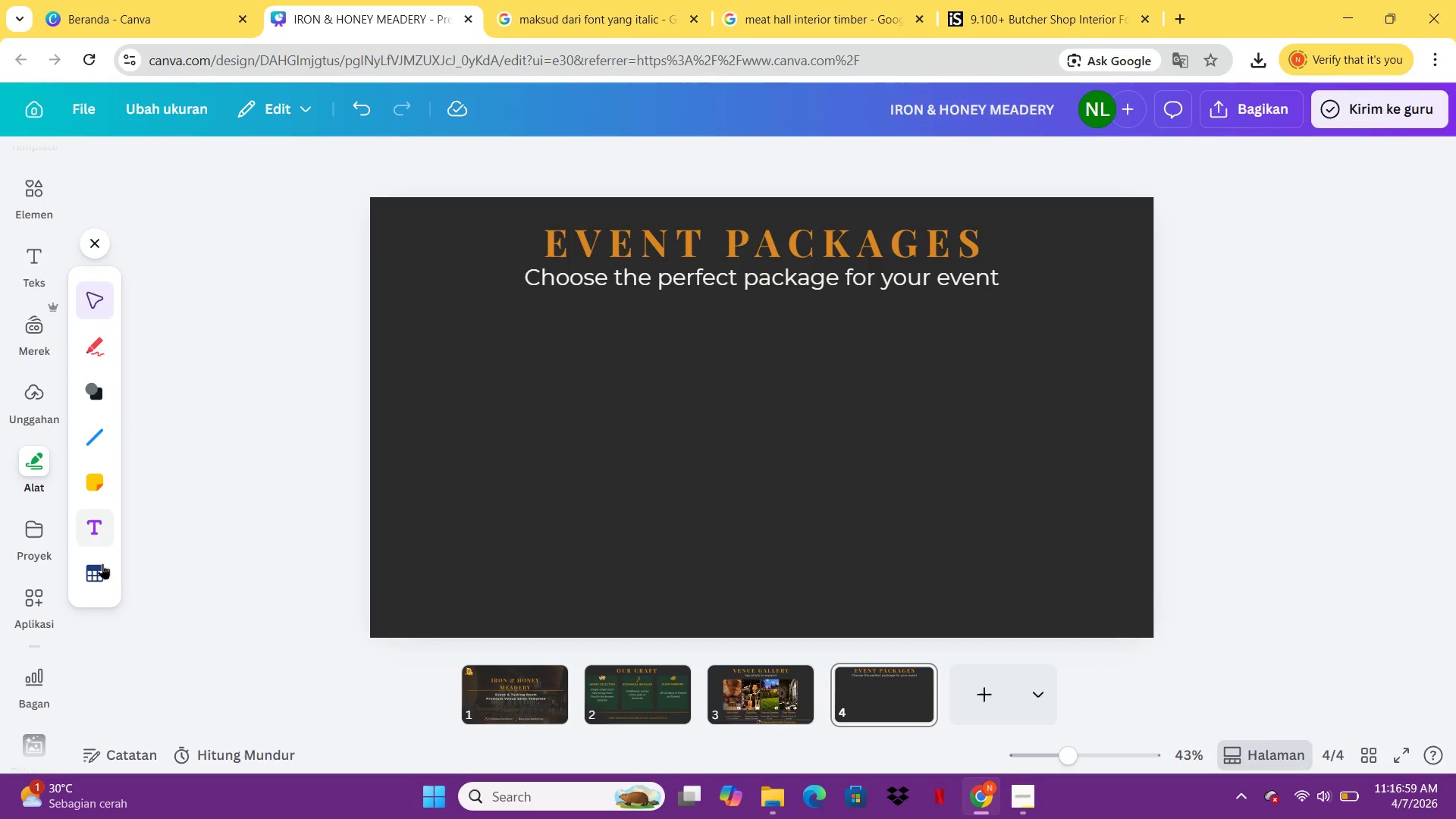 
left_click([96, 575])
 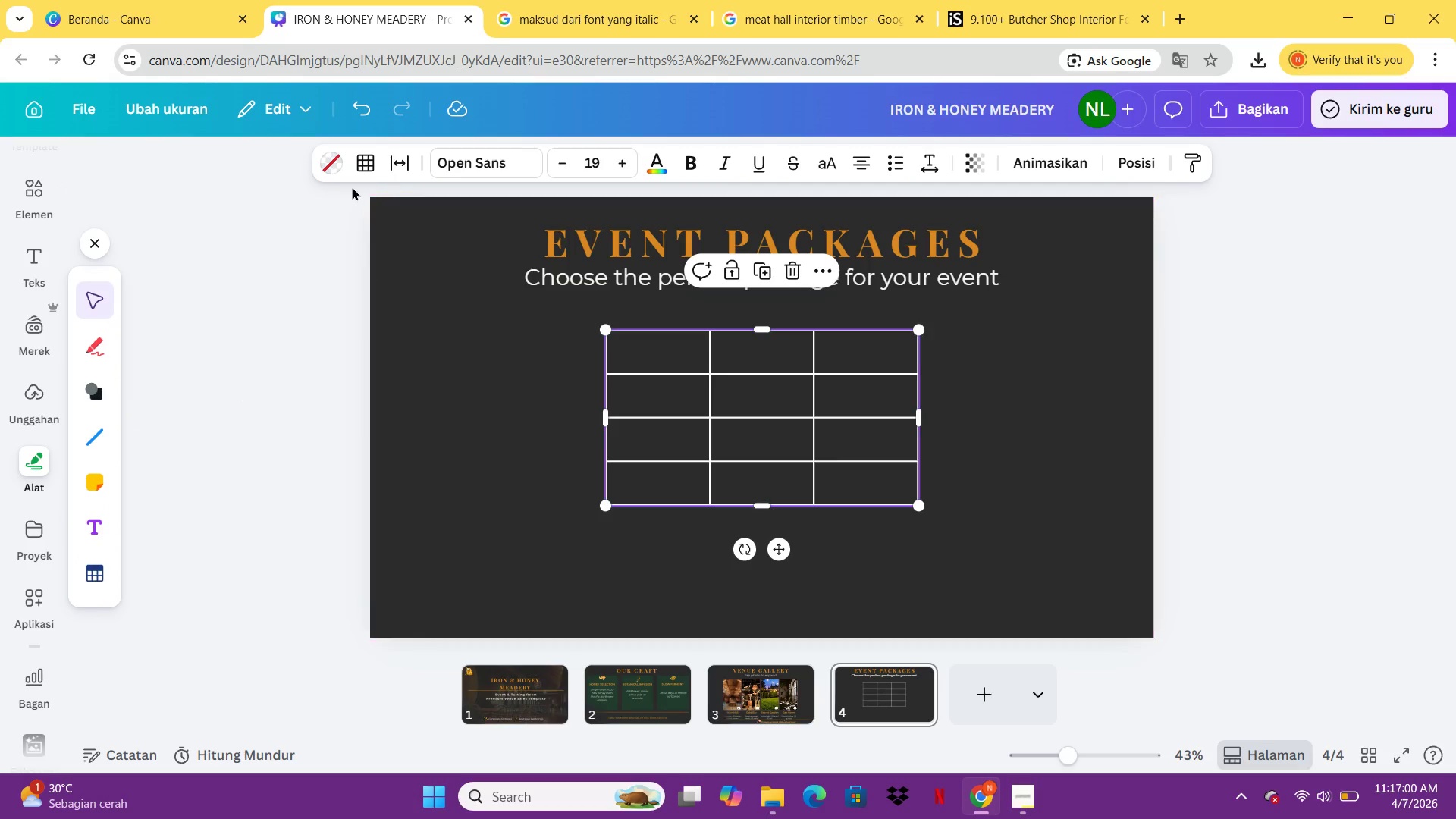 
left_click([361, 158])
 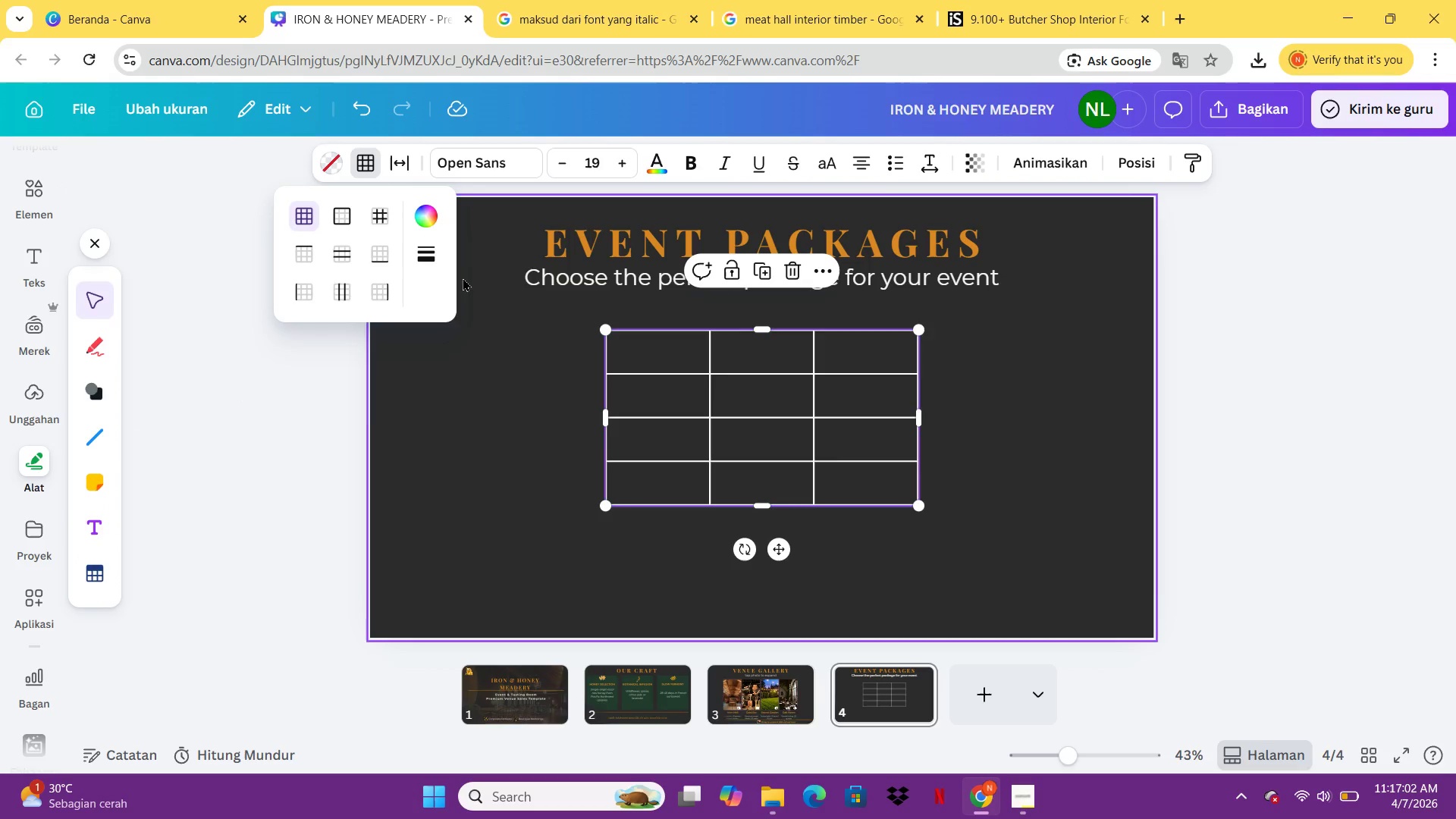 
left_click([347, 425])
 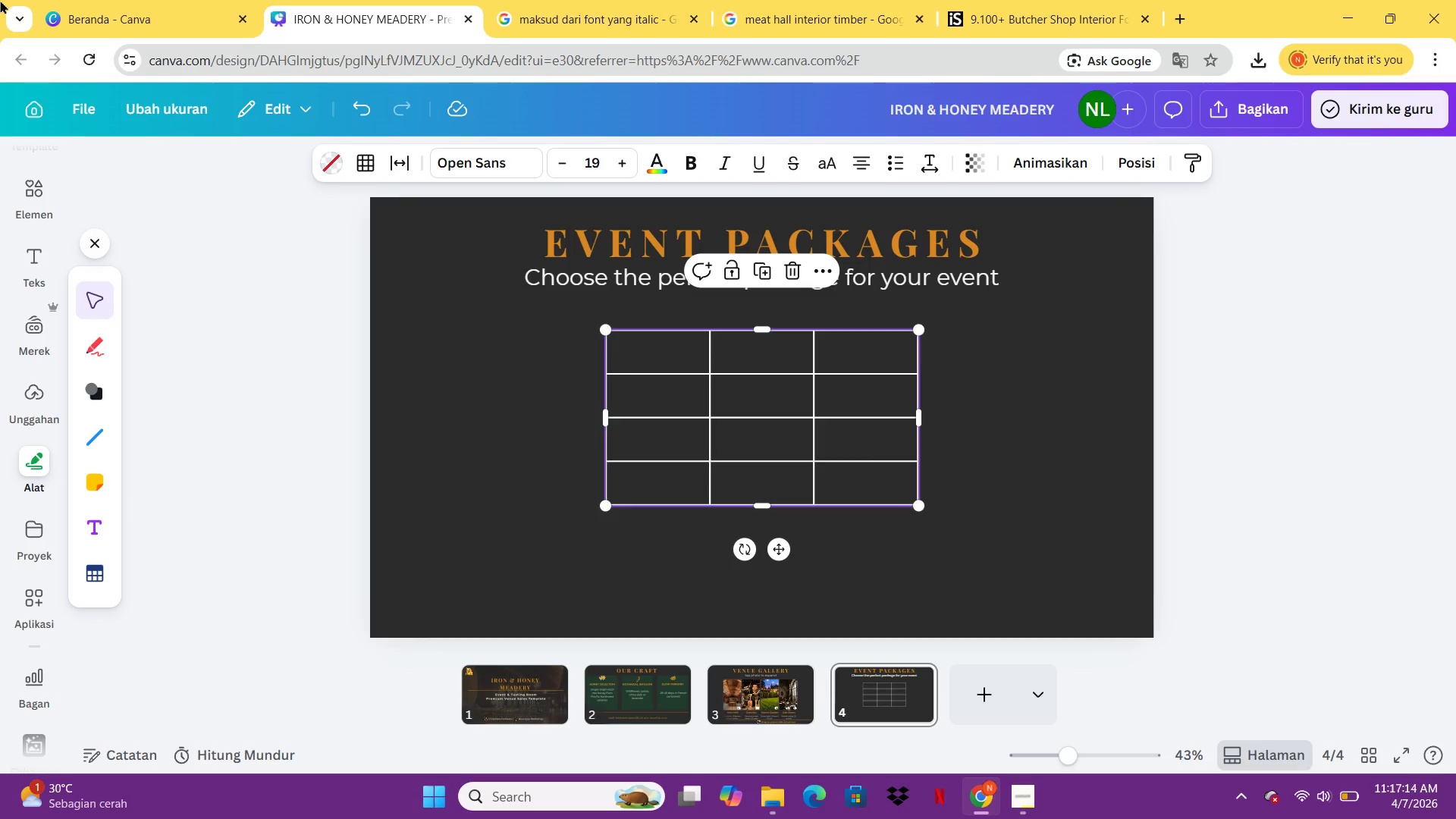 
wait(16.09)
 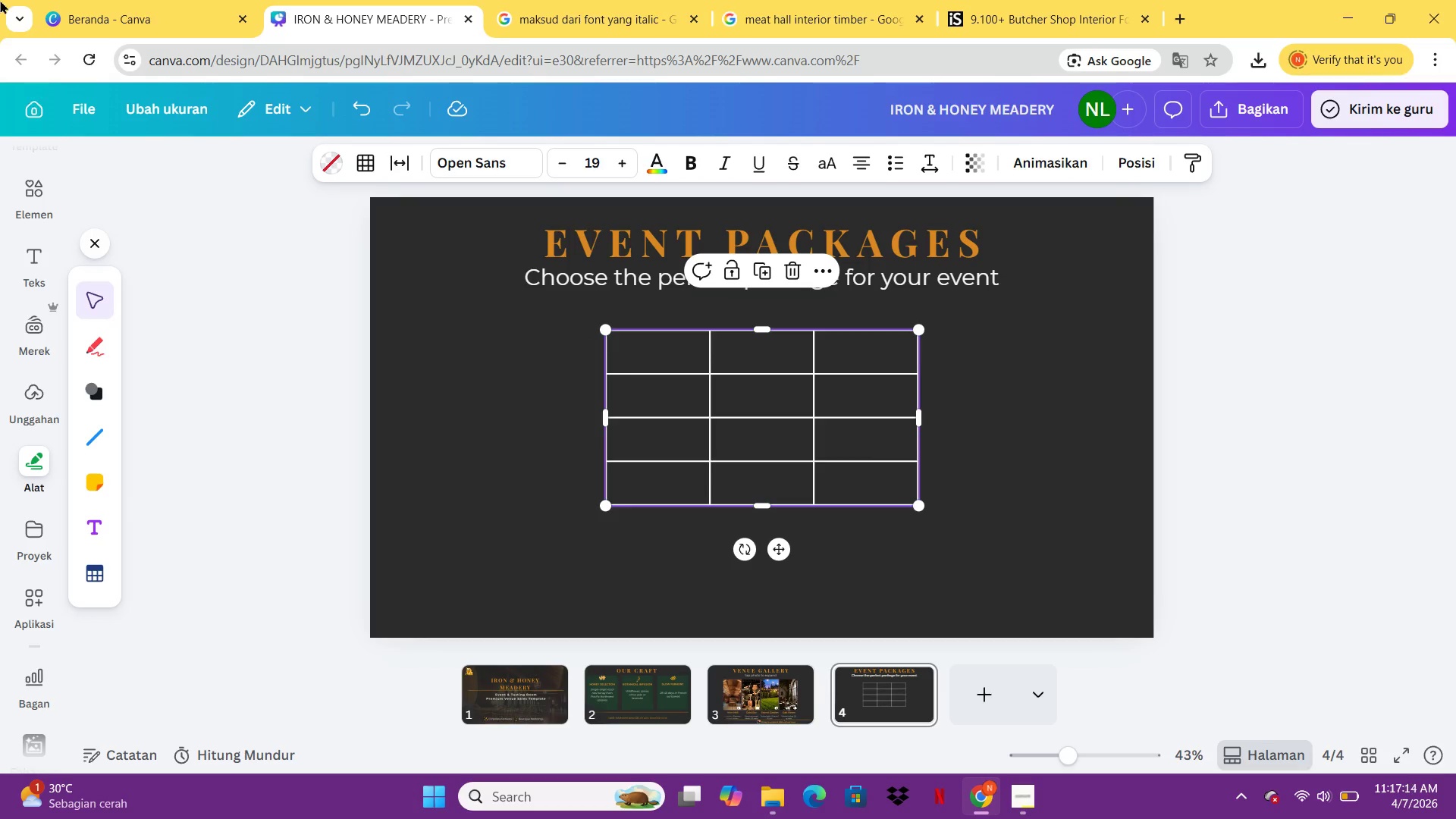 
left_click([922, 318])
 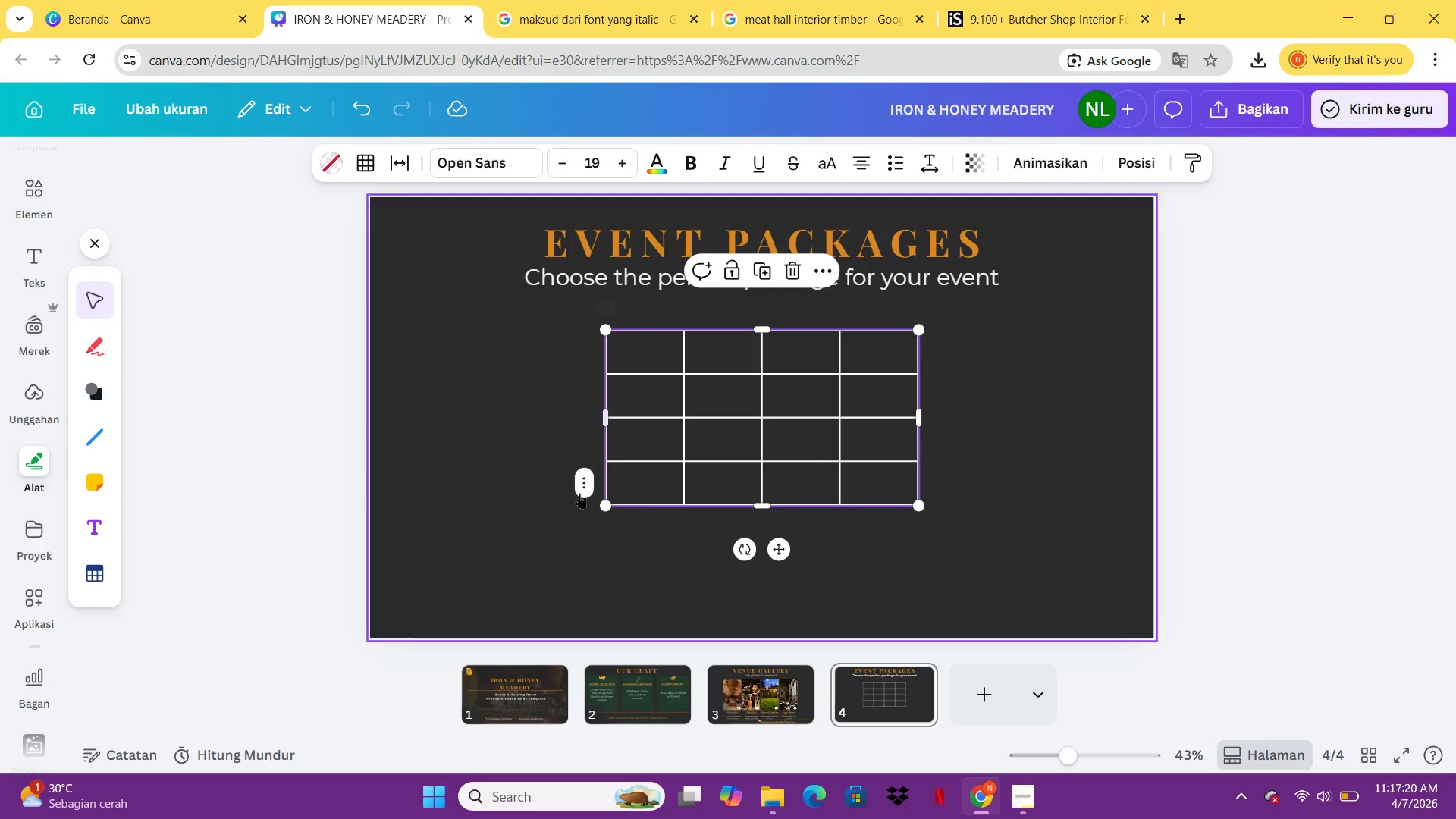 
left_click([580, 482])
 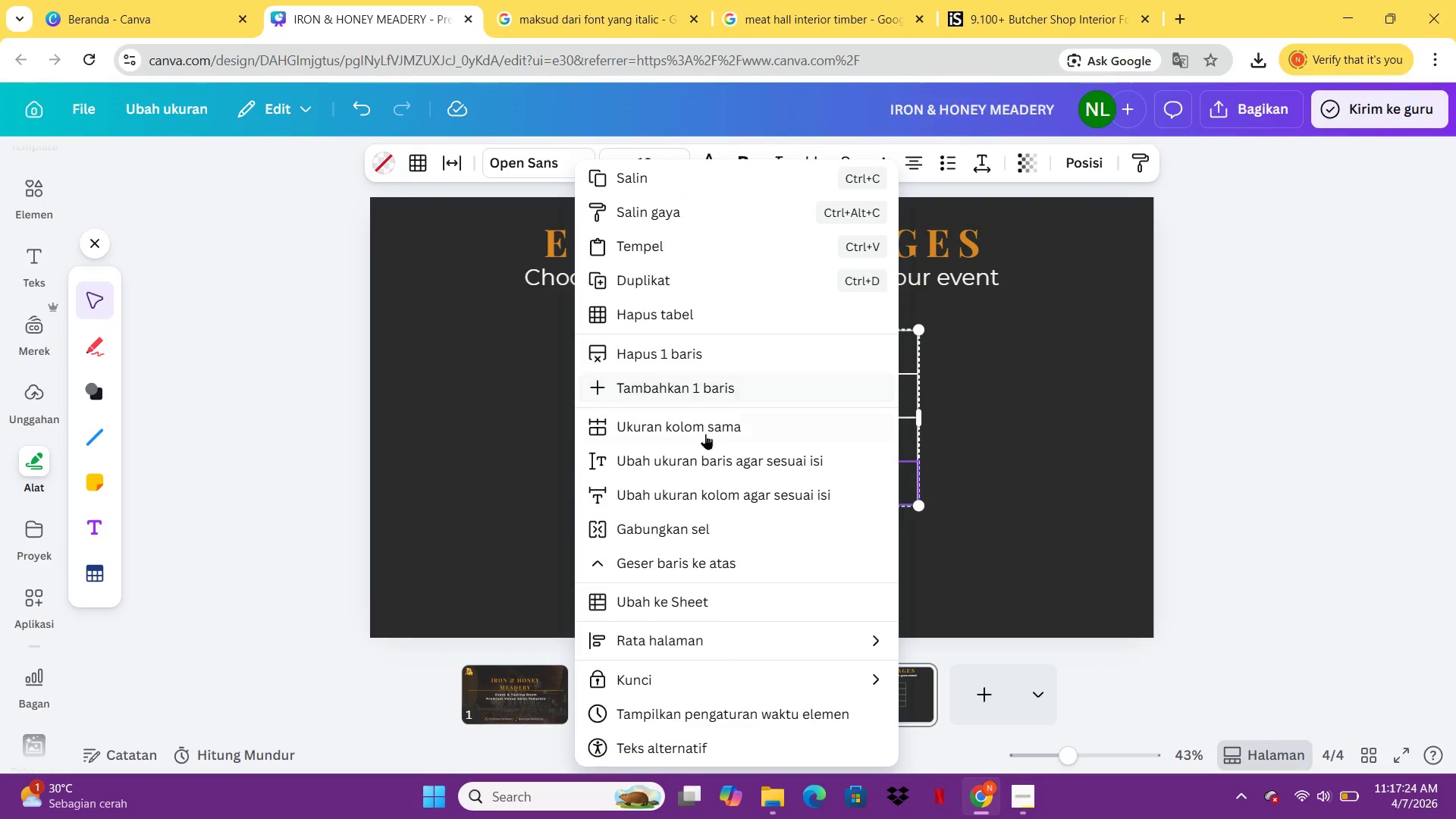 
wait(5.31)
 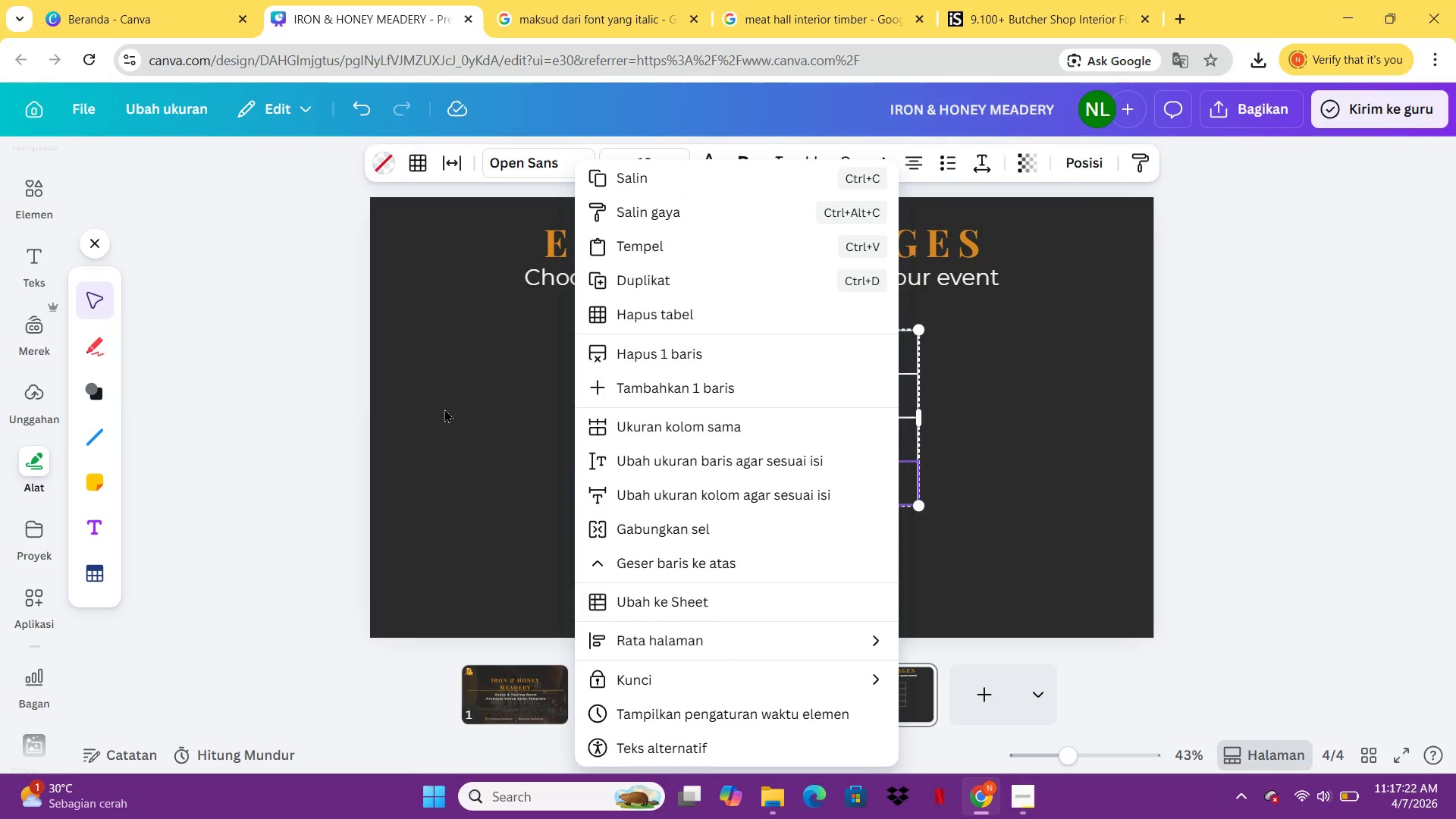 
scroll: coordinate [730, 542], scroll_direction: down, amount: 2.0
 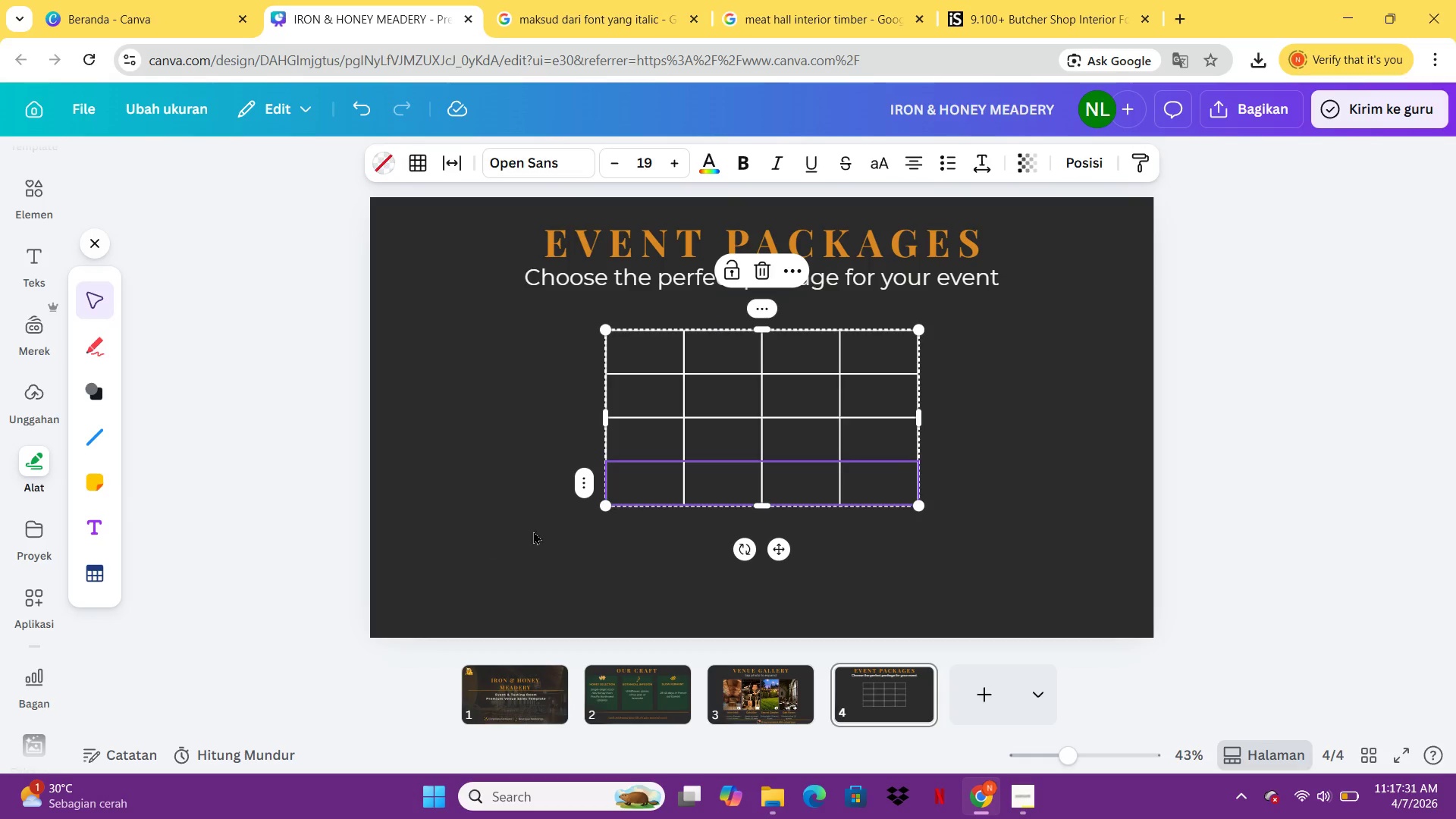 
wait(6.46)
 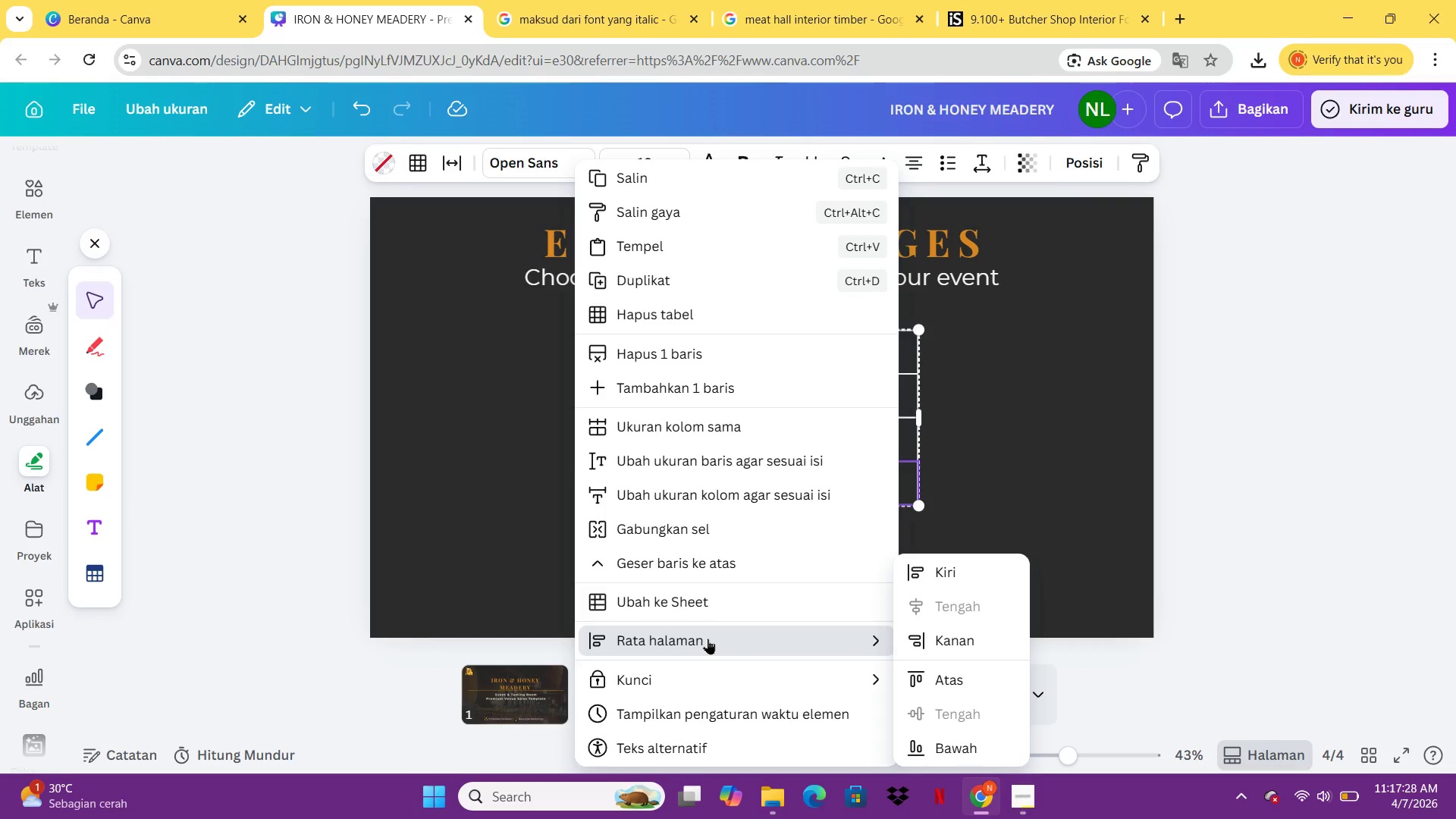 
left_click([595, 528])
 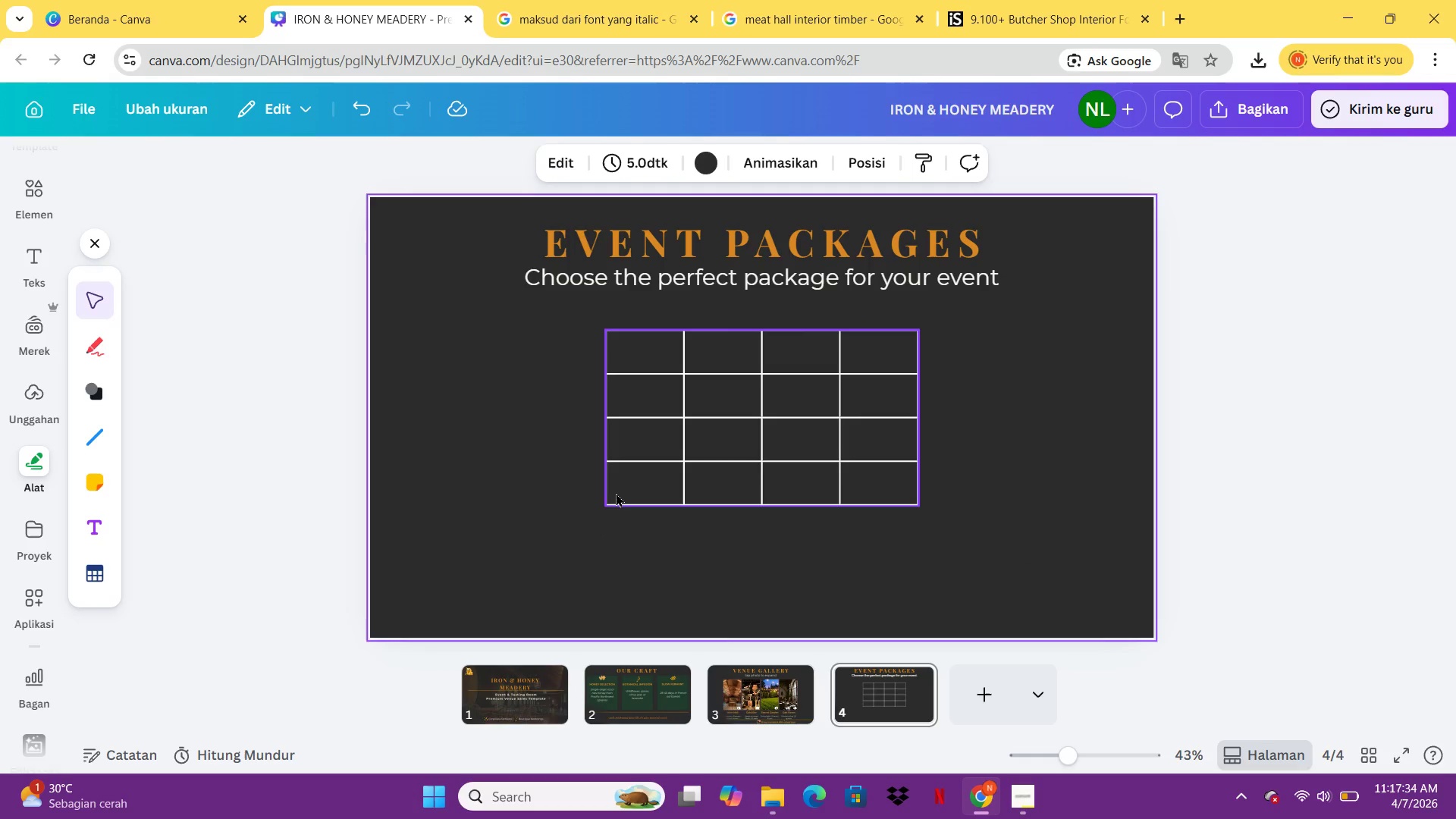 
left_click([616, 493])
 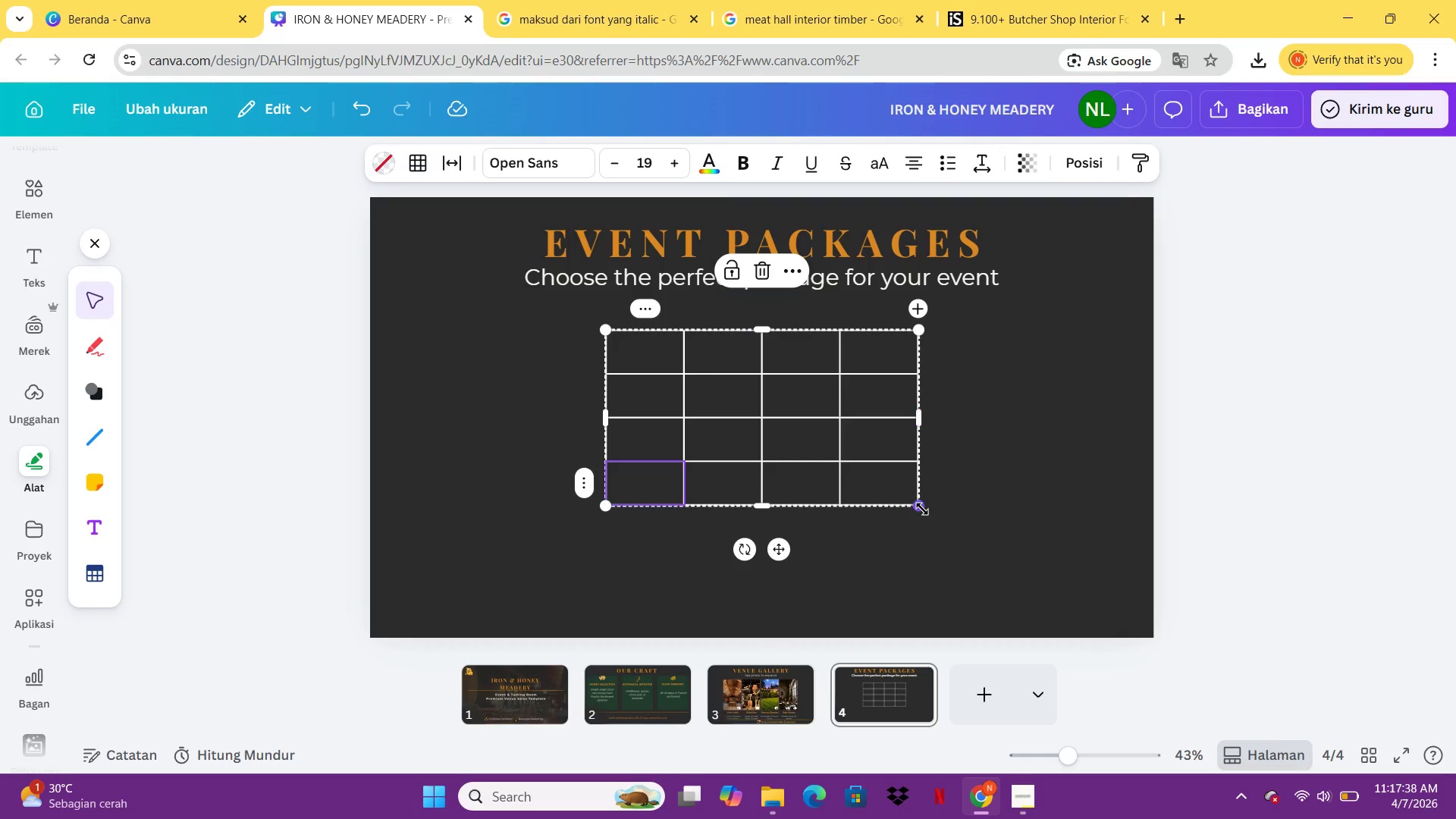 
wait(8.44)
 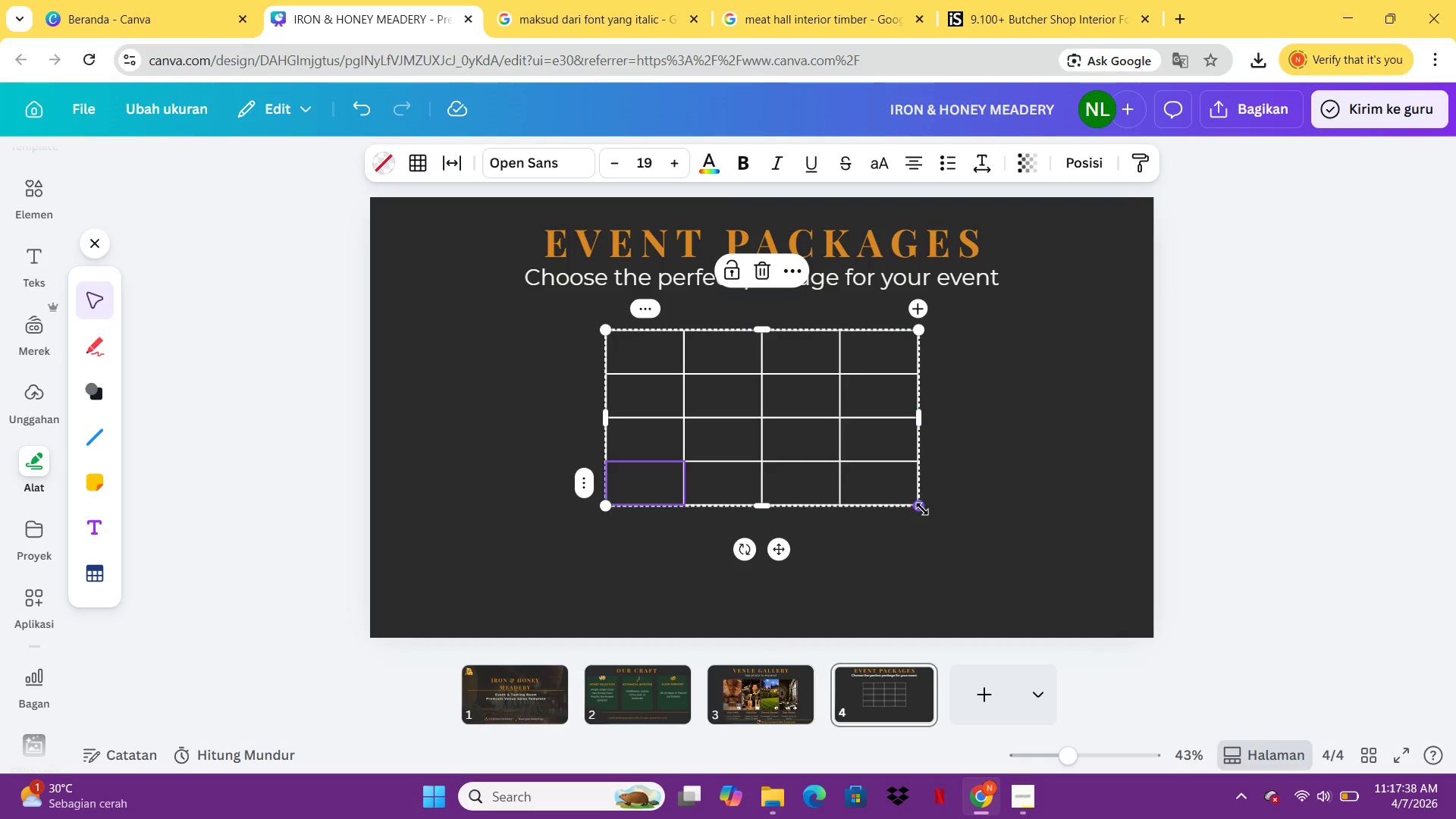 
left_click([605, 307])
 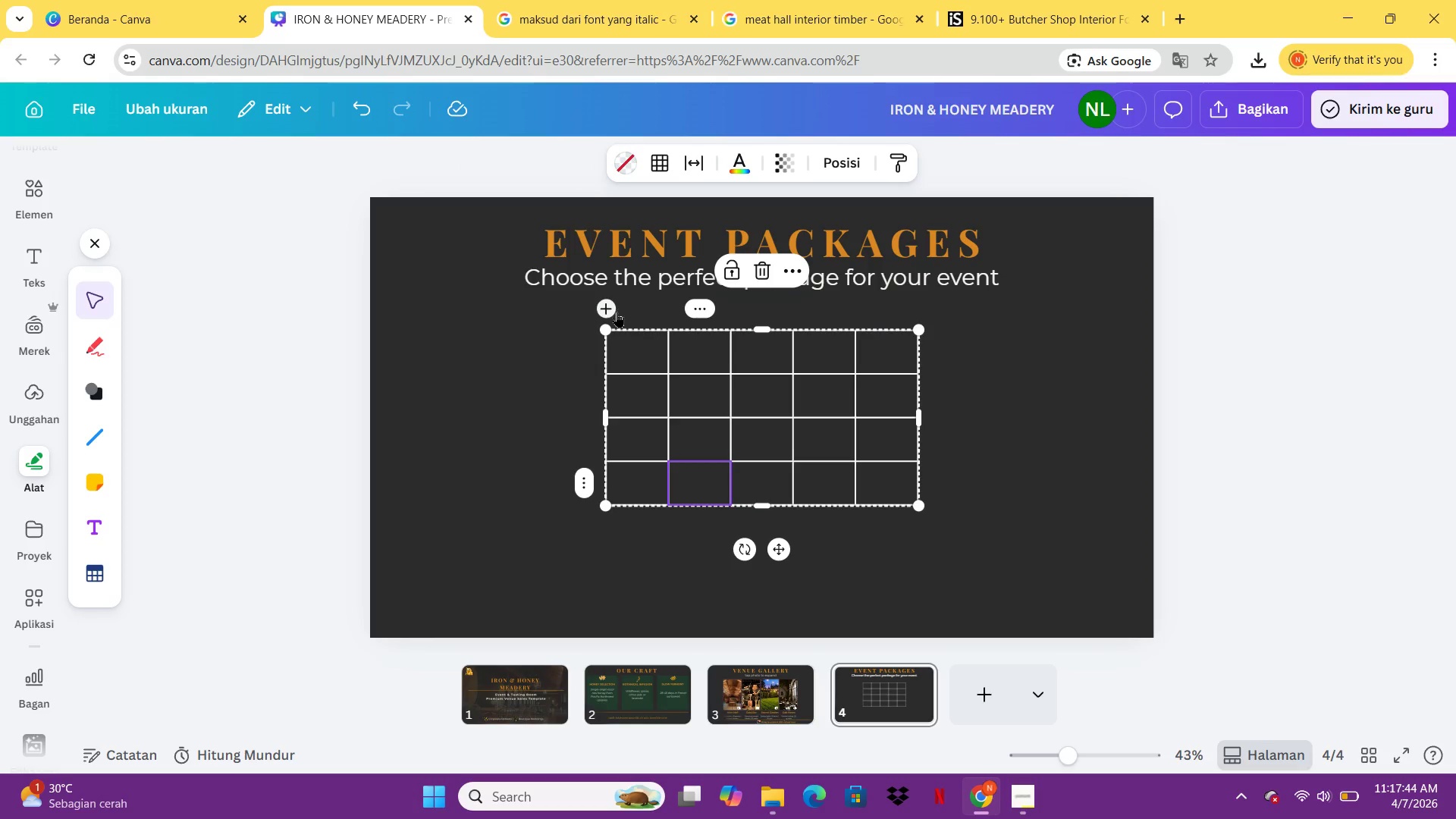 
key(Control+Z)
 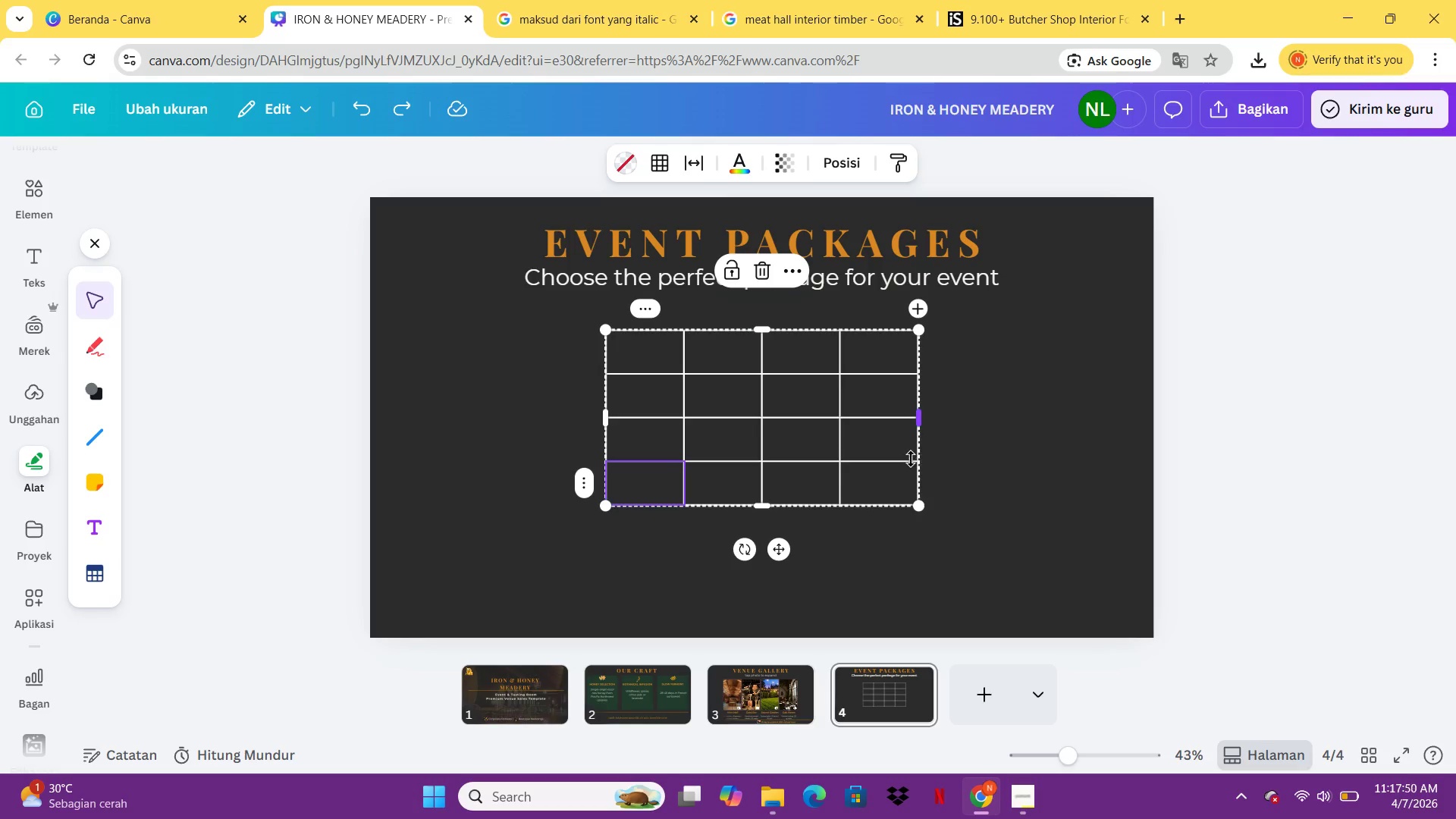 
wait(6.42)
 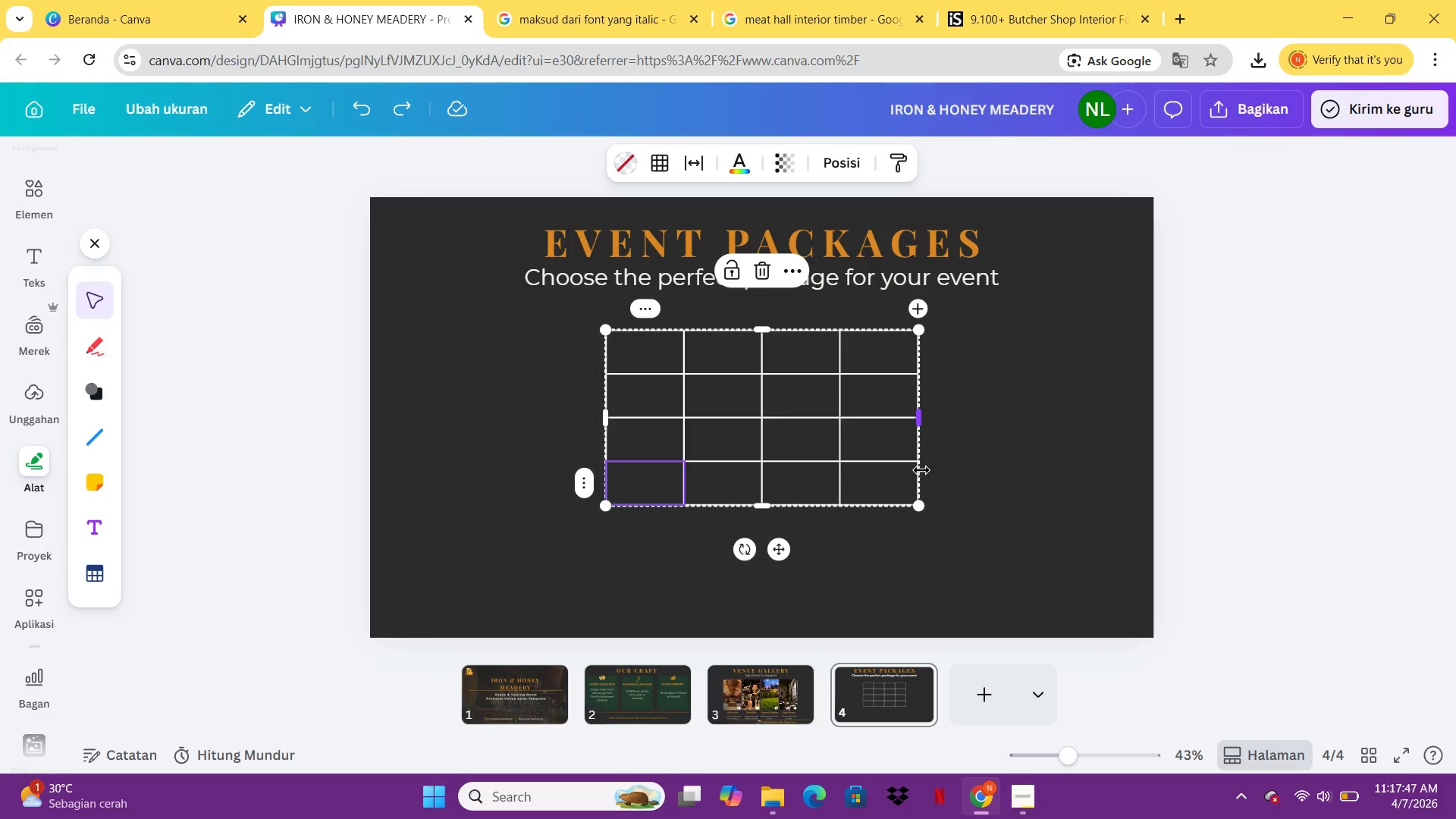 
left_click([924, 419])
 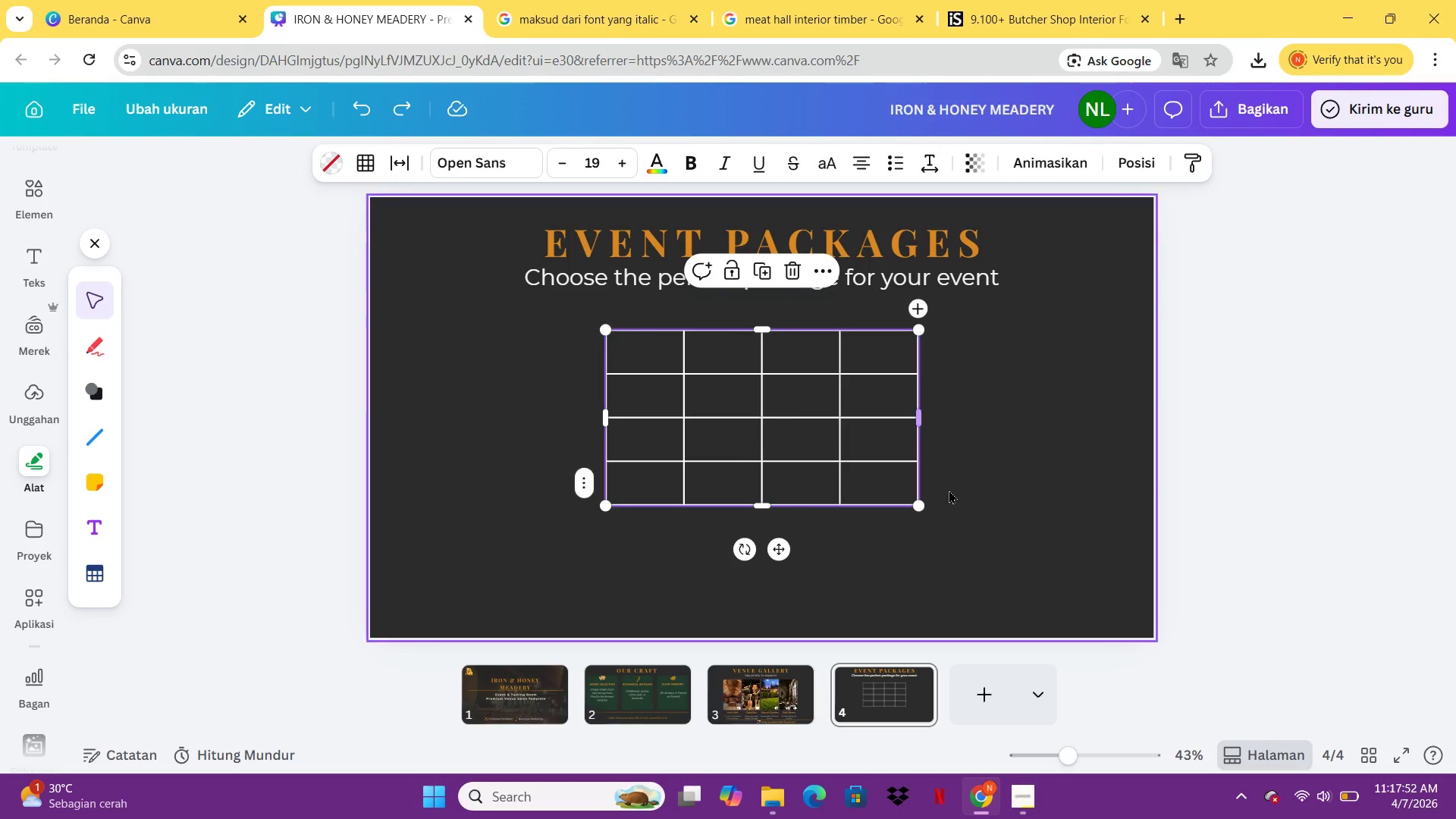 
left_click([949, 490])
 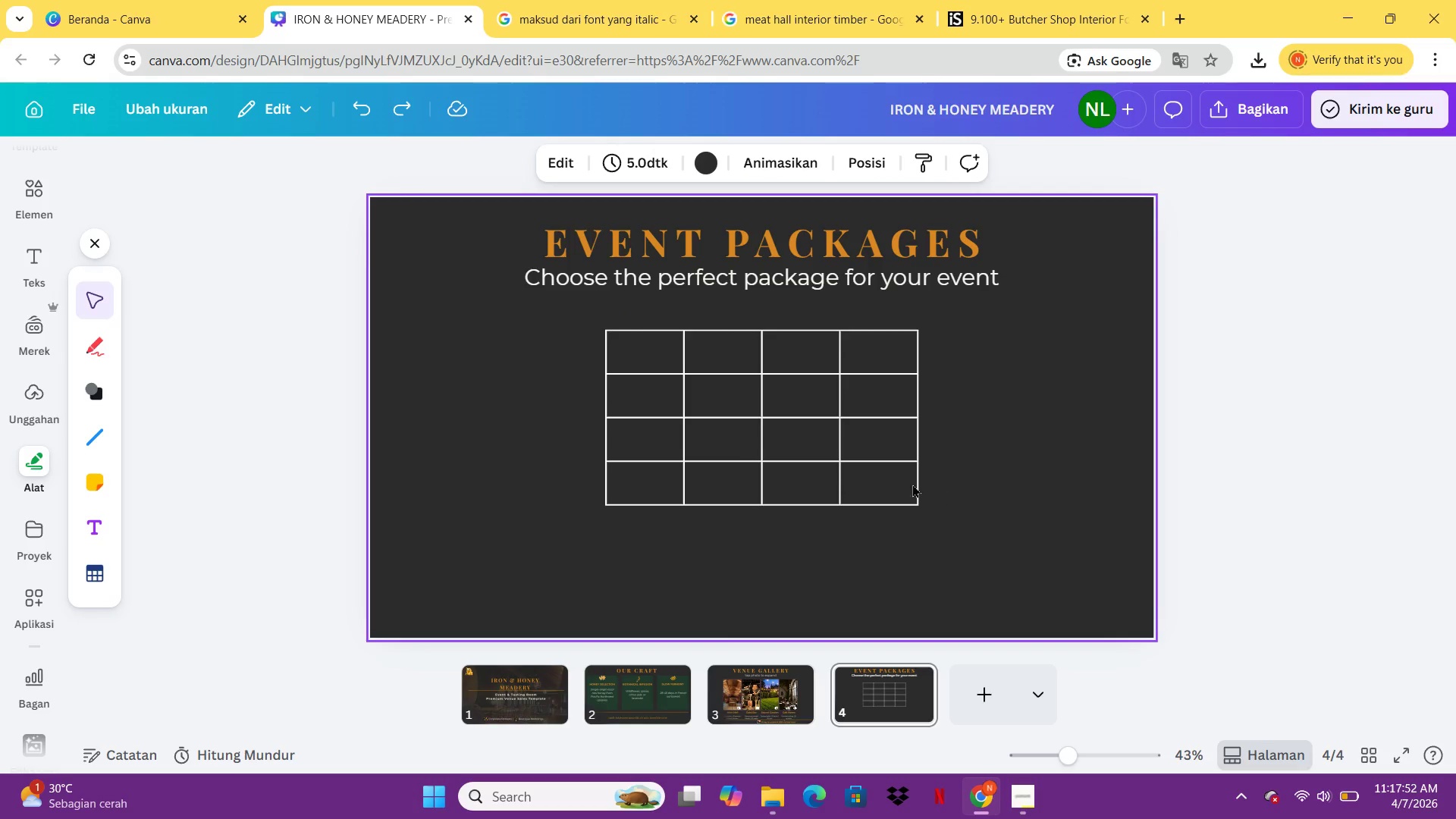 
left_click([880, 481])
 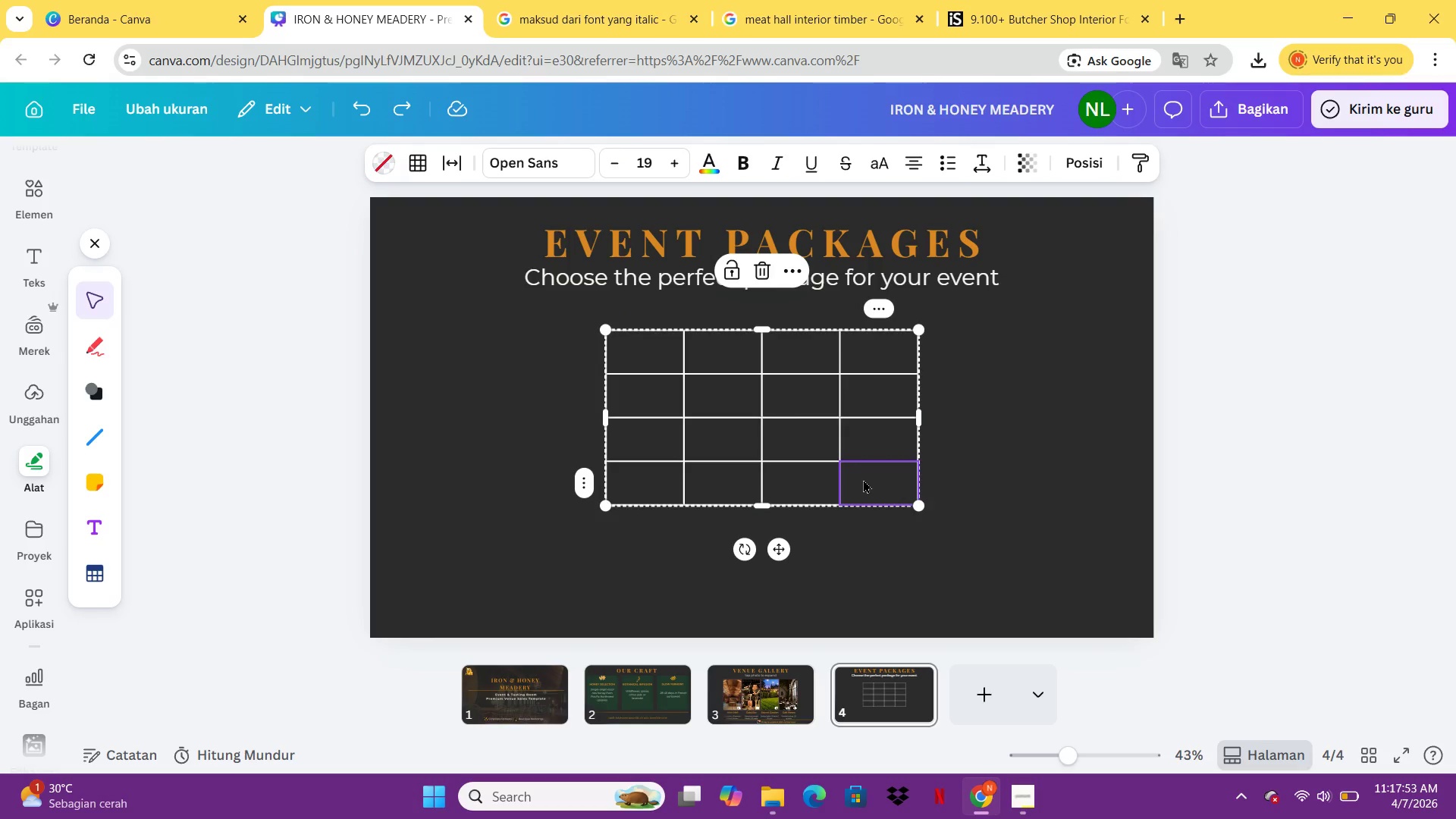 
key(Enter)
 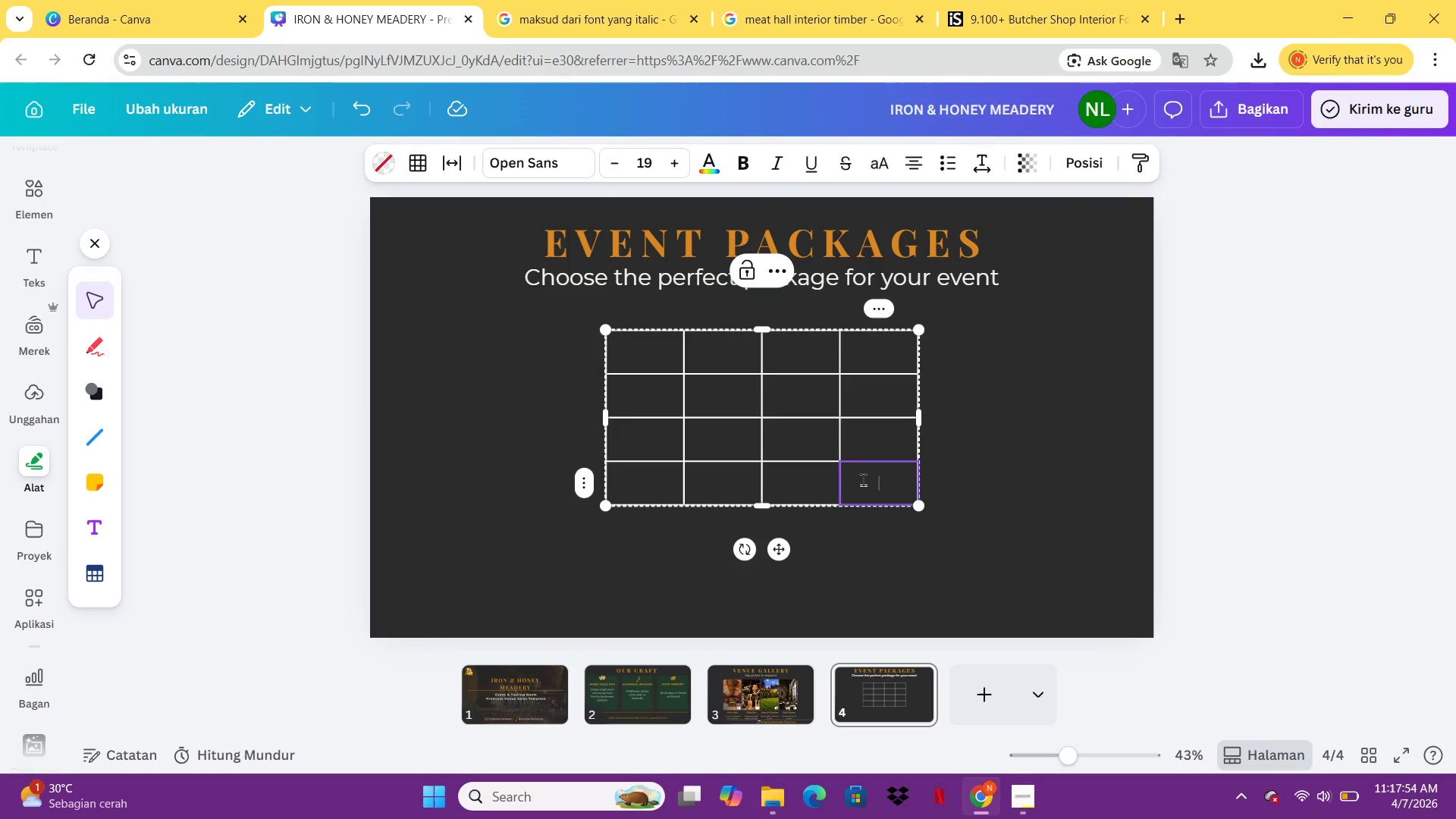 
key(Enter)
 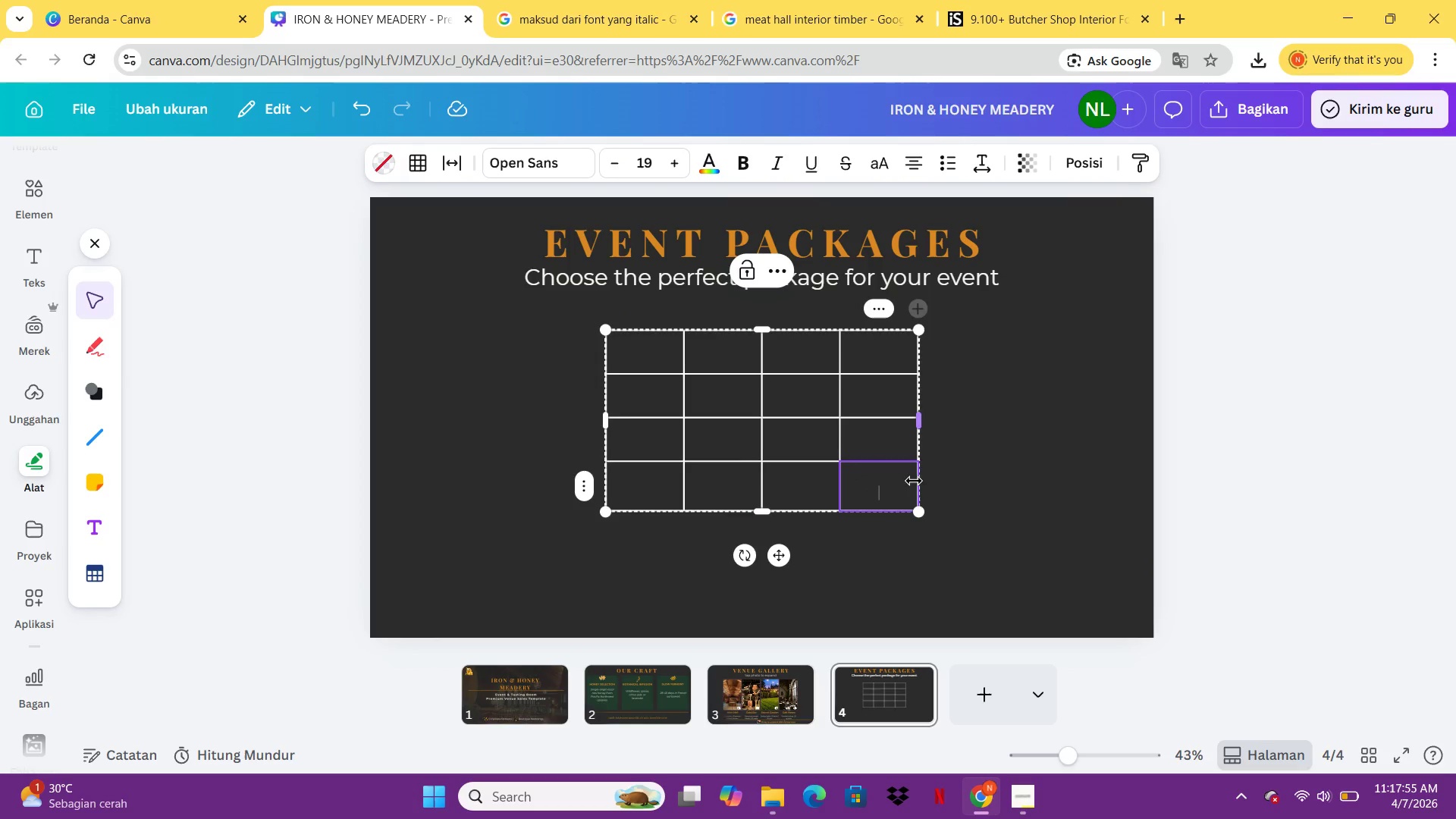 
left_click([929, 485])
 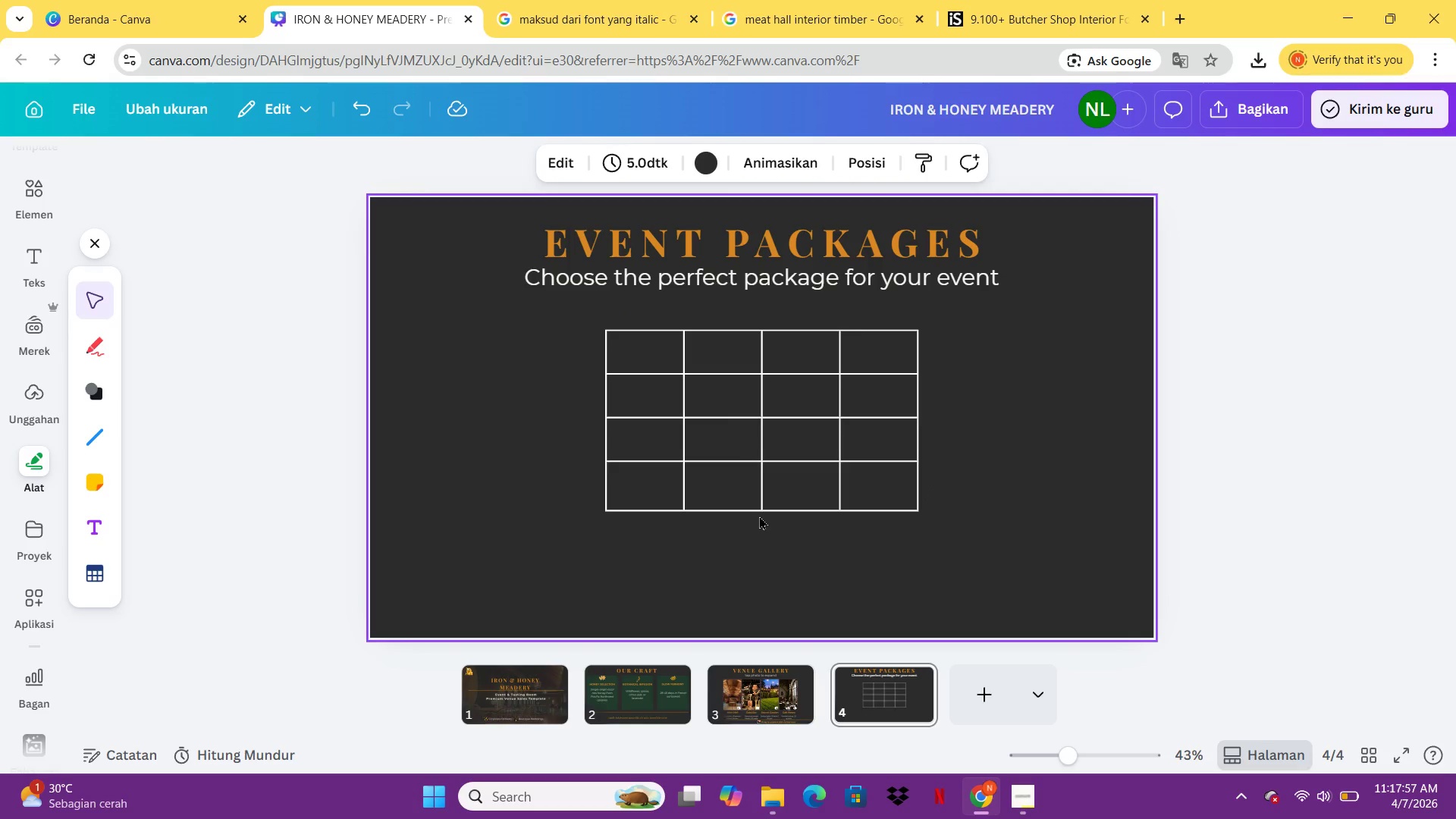 
double_click([760, 500])
 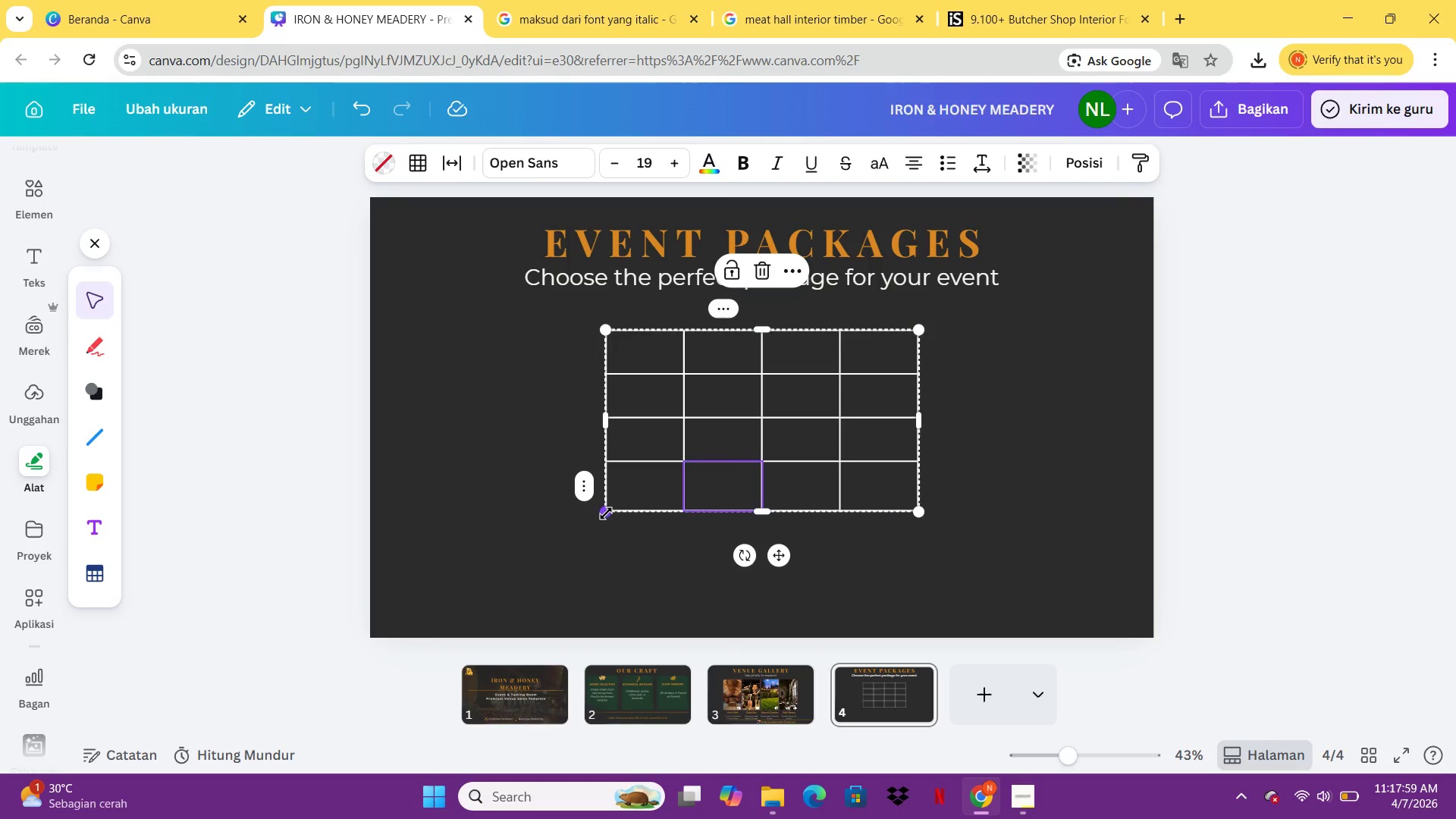 
left_click([585, 491])
 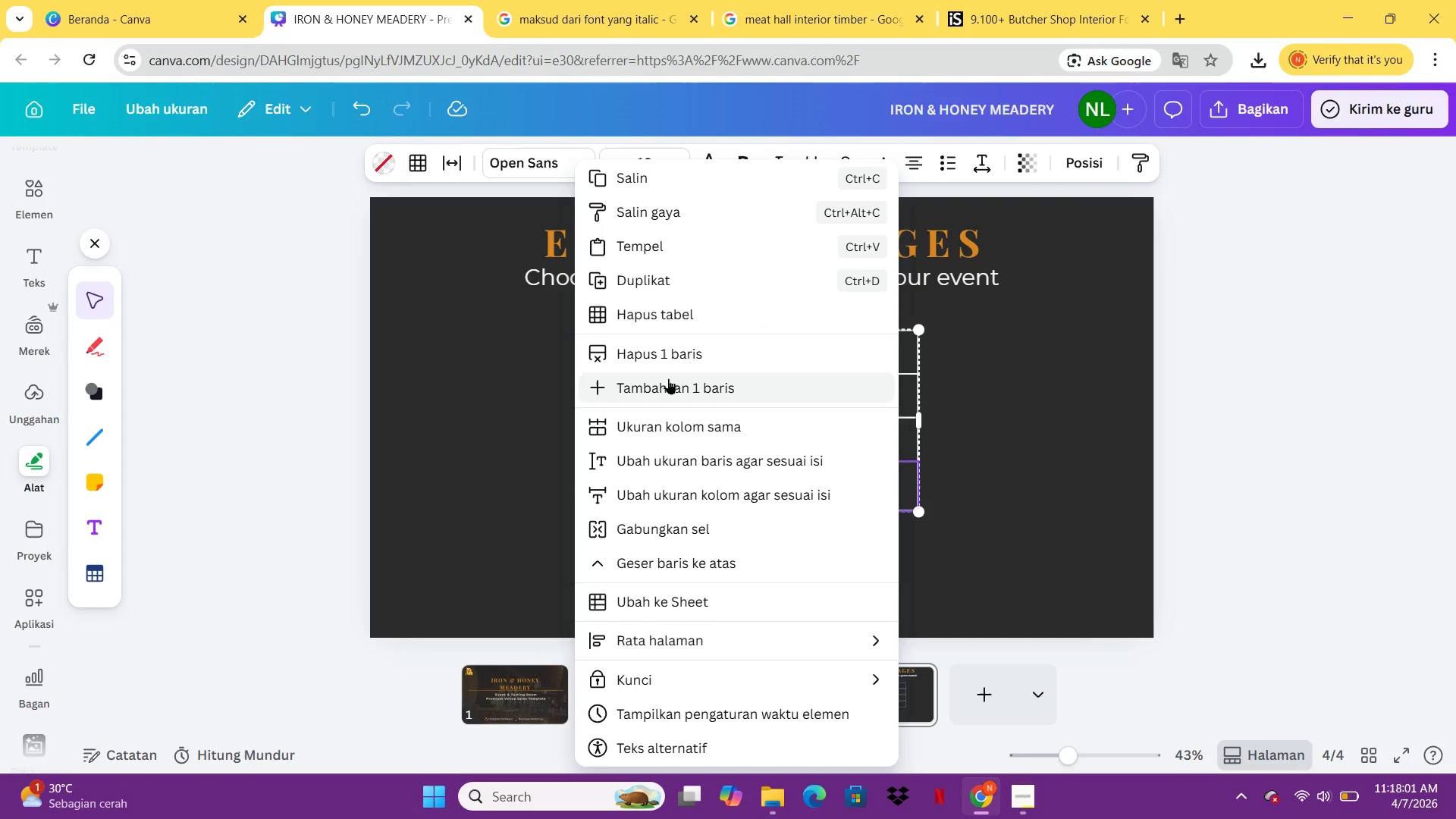 
left_click([668, 378])
 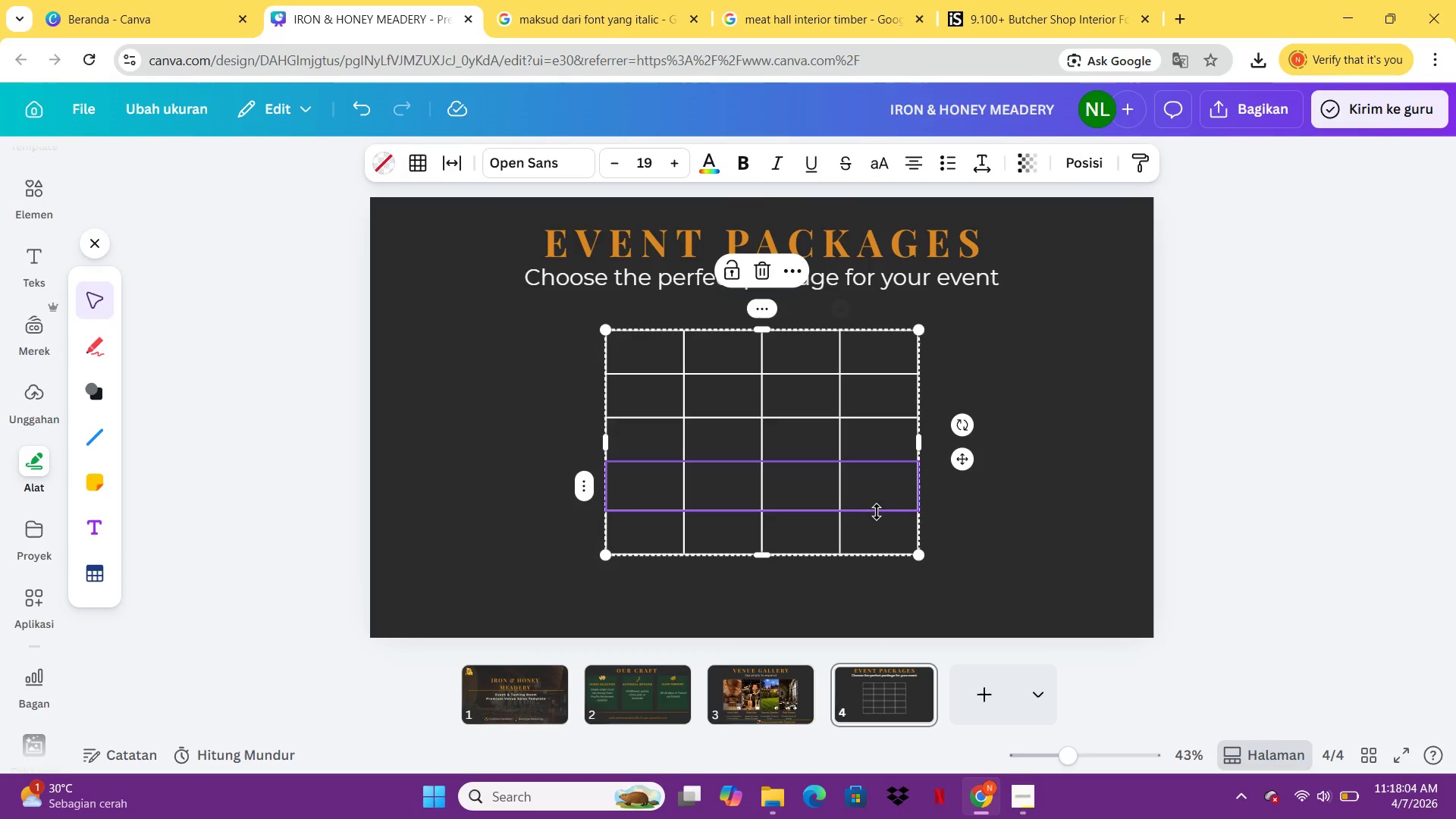 
left_click([578, 477])
 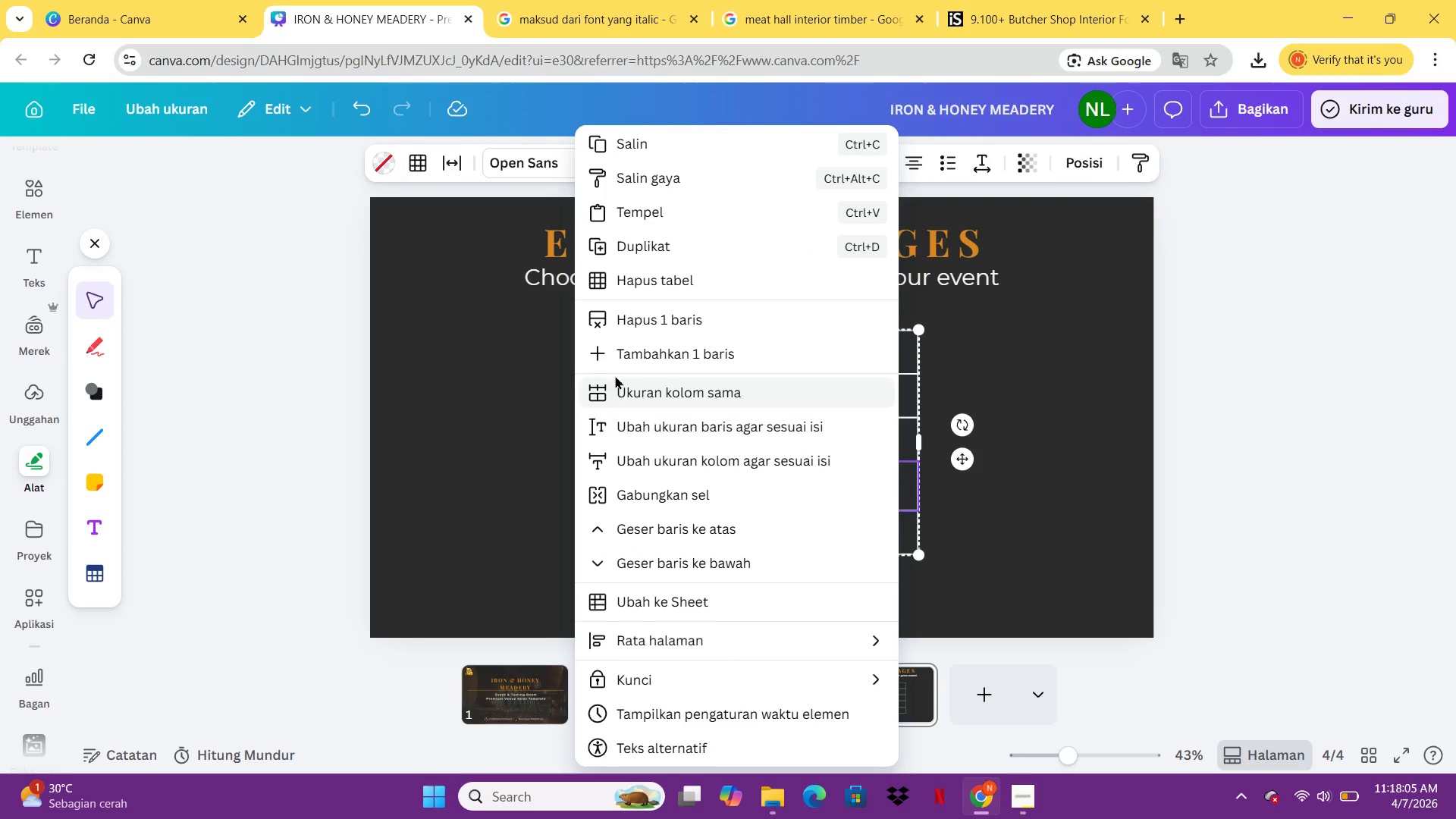 
left_click([613, 358])
 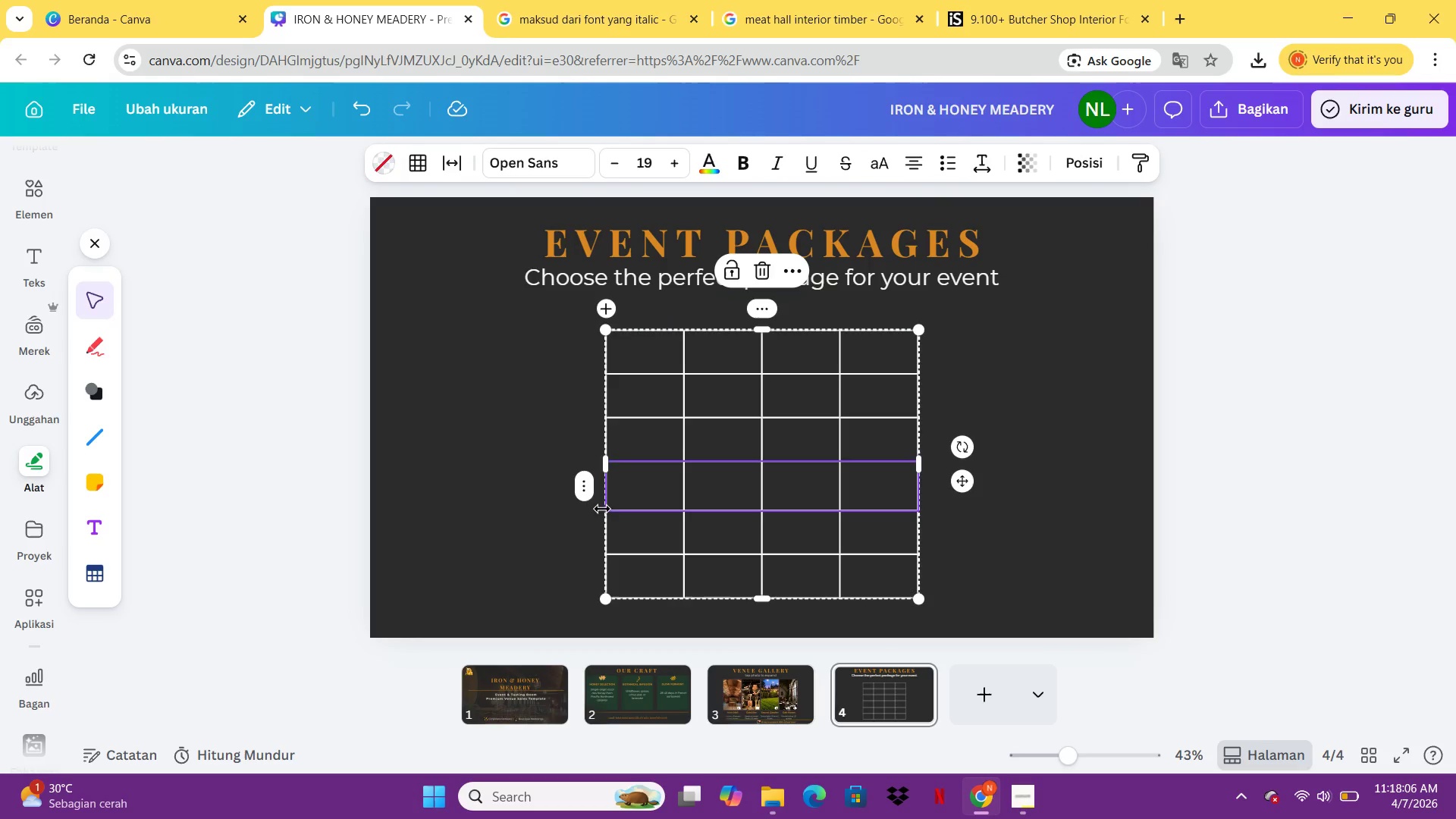 
left_click([582, 492])
 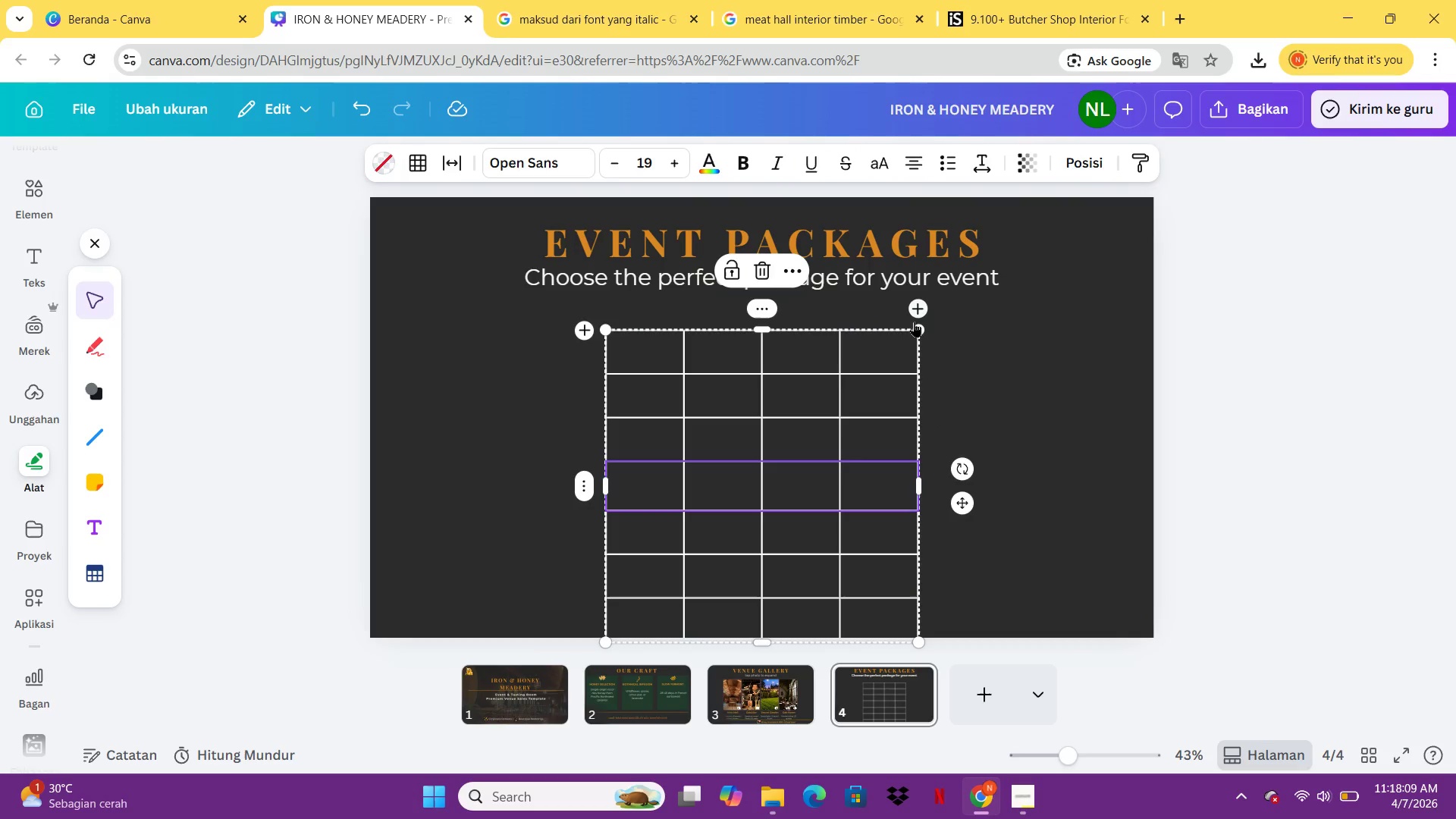 
left_click_drag(start_coordinate=[922, 326], to_coordinate=[795, 453])
 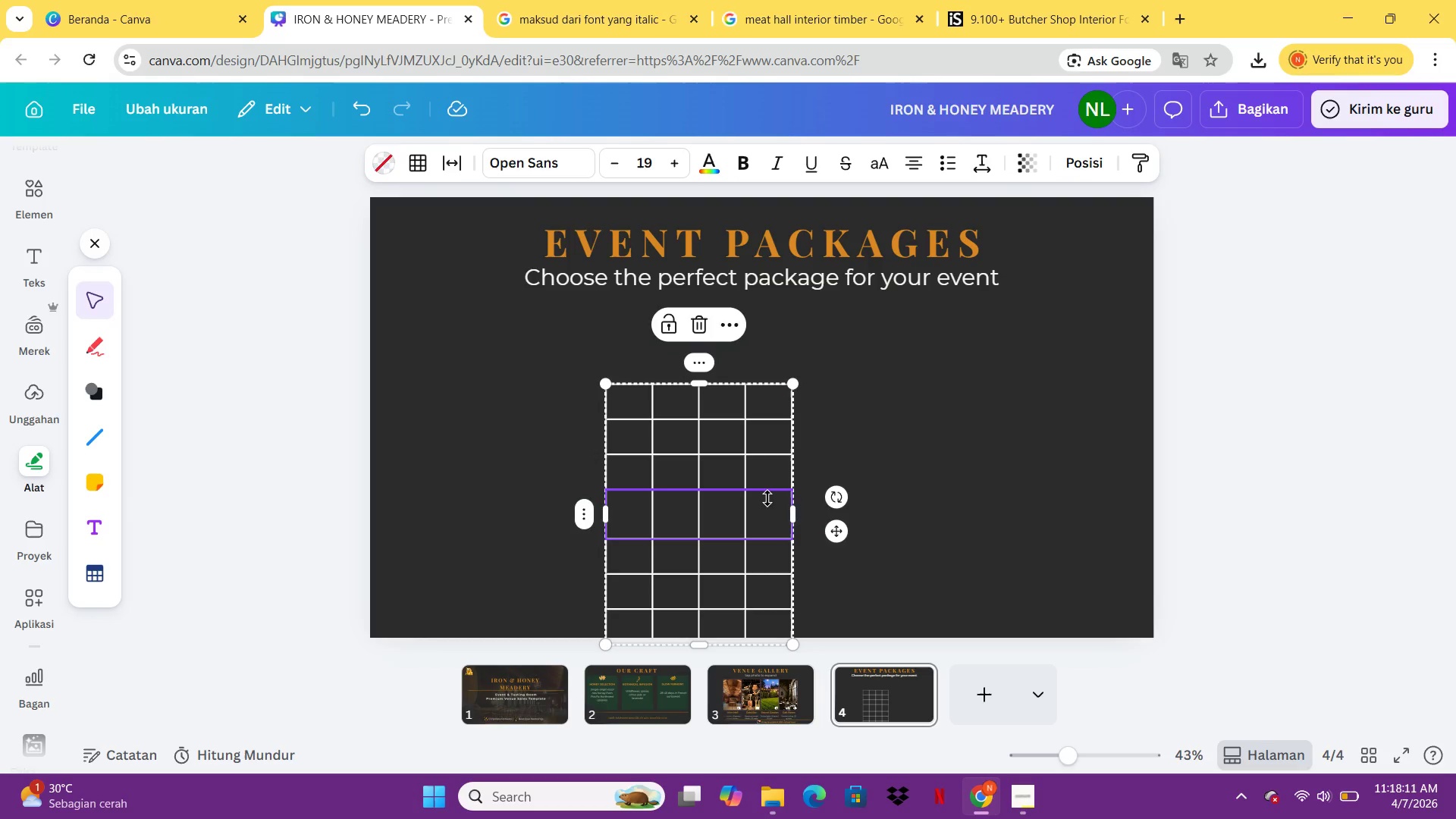 
key(Control+Z)
 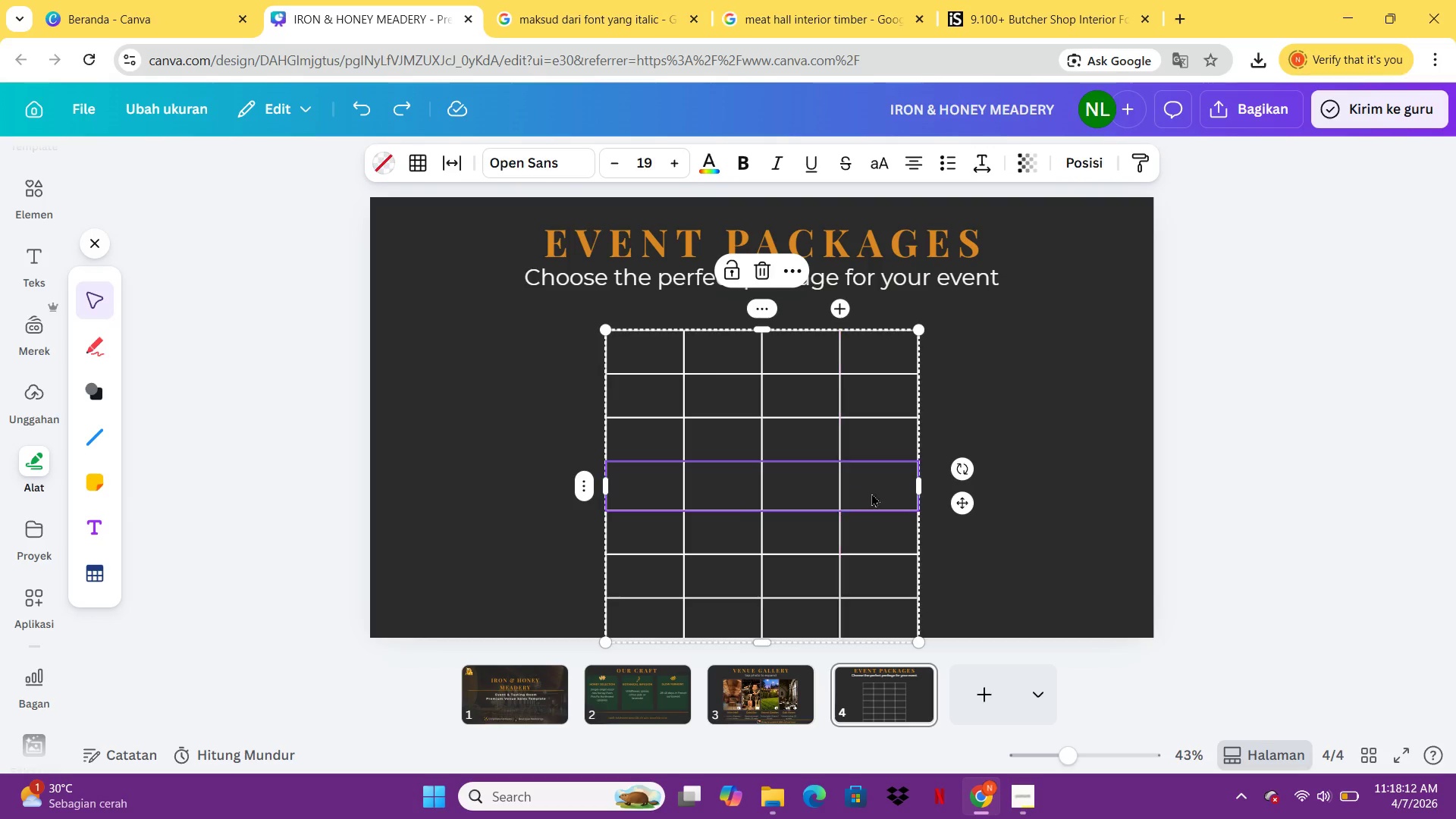 
double_click([873, 492])
 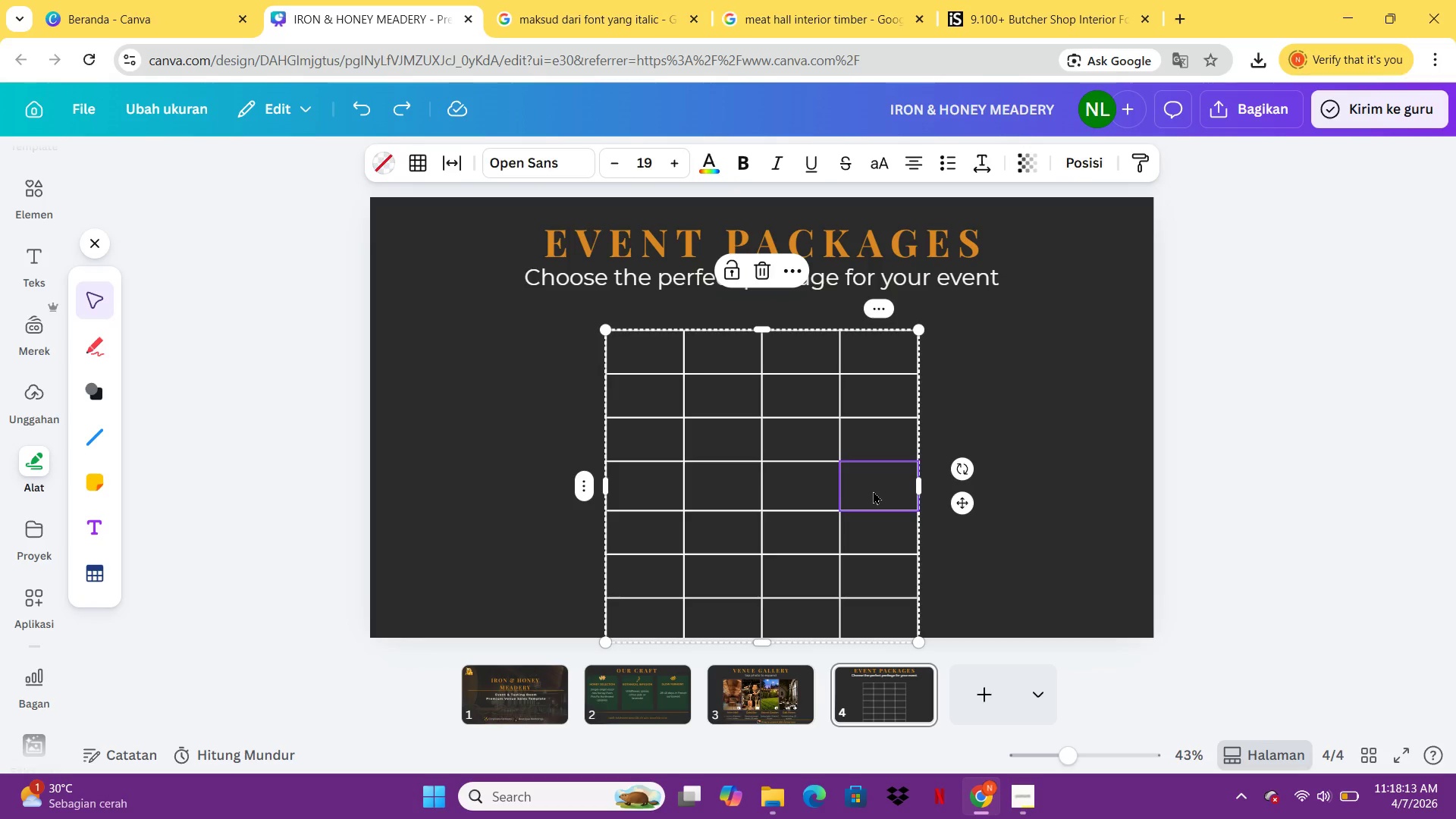 
double_click([873, 491])
 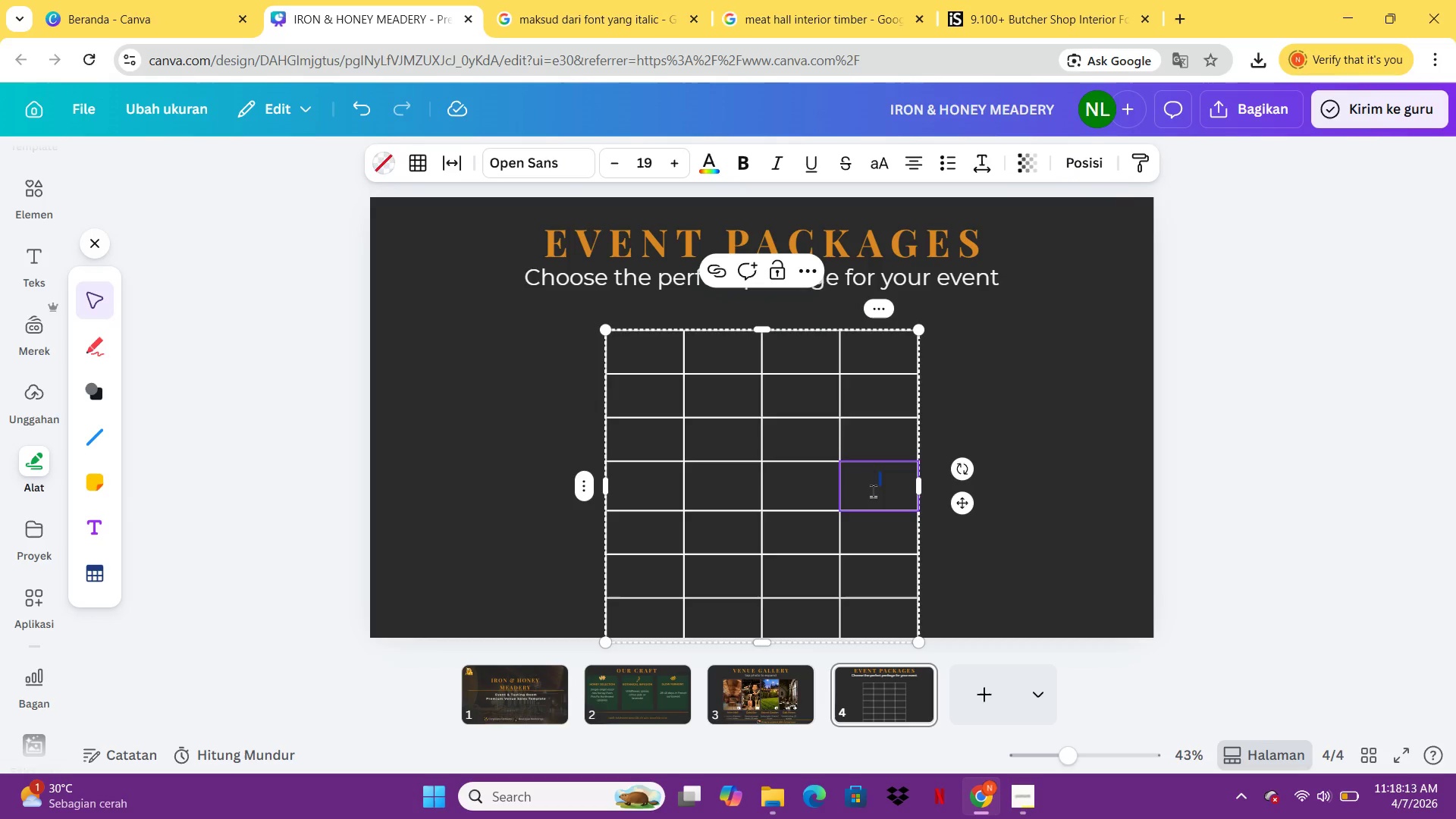 
triple_click([873, 491])
 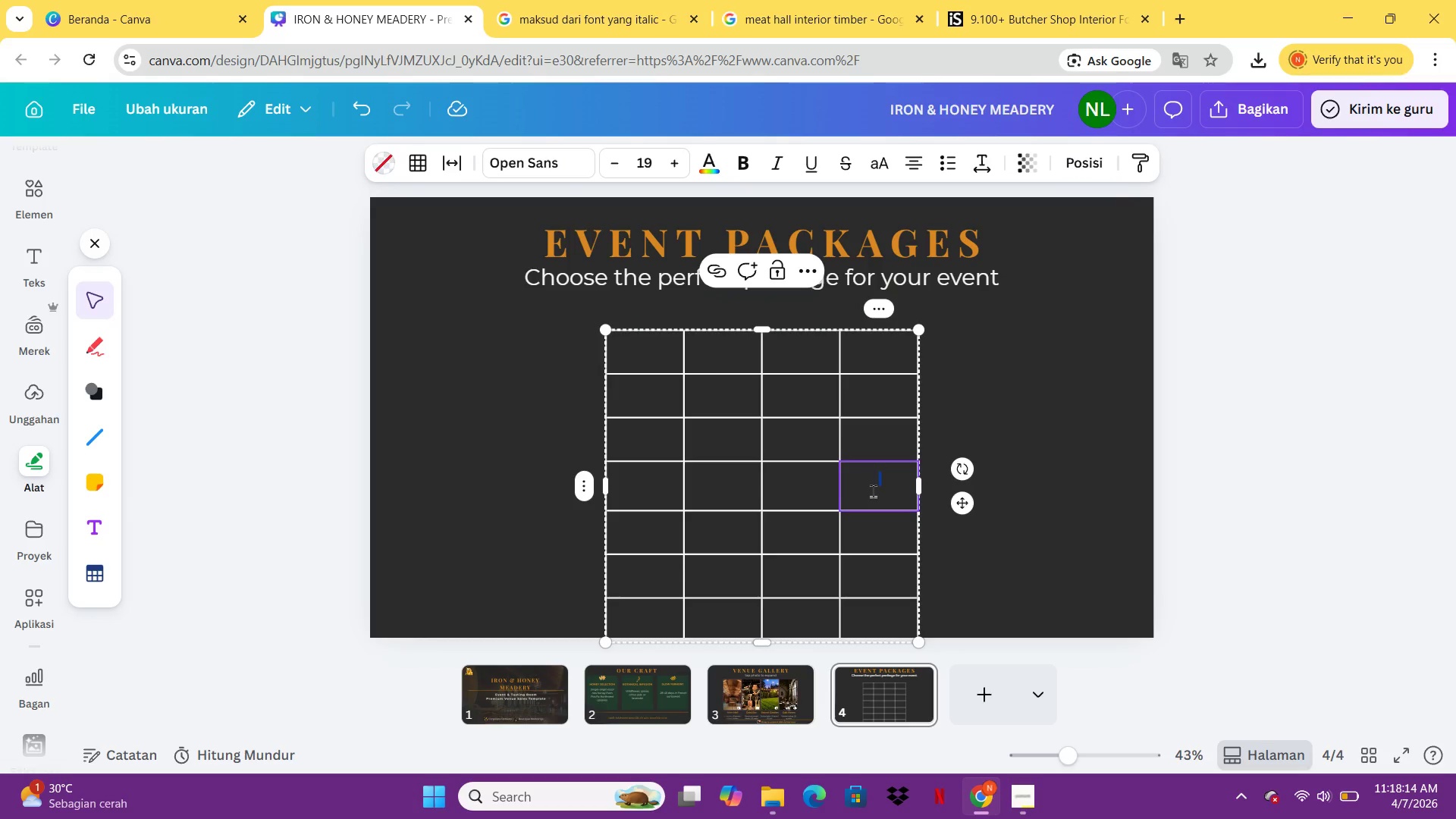 
key(Backspace)
 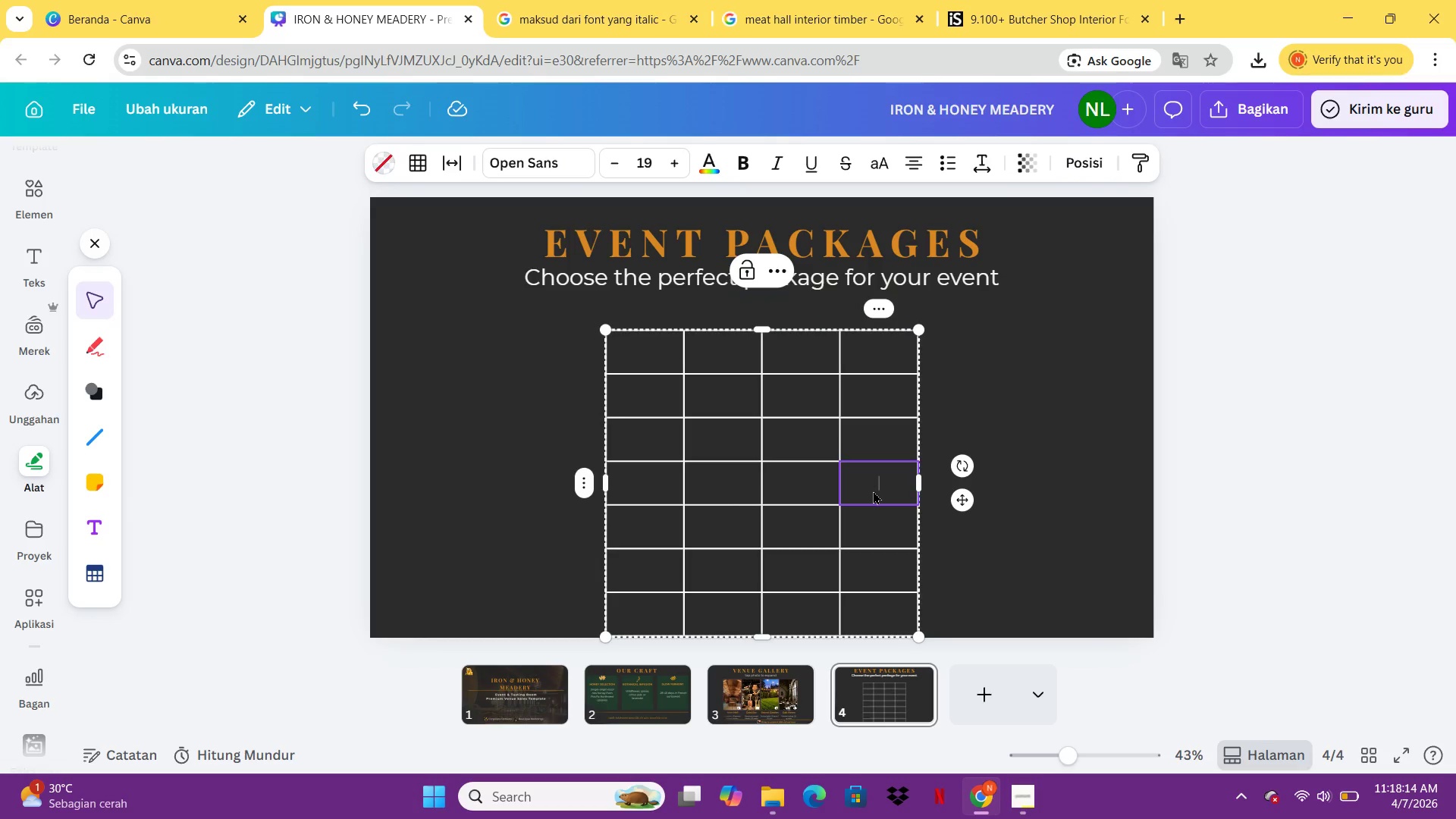 
key(Backspace)
 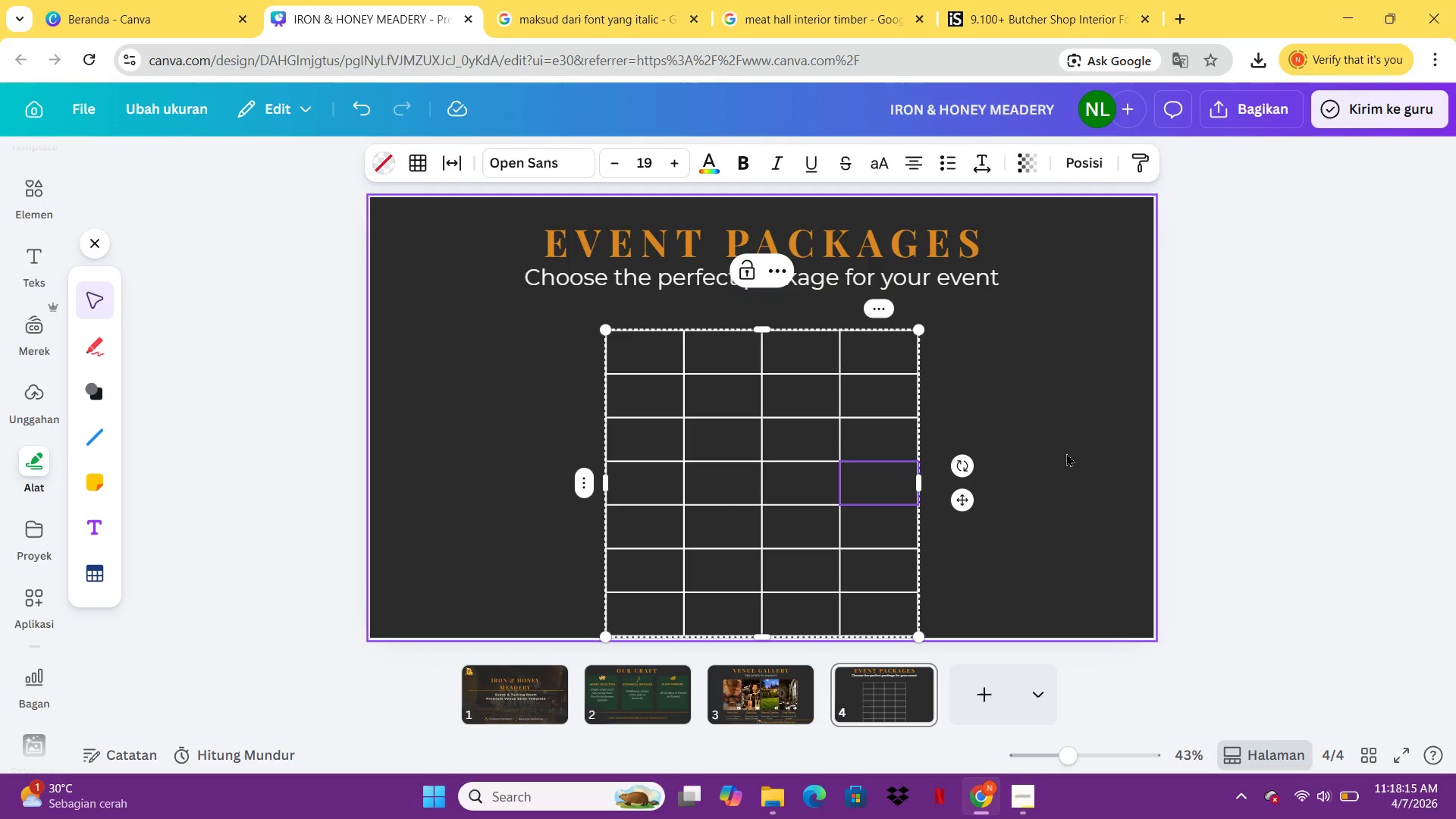 
left_click([1066, 453])
 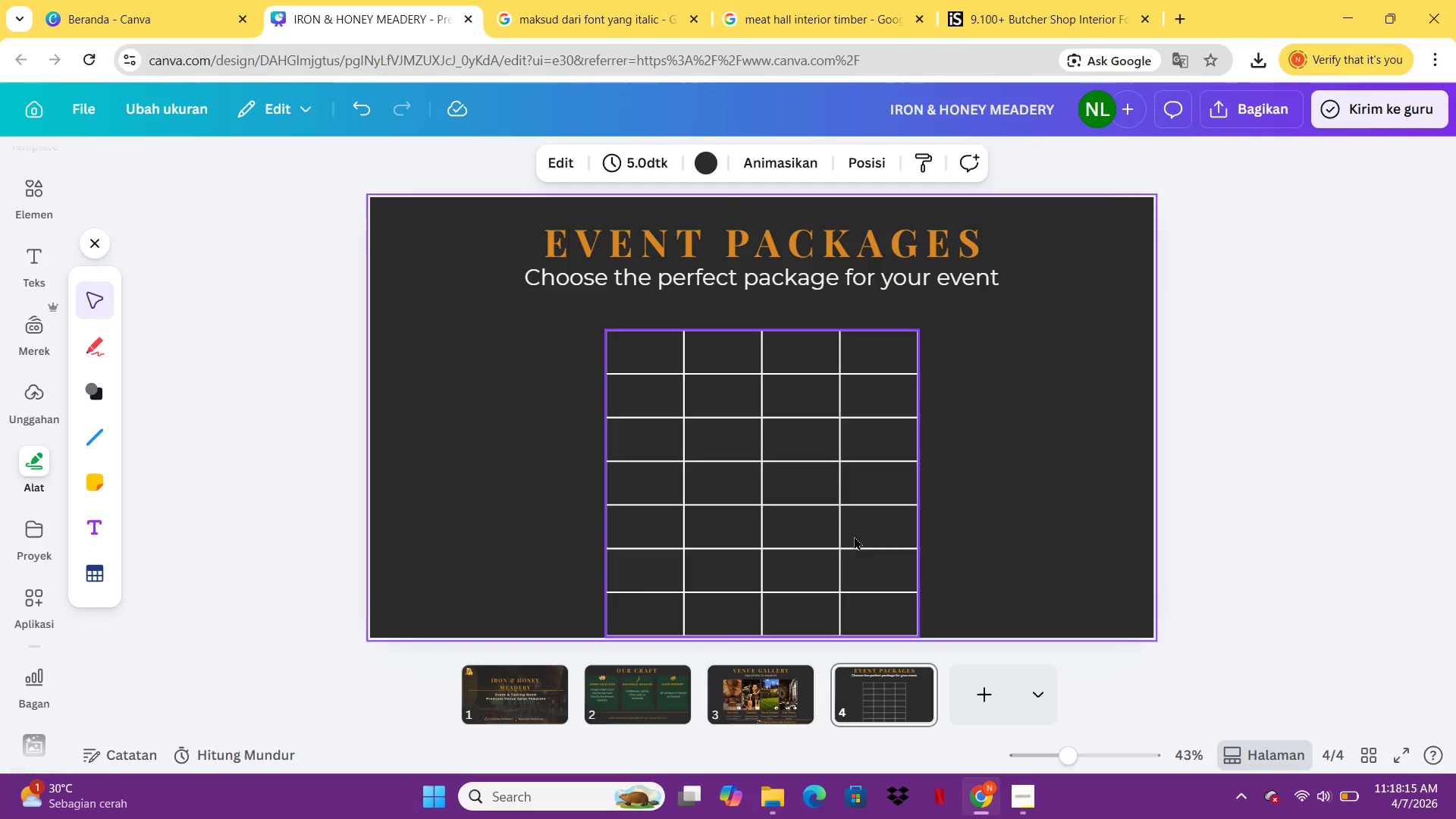 
left_click_drag(start_coordinate=[854, 536], to_coordinate=[906, 503])
 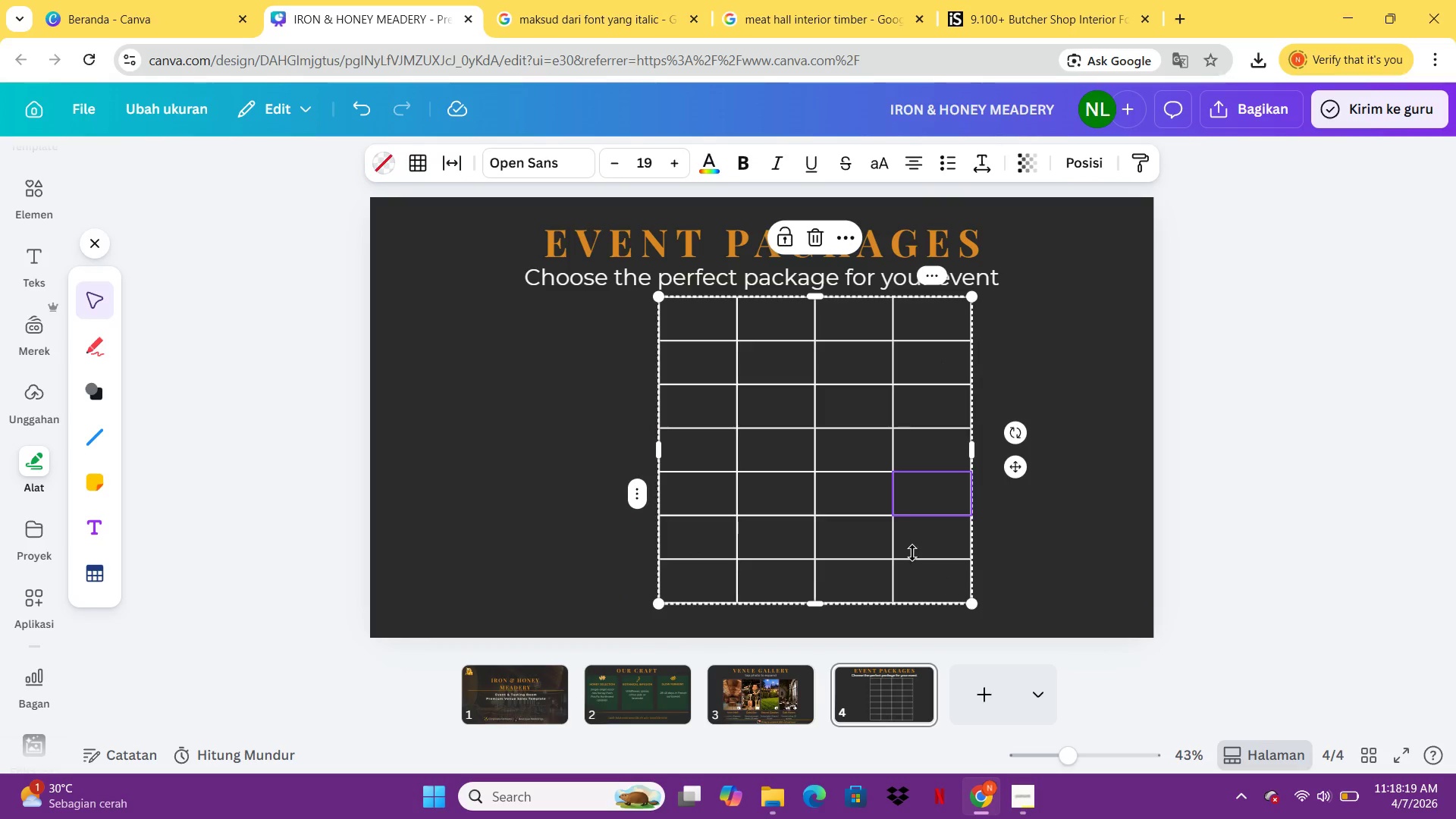 
left_click([645, 557])
 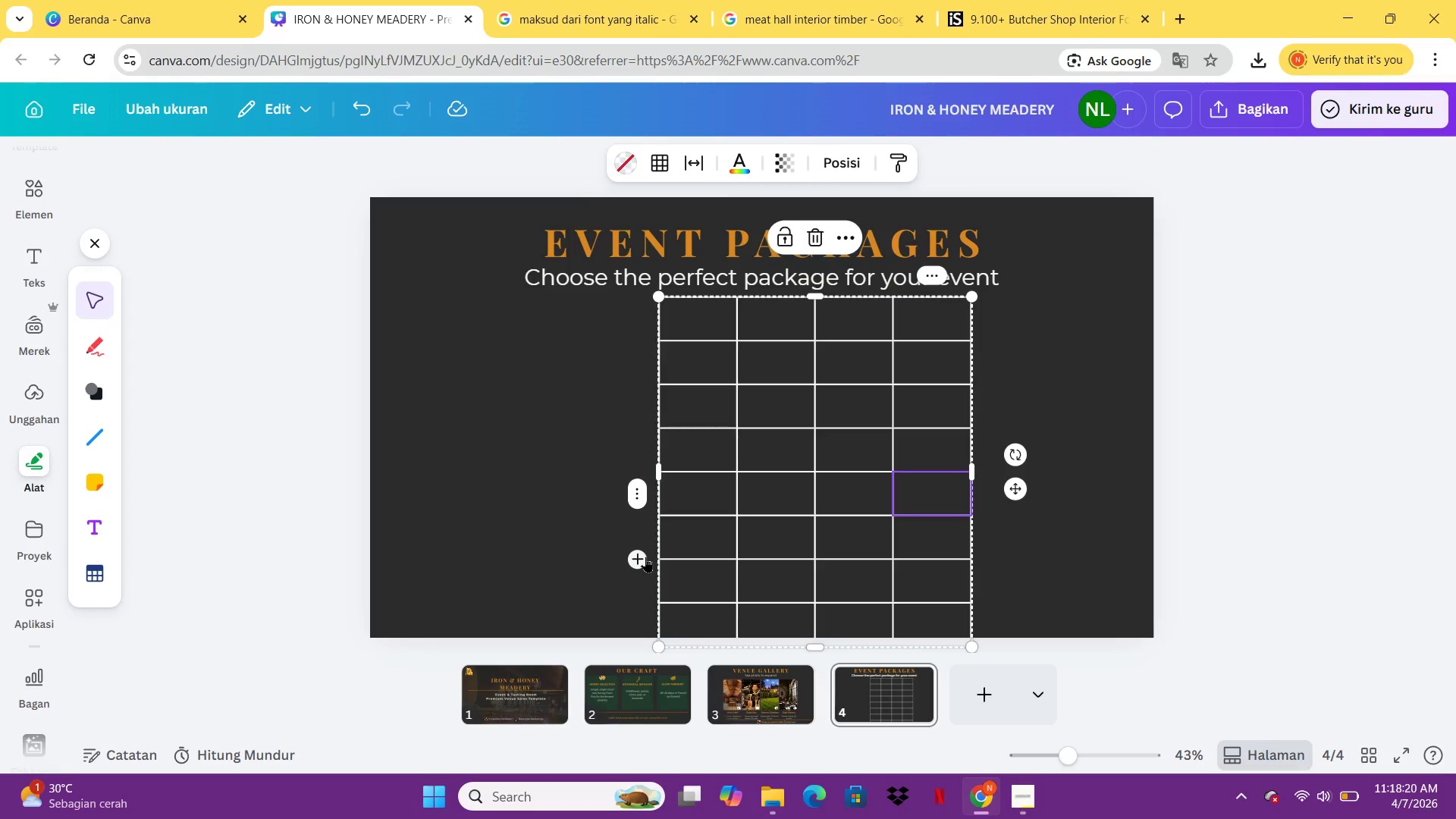 
left_click([645, 557])
 